 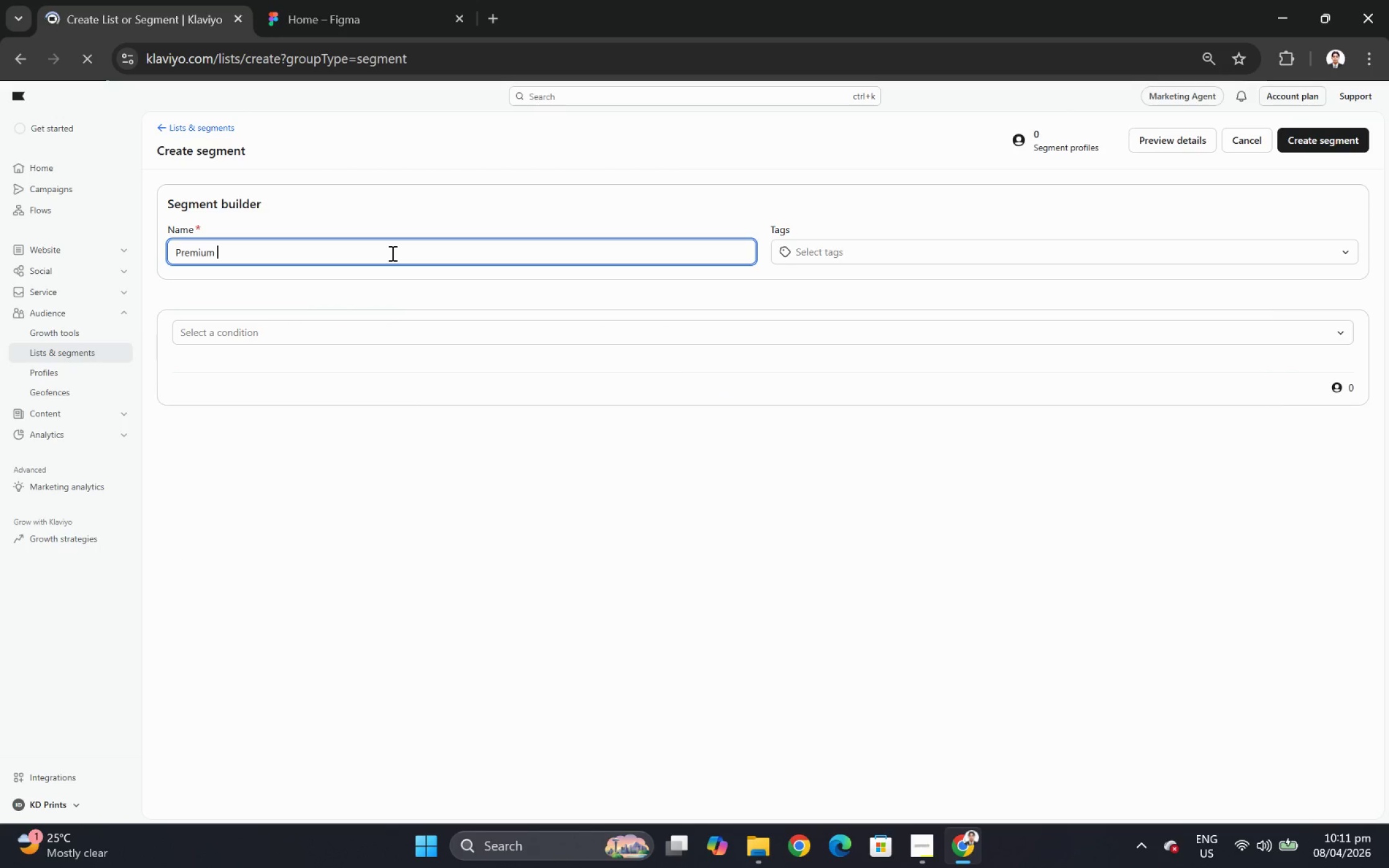 
type(Purchase)
 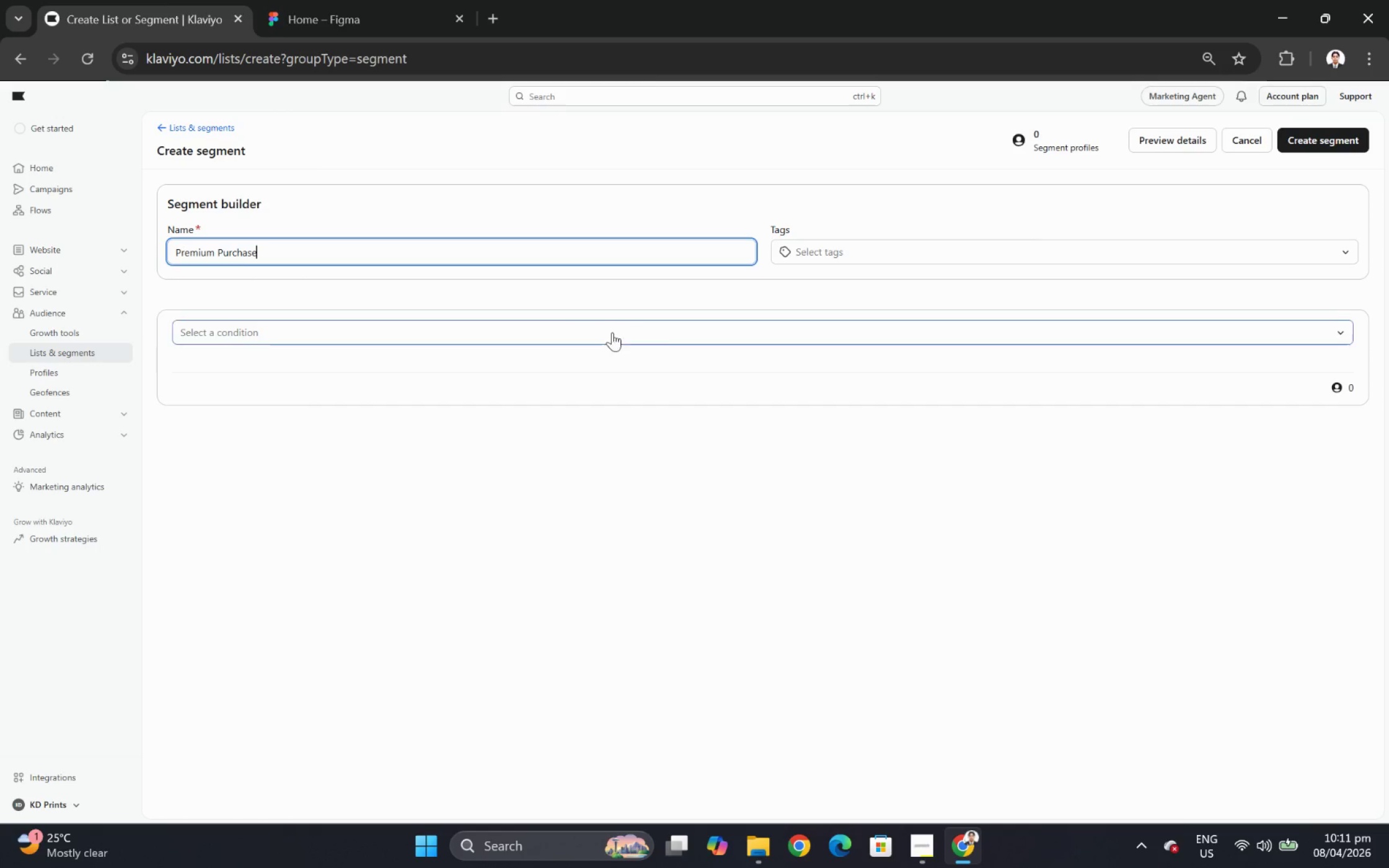 
left_click([630, 333])
 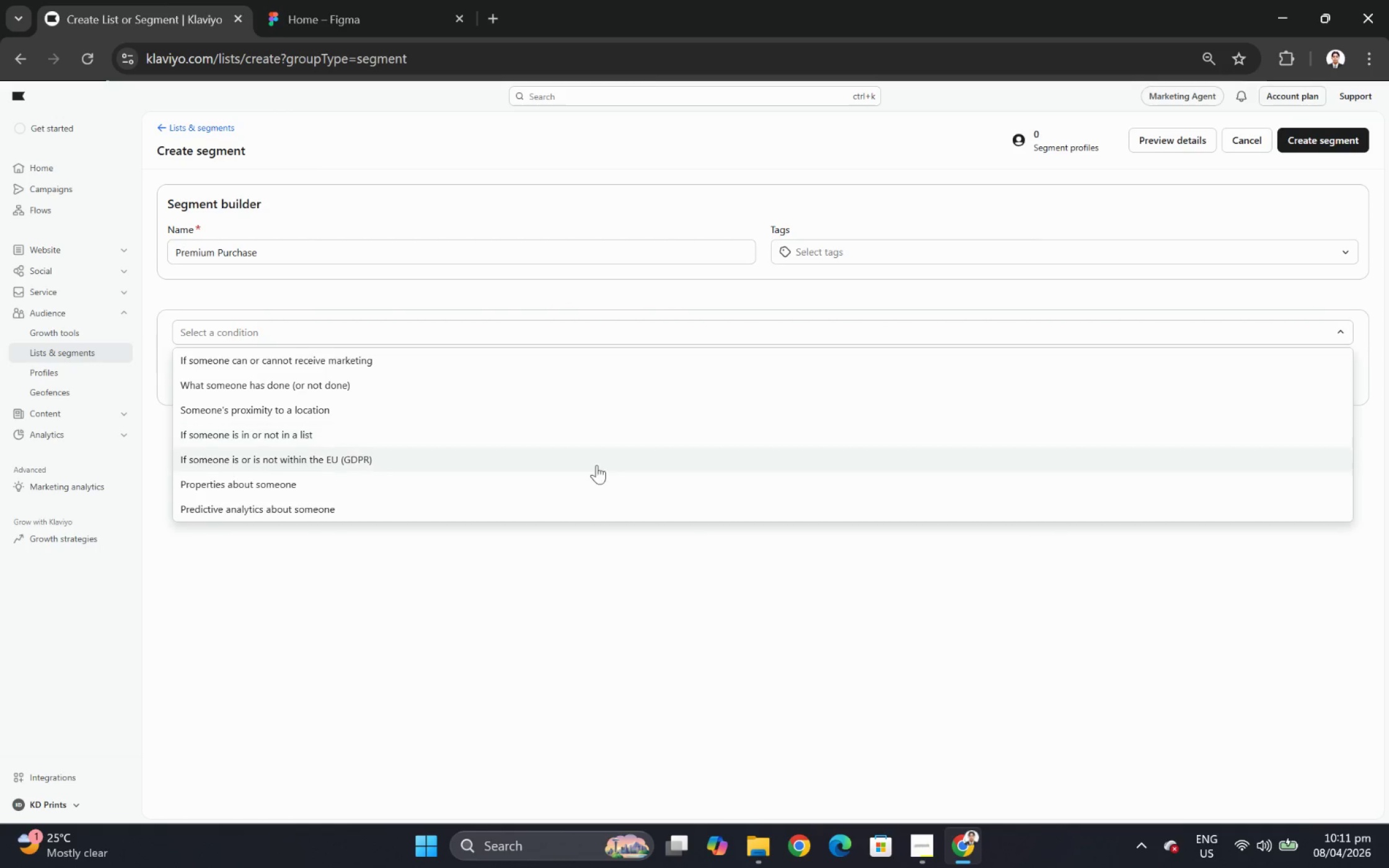 
left_click([591, 495])
 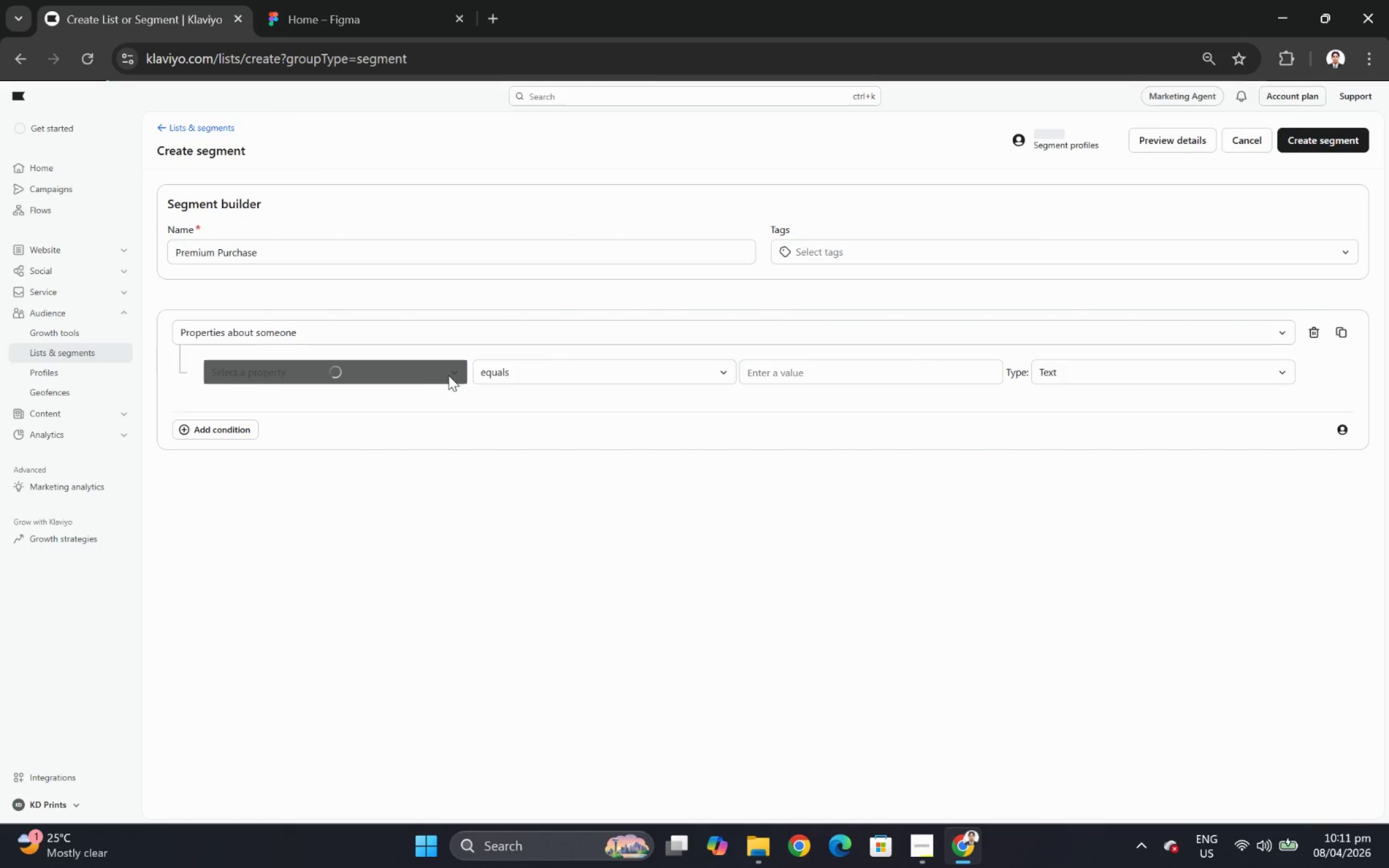 
left_click([452, 374])
 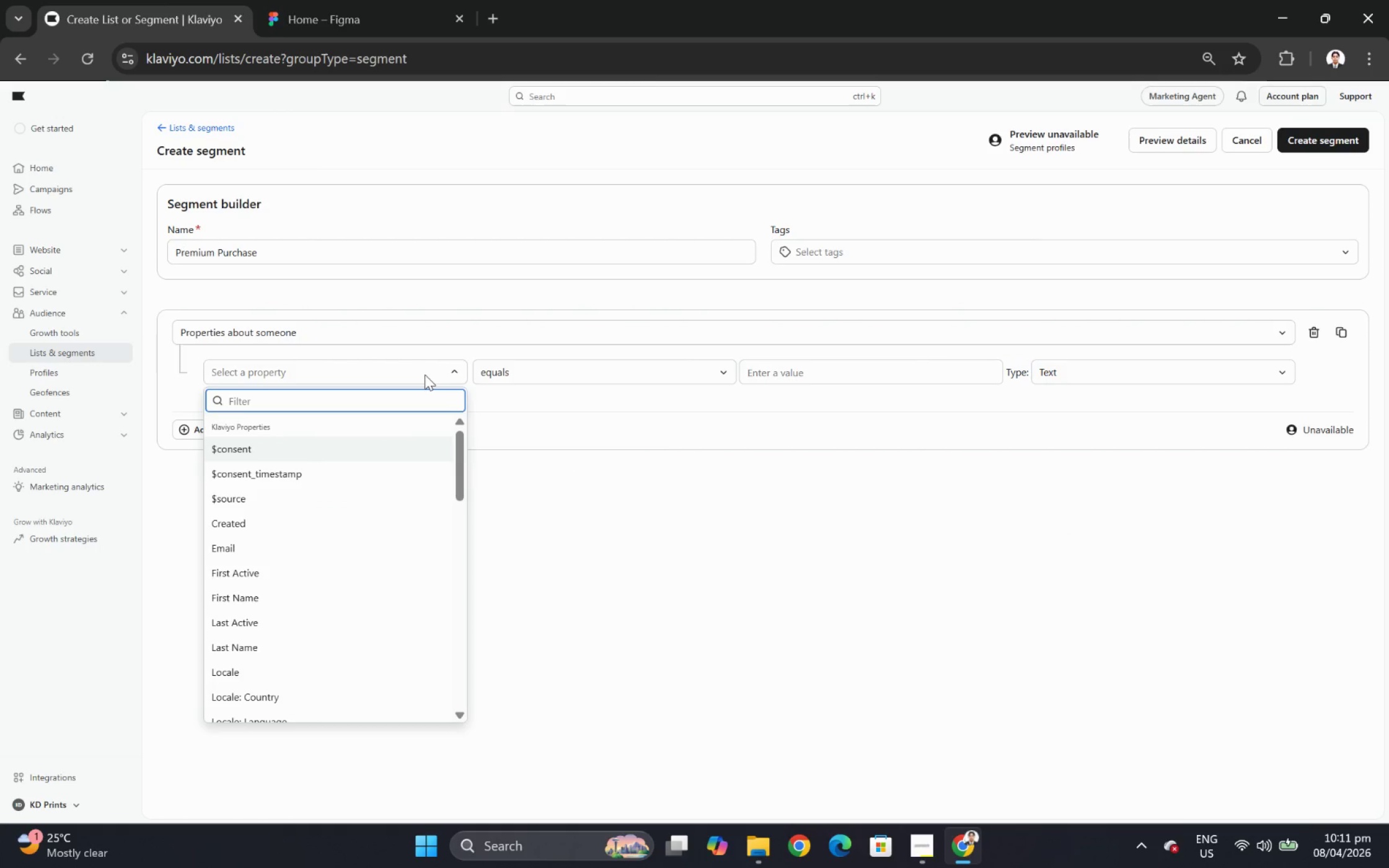 
type(pro)
 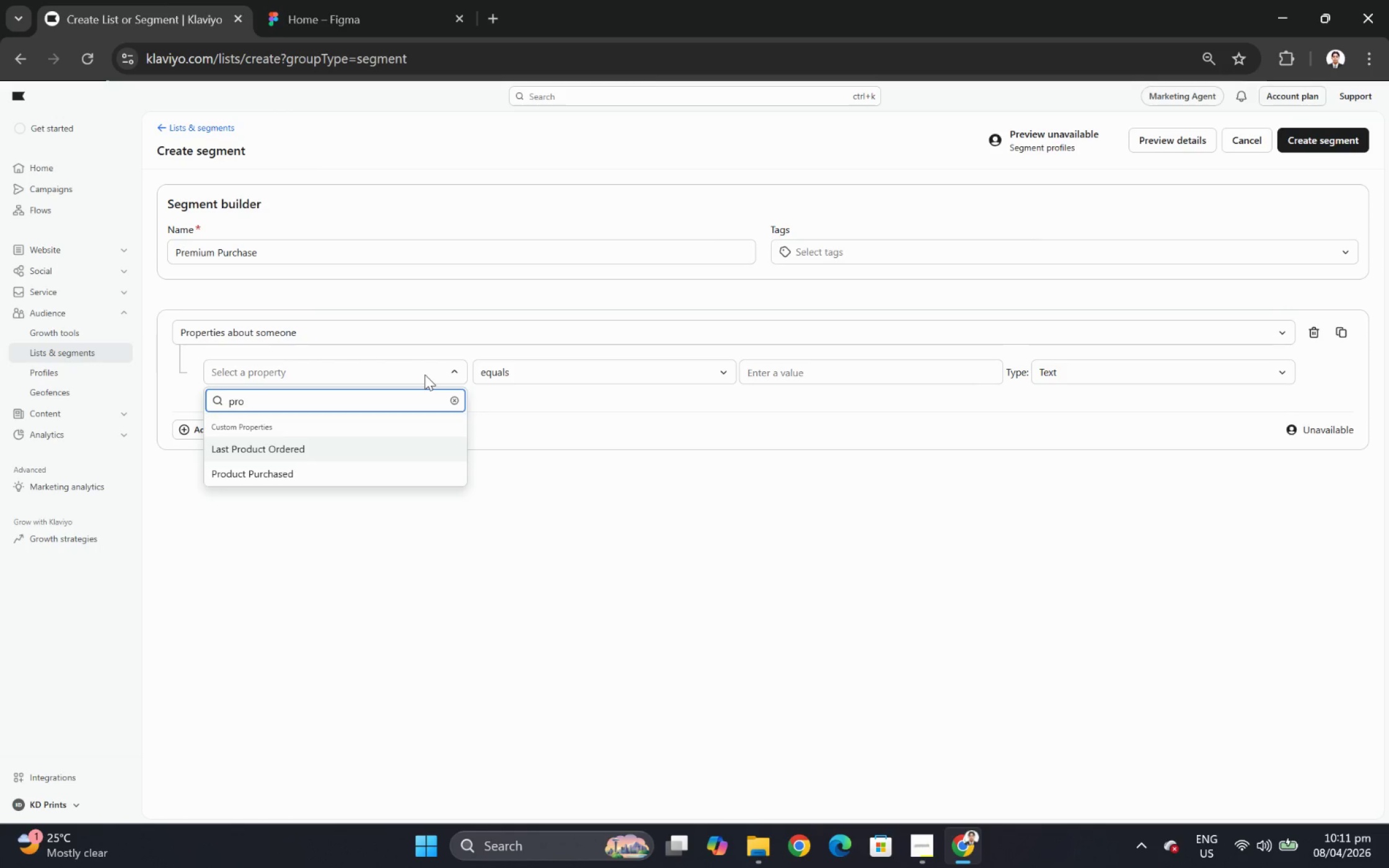 
wait(5.17)
 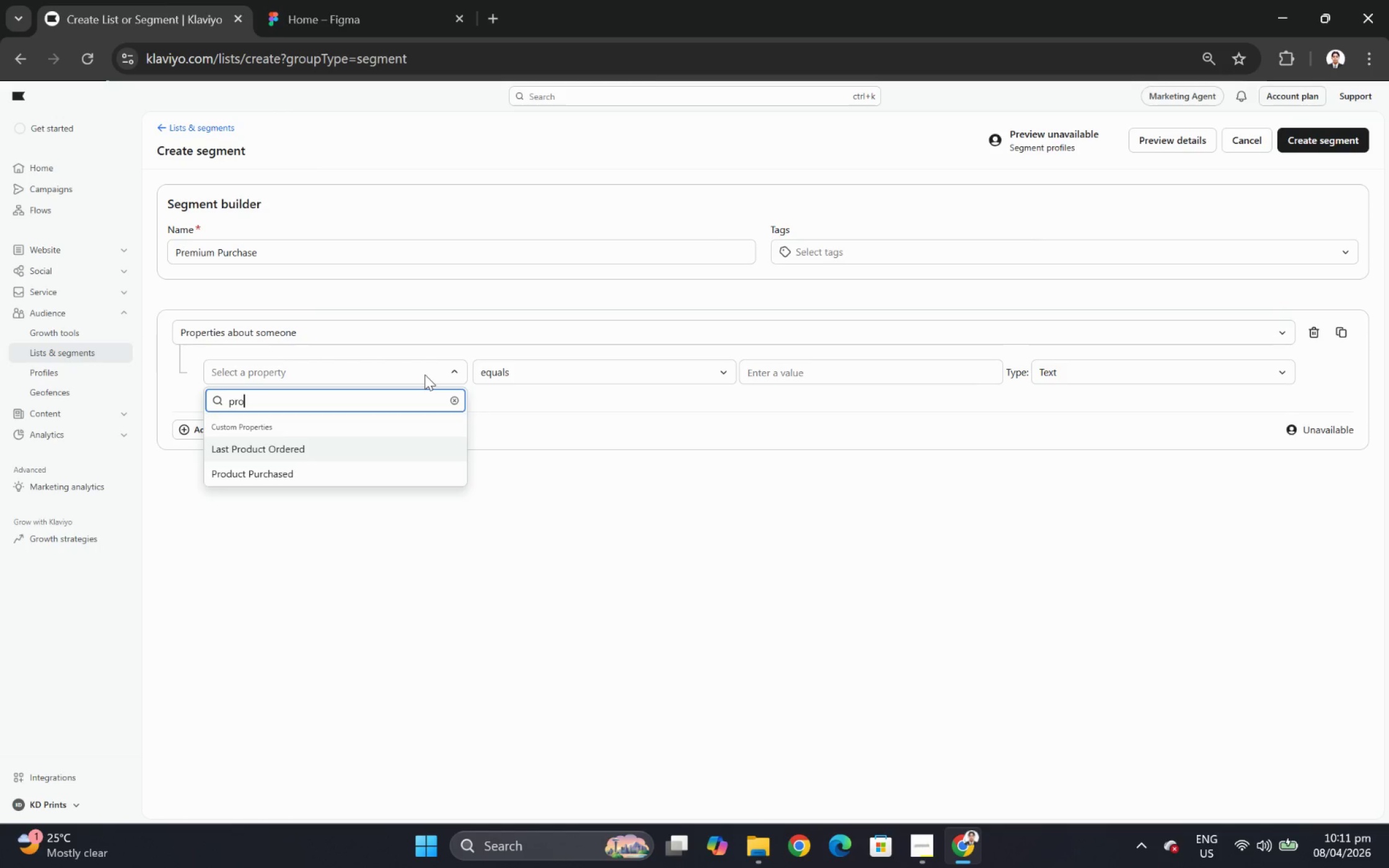 
key(Backspace)
key(Backspace)
key(Backspace)
type(valu)
 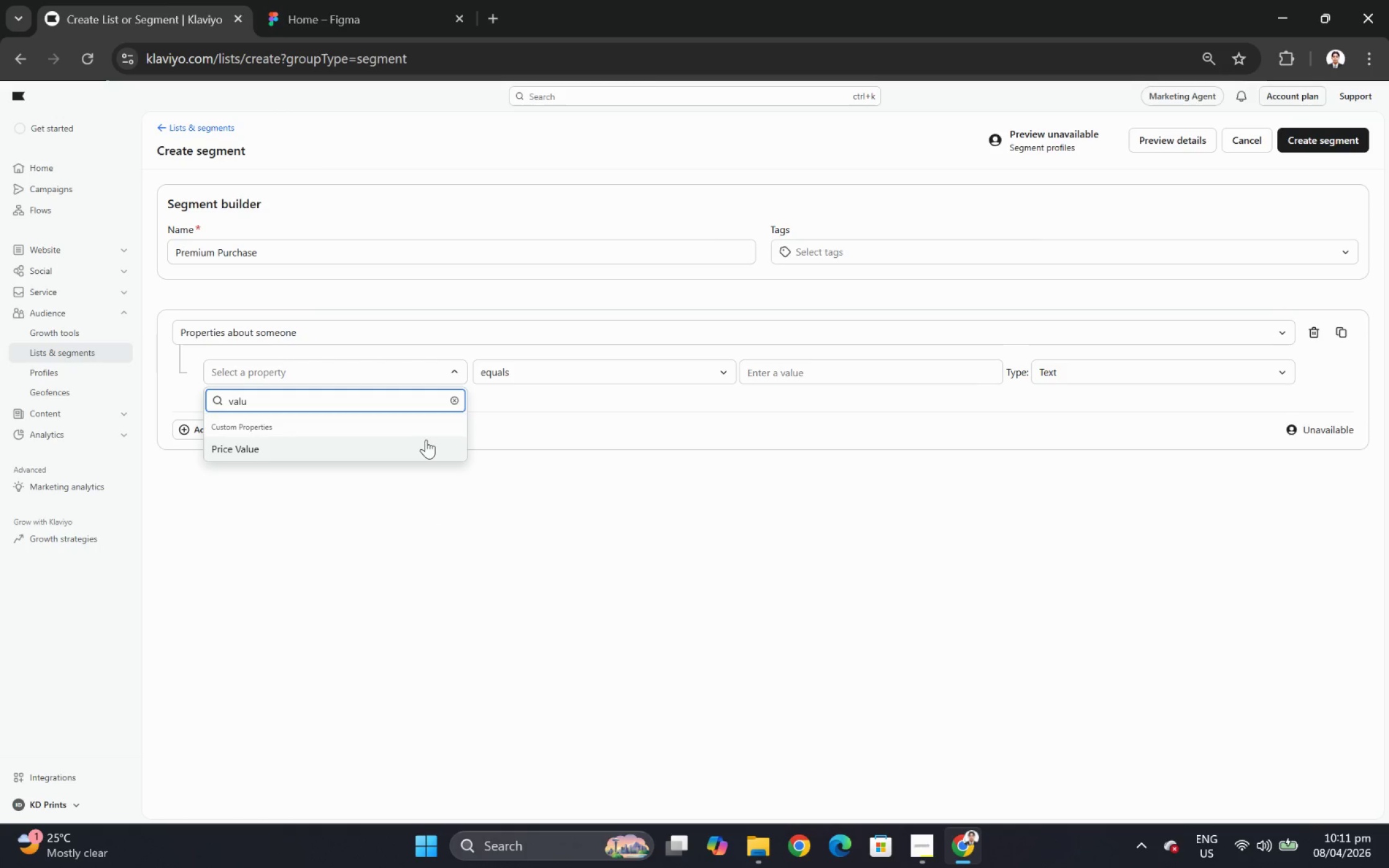 
left_click([410, 446])
 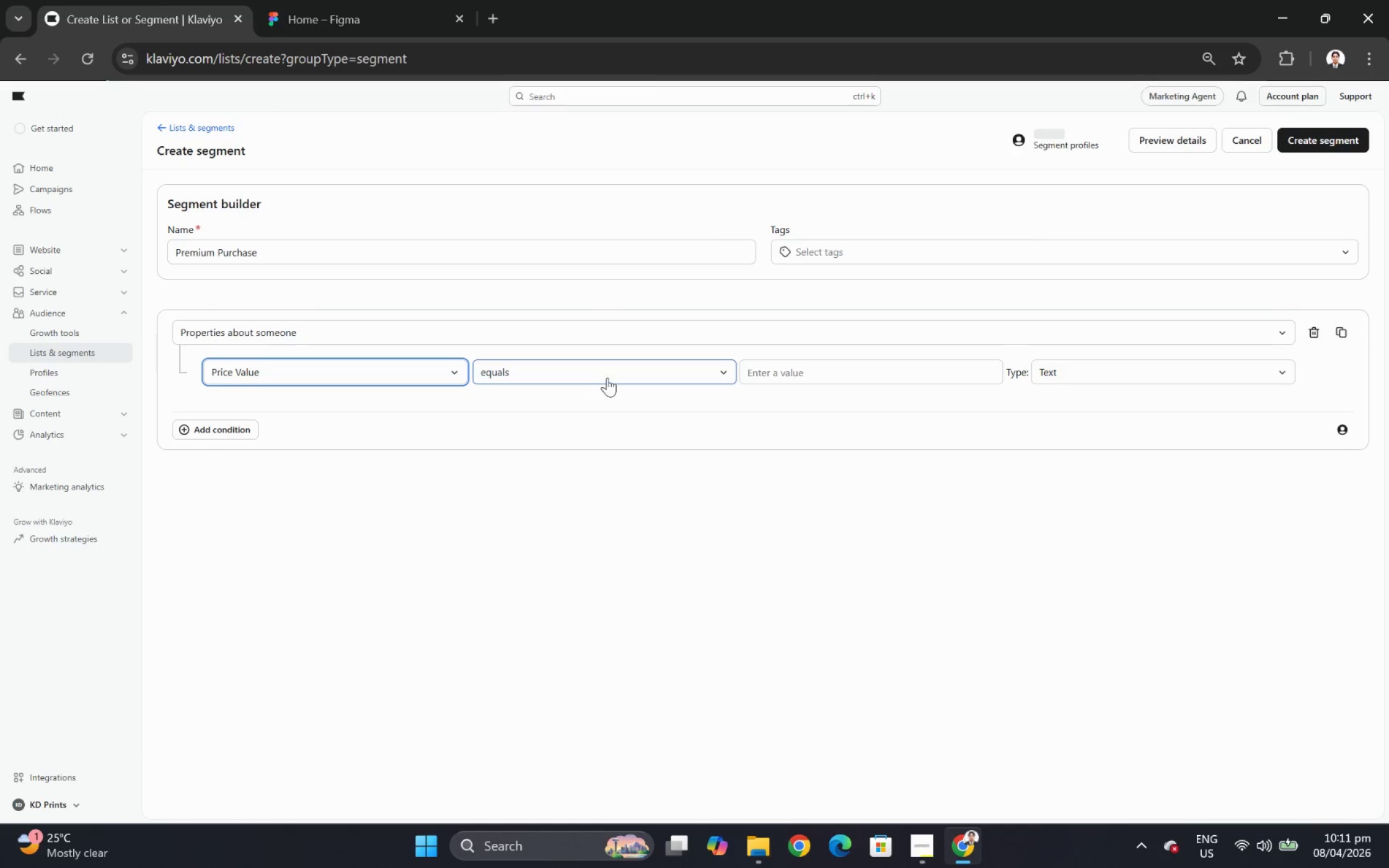 
left_click([610, 374])
 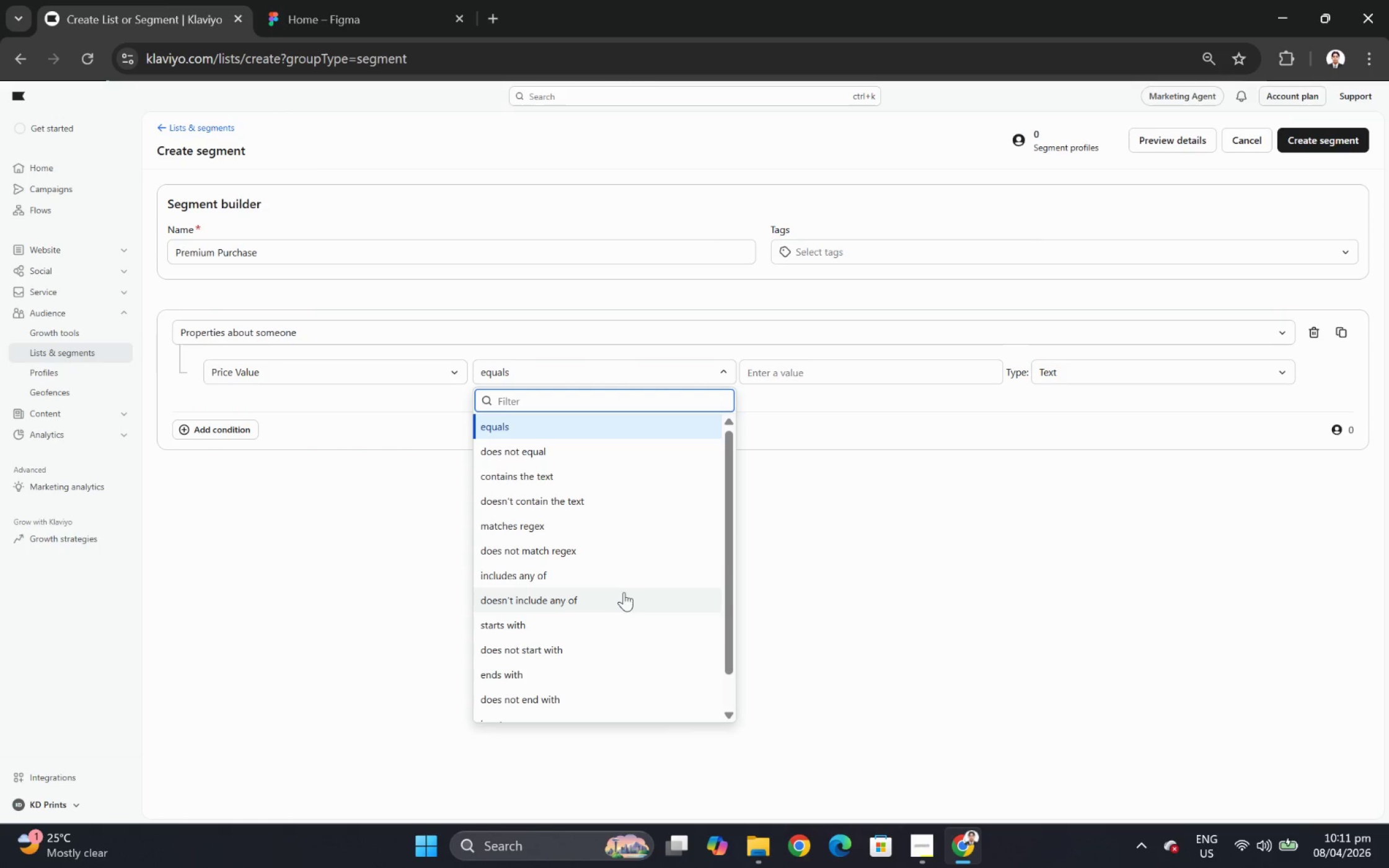 
left_click([857, 373])
 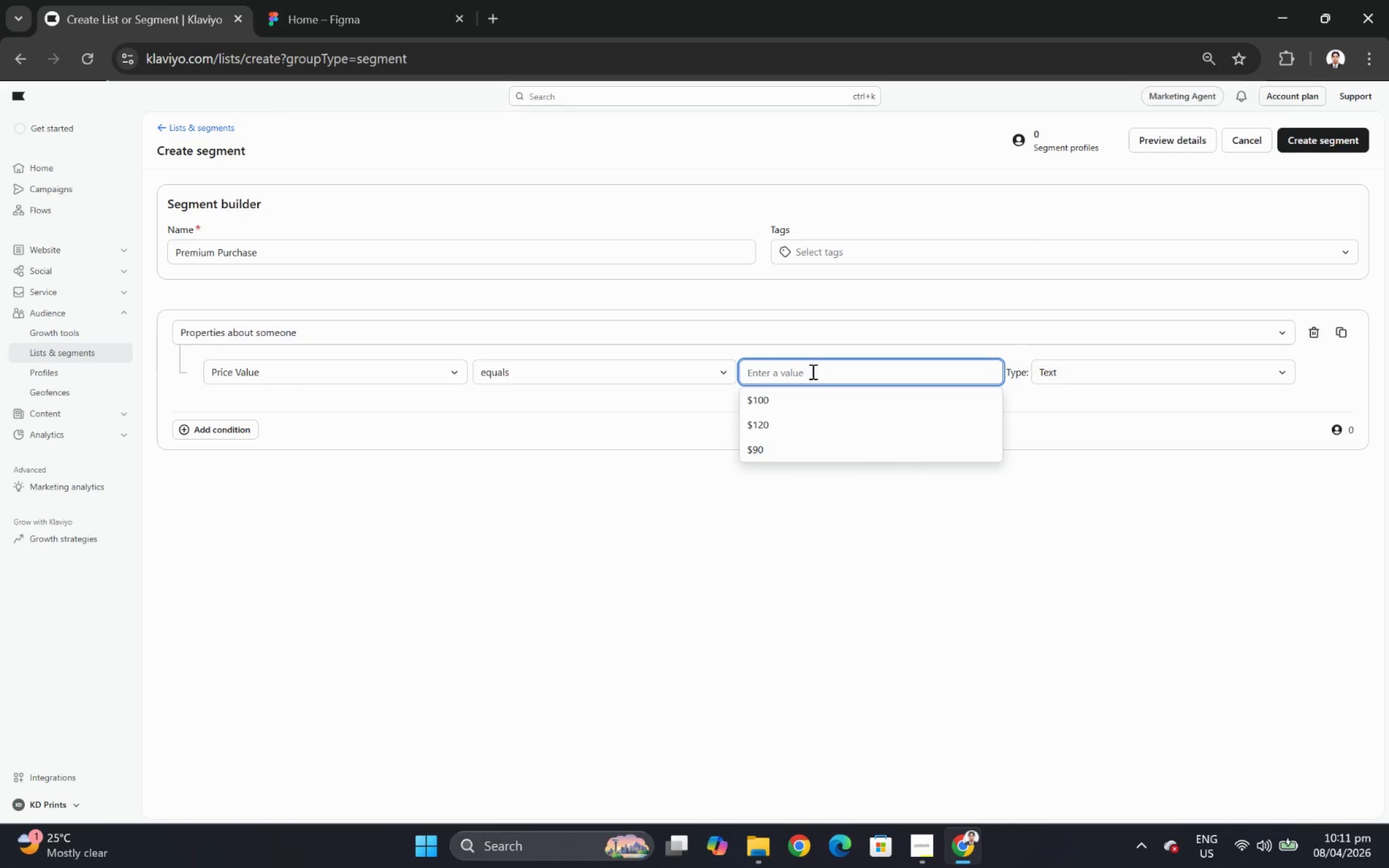 
left_click([676, 371])
 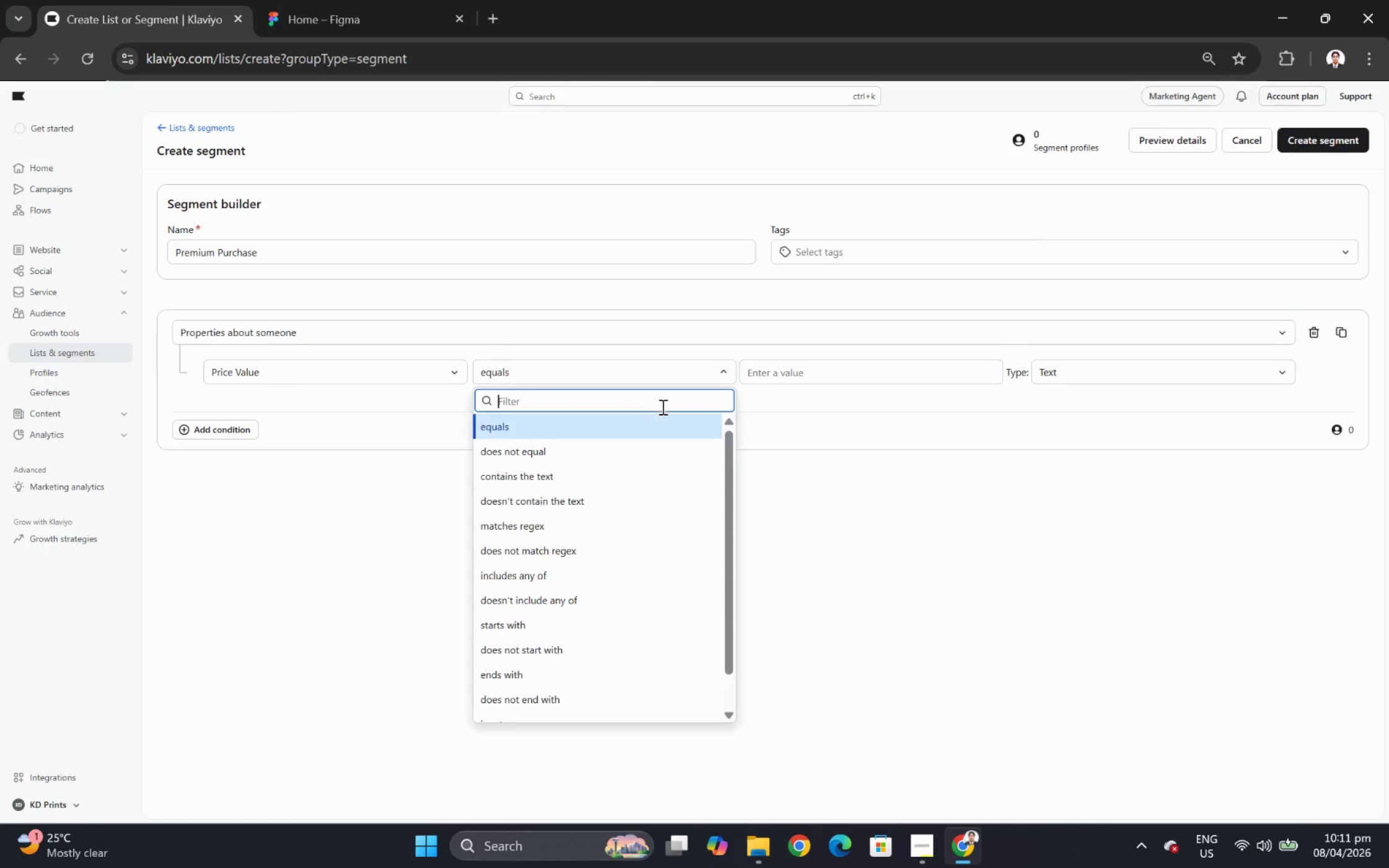 
wait(6.38)
 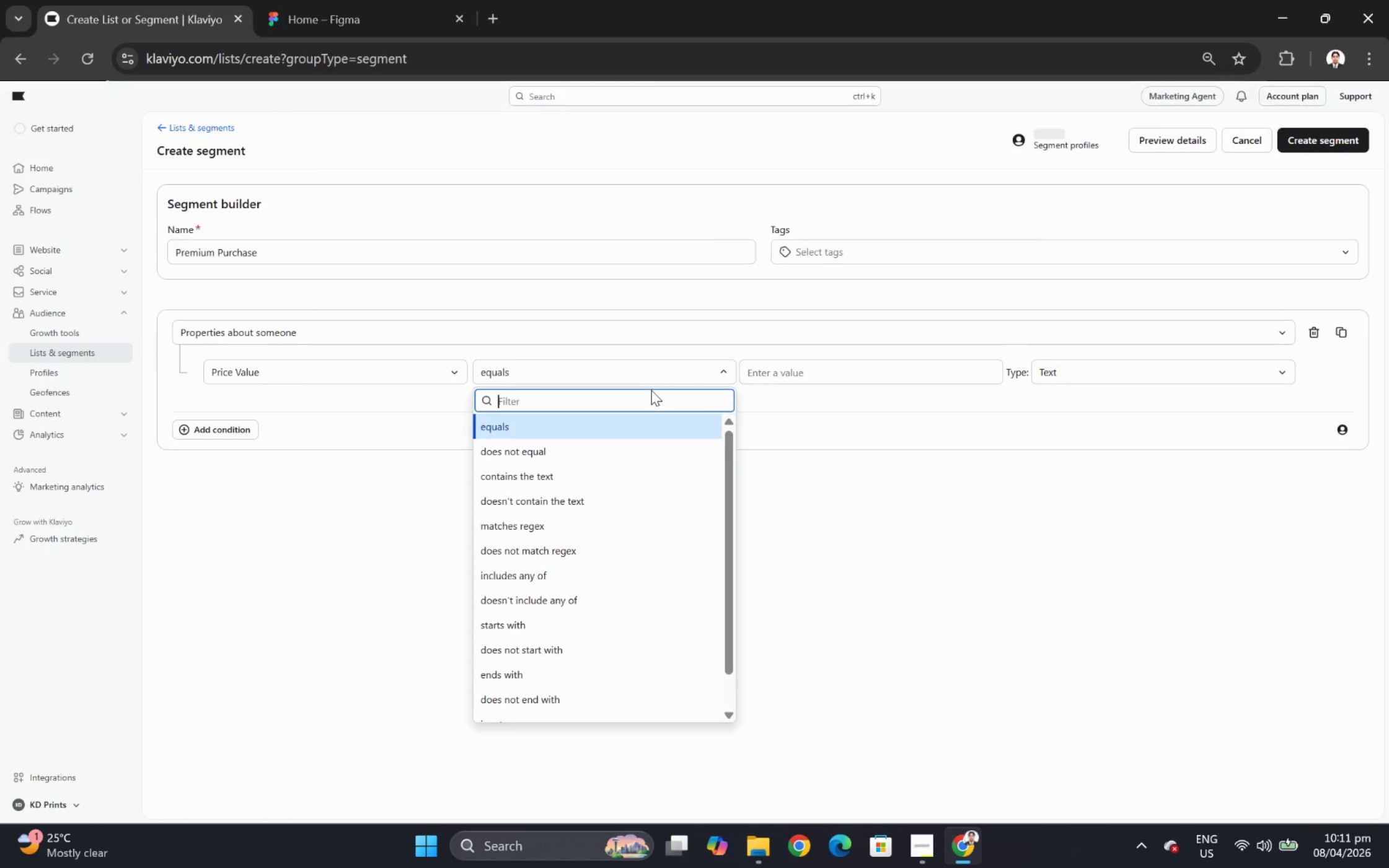 
scroll: coordinate [675, 501], scroll_direction: down, amount: 3.0
 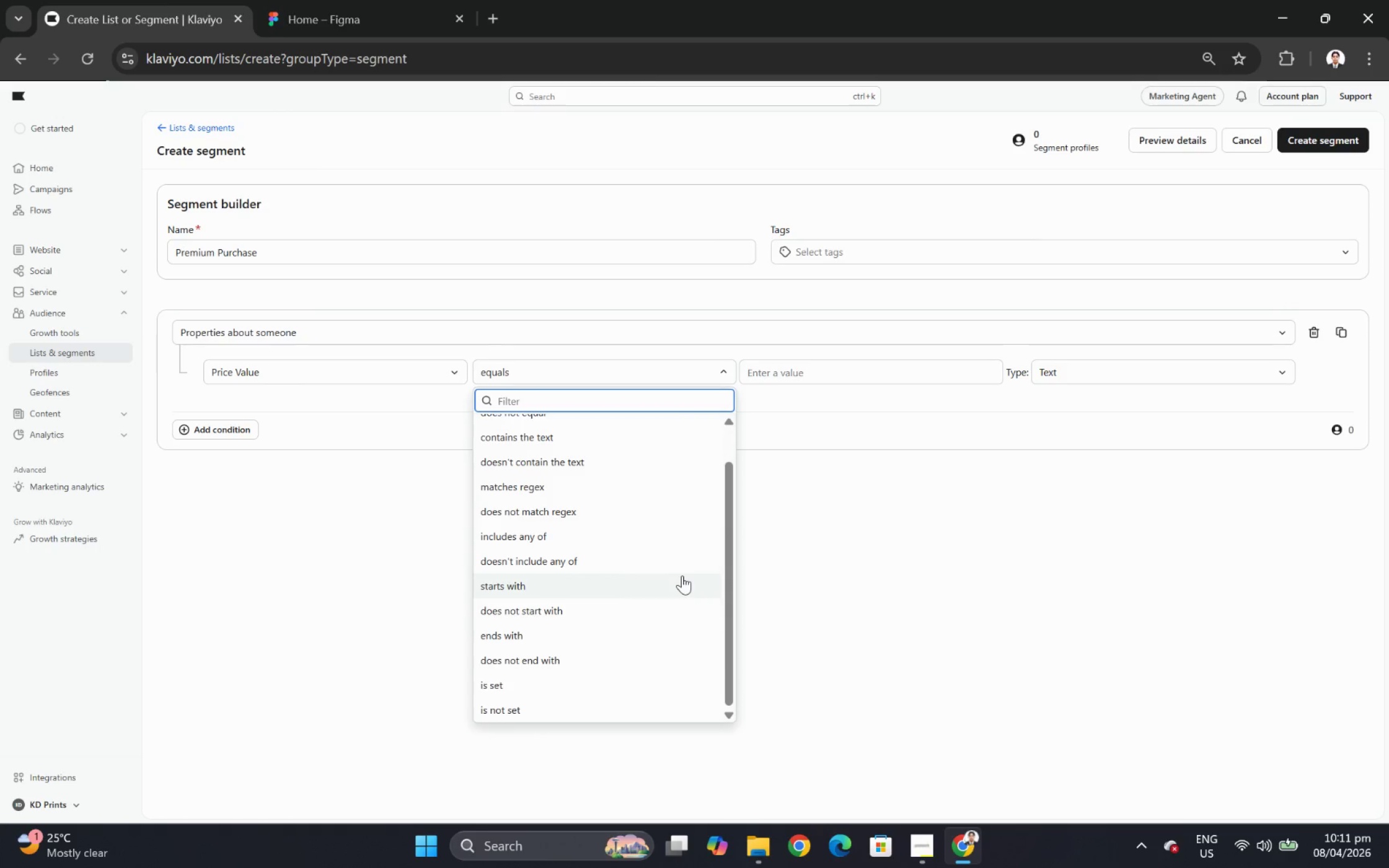 
scroll: coordinate [682, 575], scroll_direction: up, amount: 2.0
 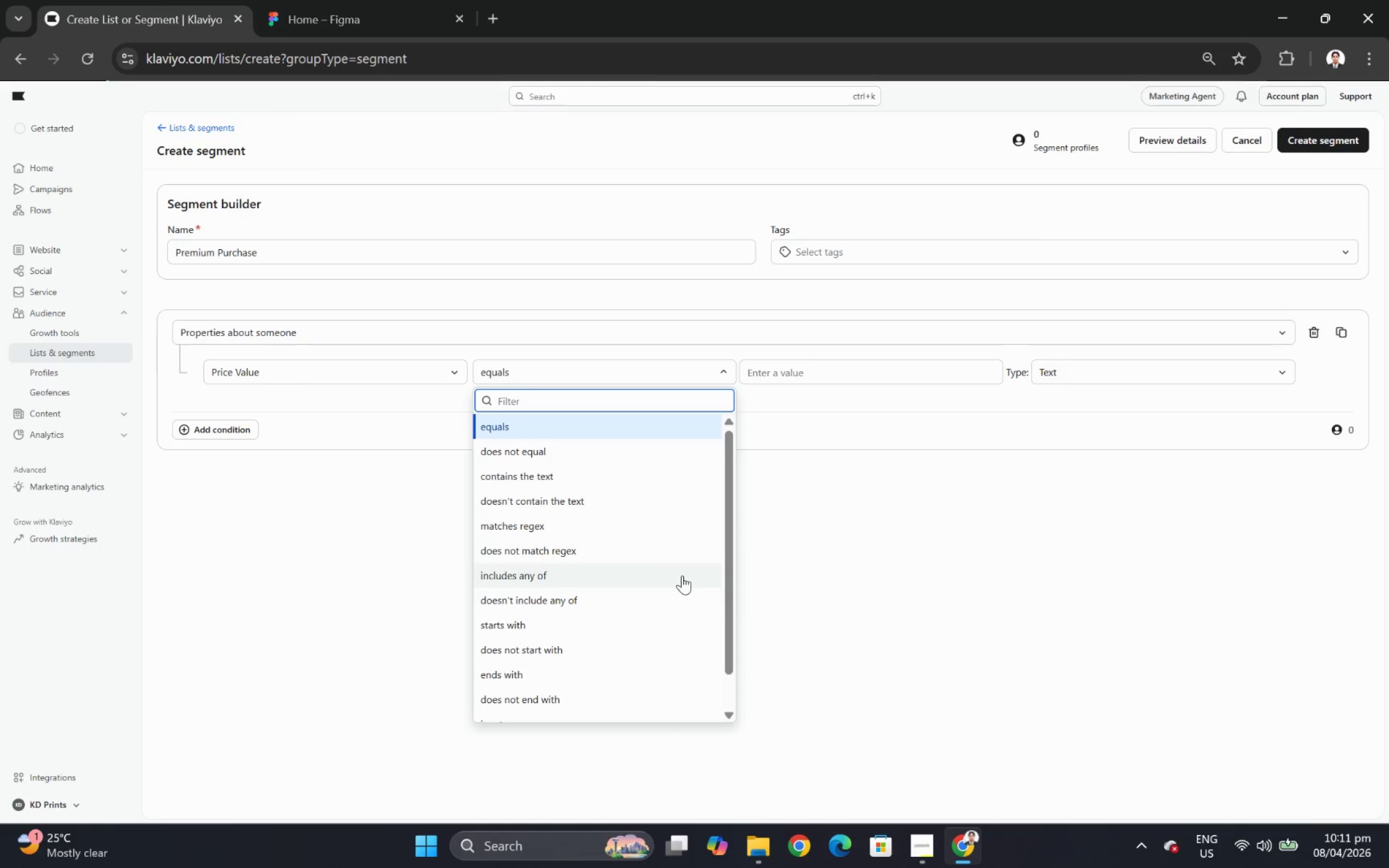 
scroll: coordinate [621, 716], scroll_direction: down, amount: 4.0
 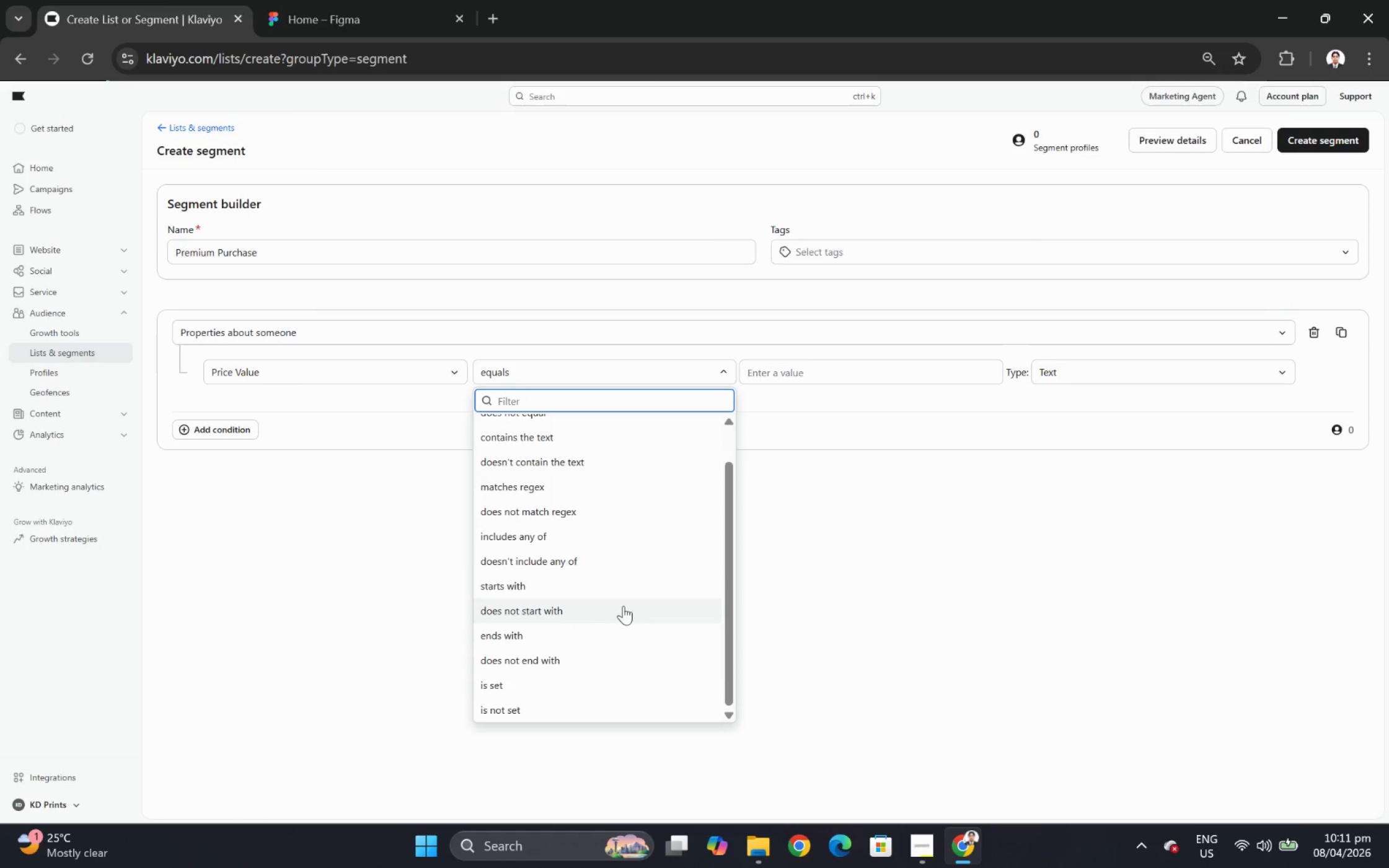 
scroll: coordinate [621, 582], scroll_direction: up, amount: 1.0
 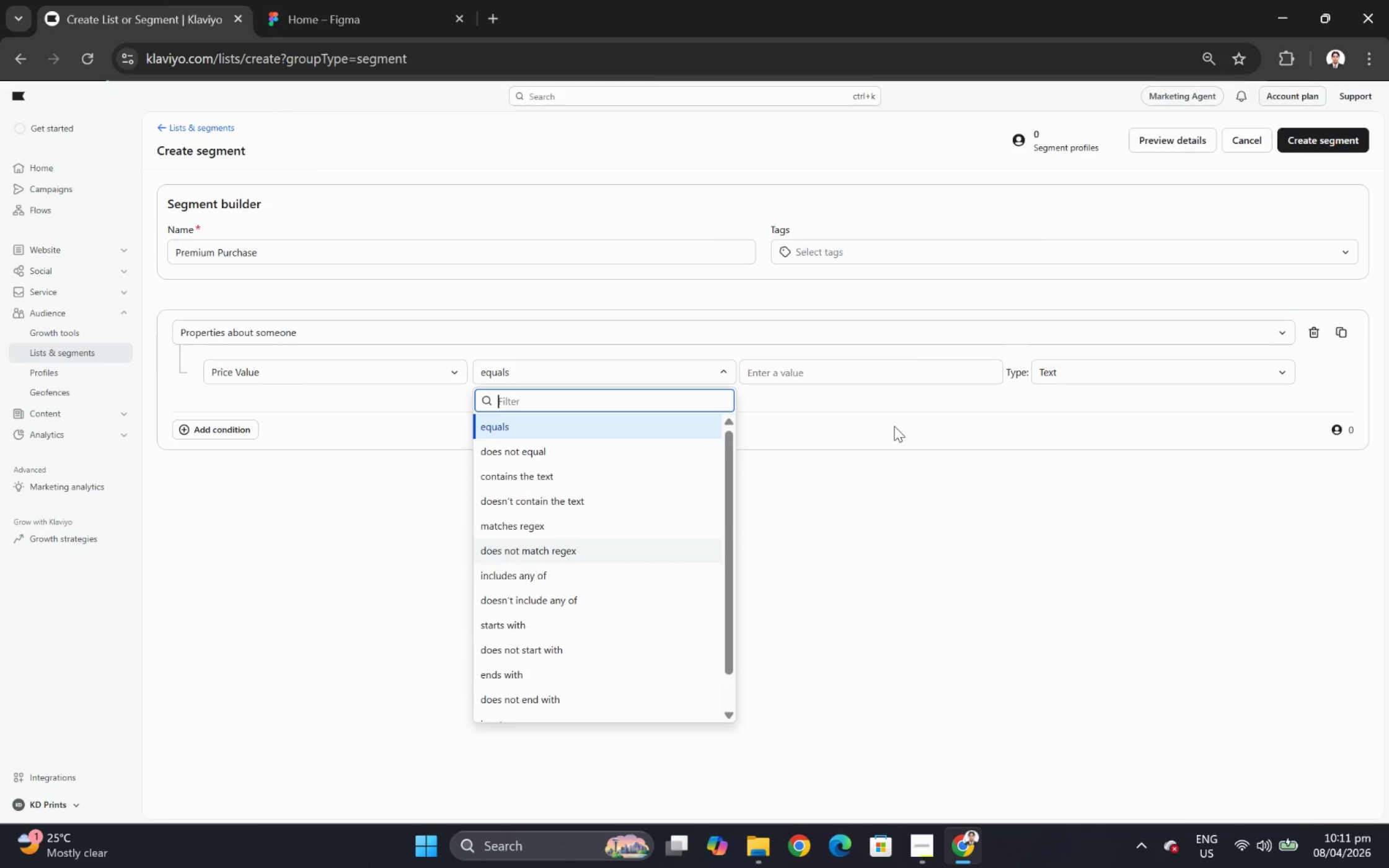 
left_click([900, 373])
 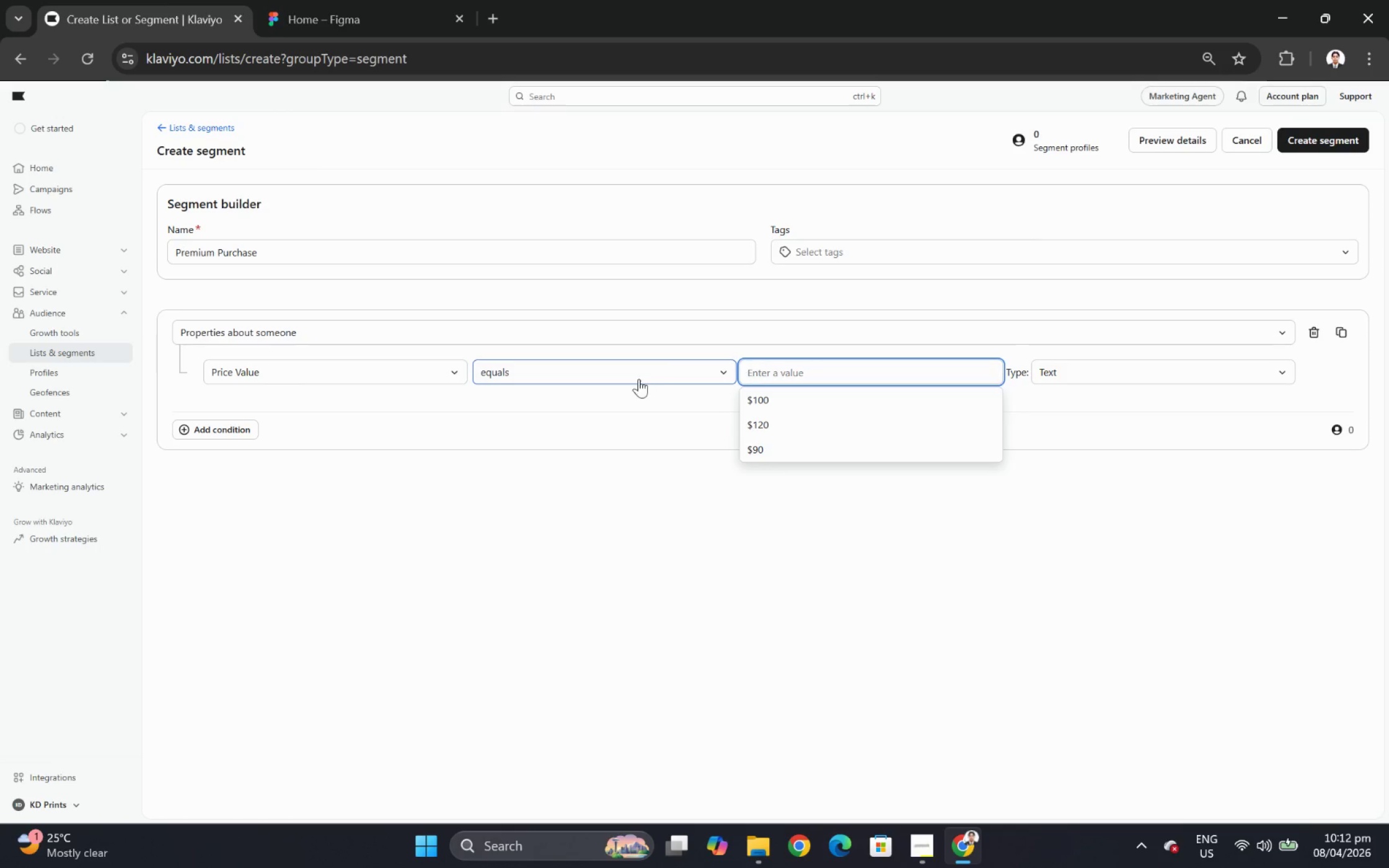 
left_click([635, 372])
 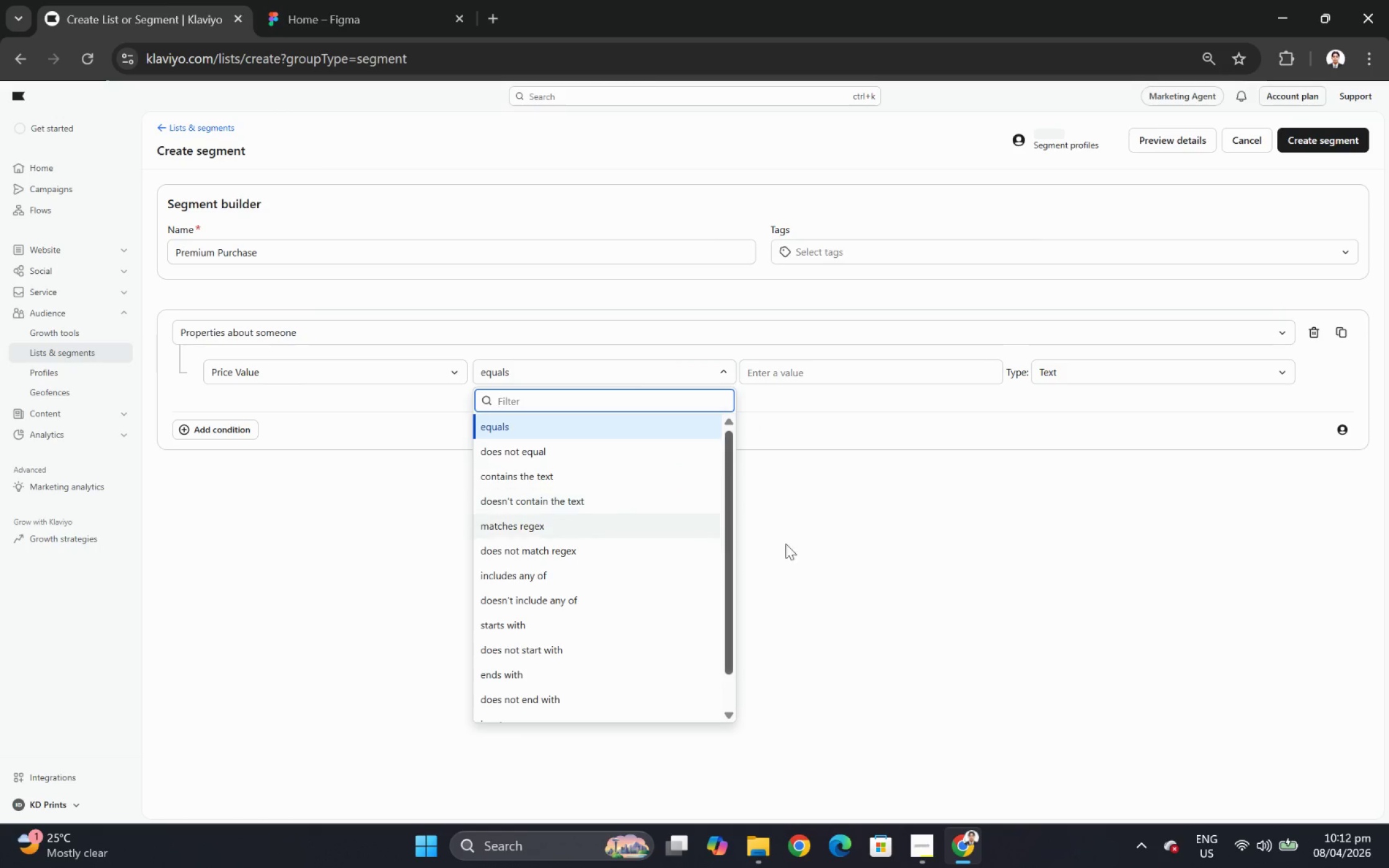 
left_click([839, 550])
 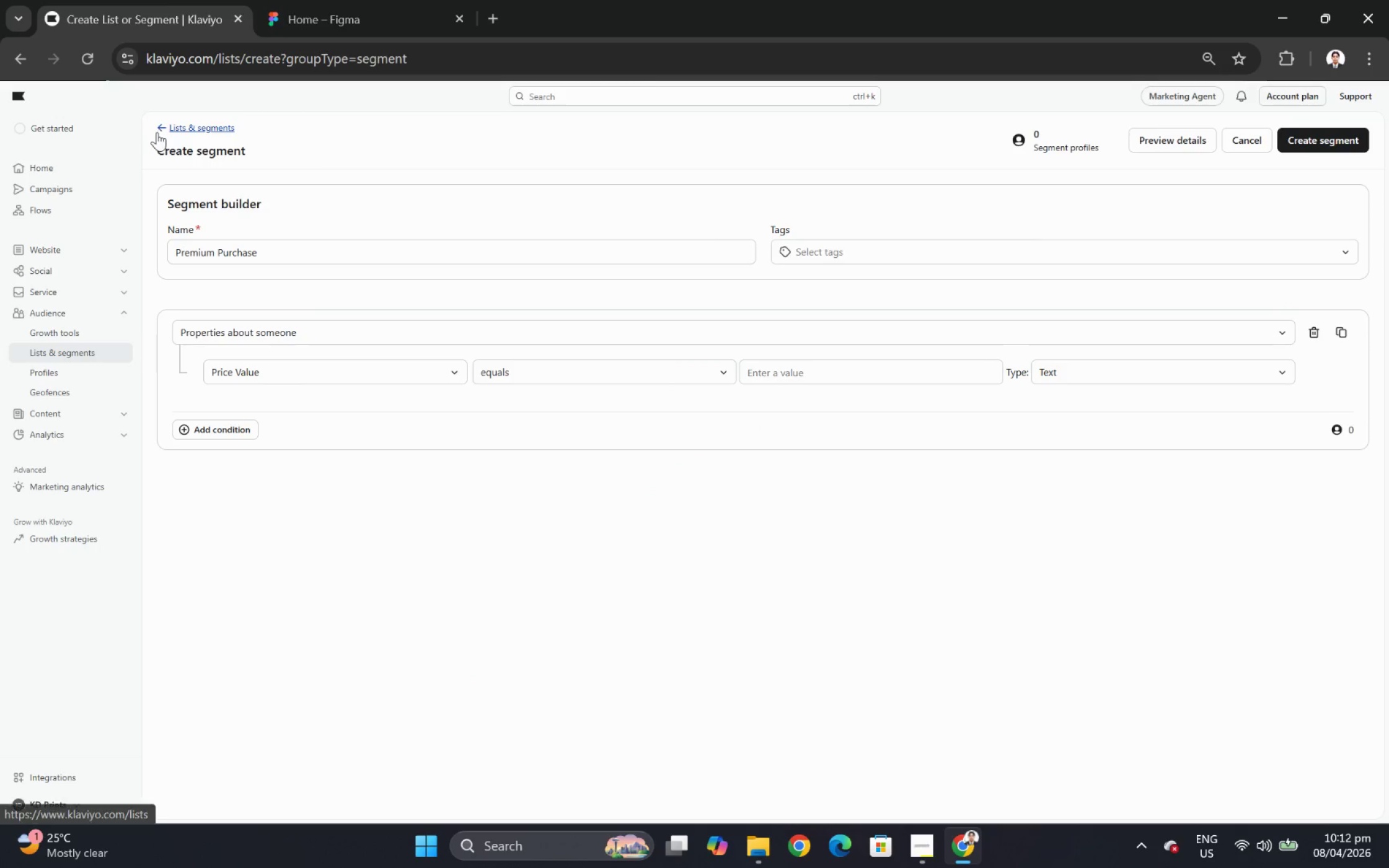 
left_click([157, 131])
 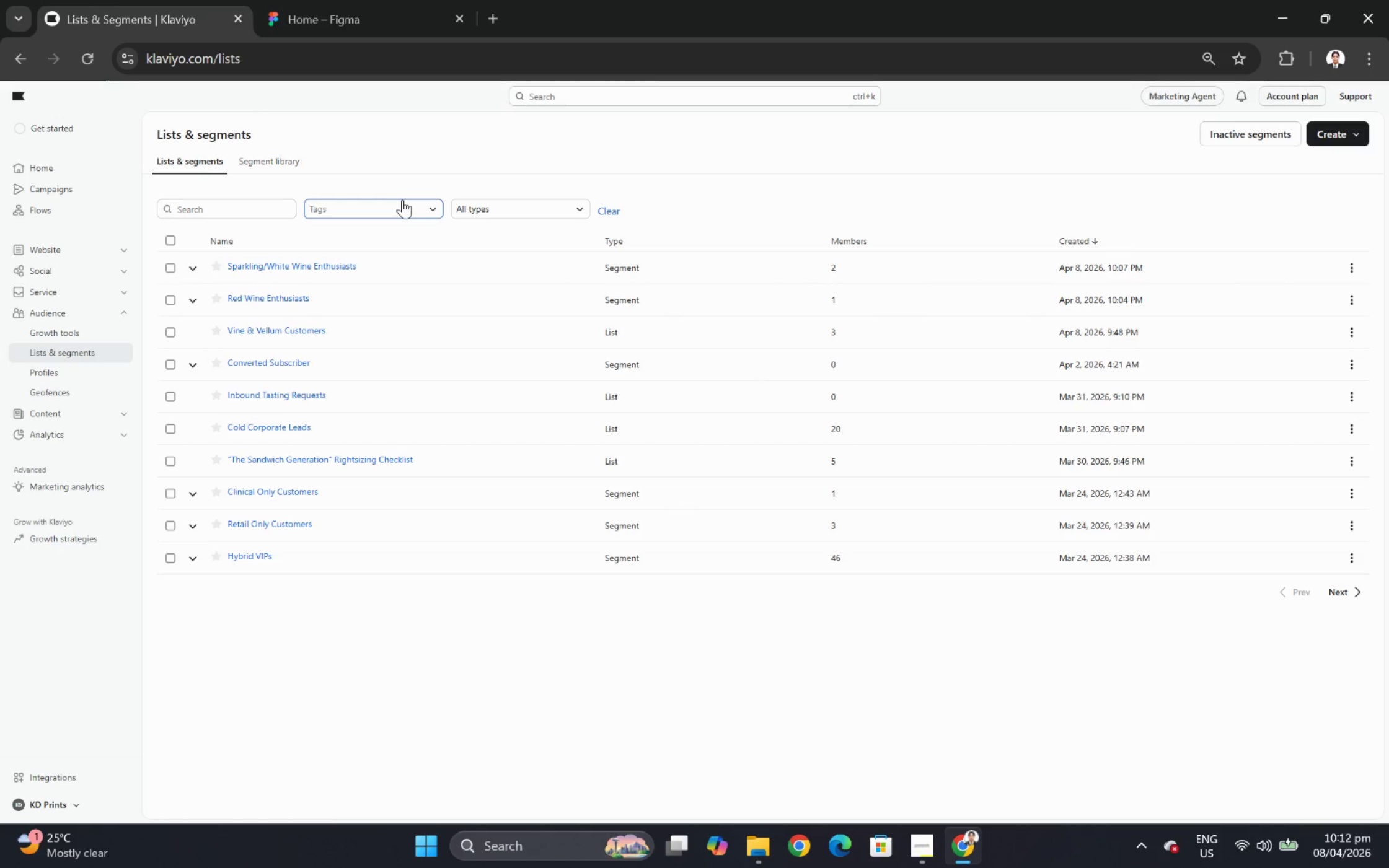 
wait(18.8)
 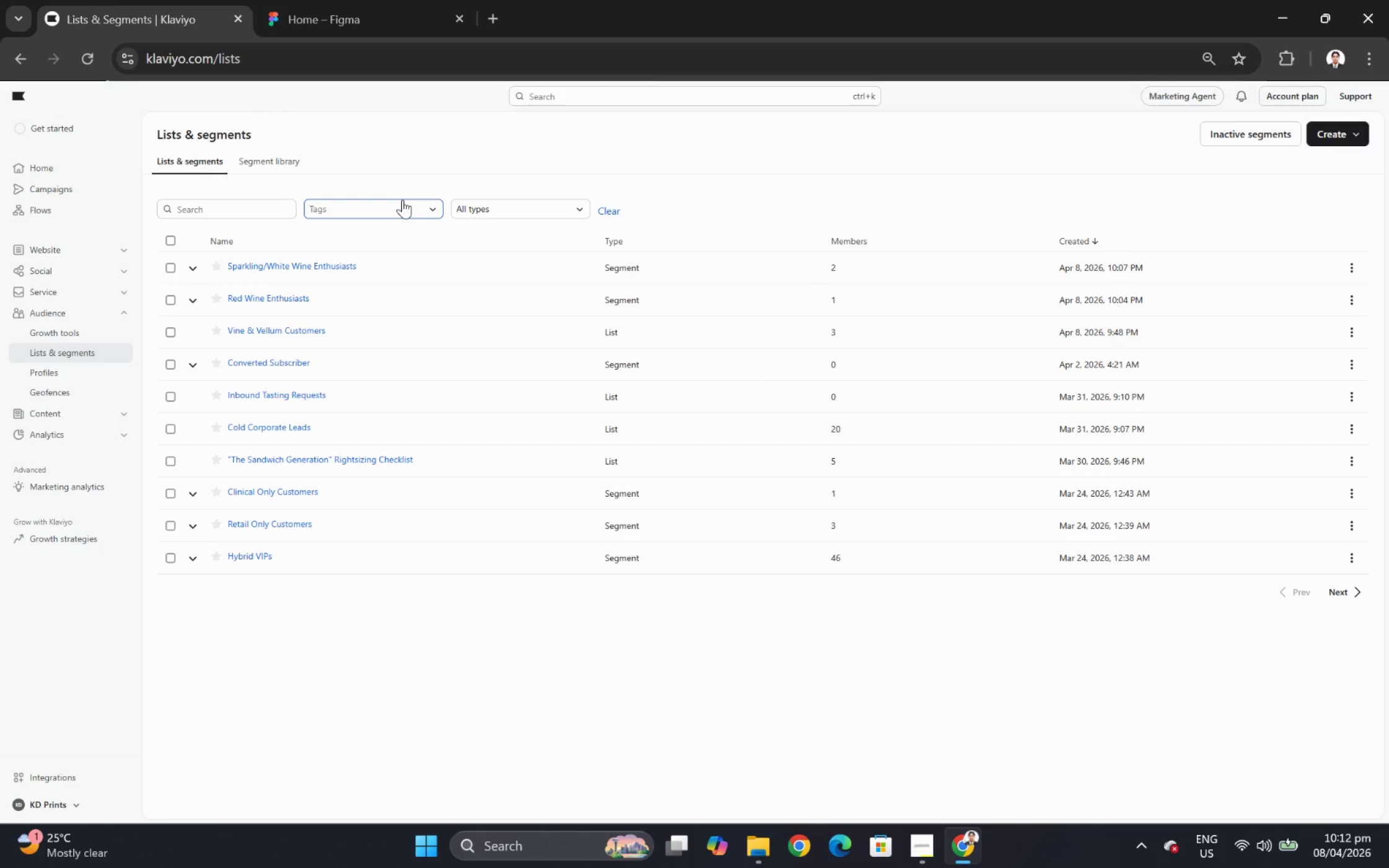 
double_click([298, 324])
 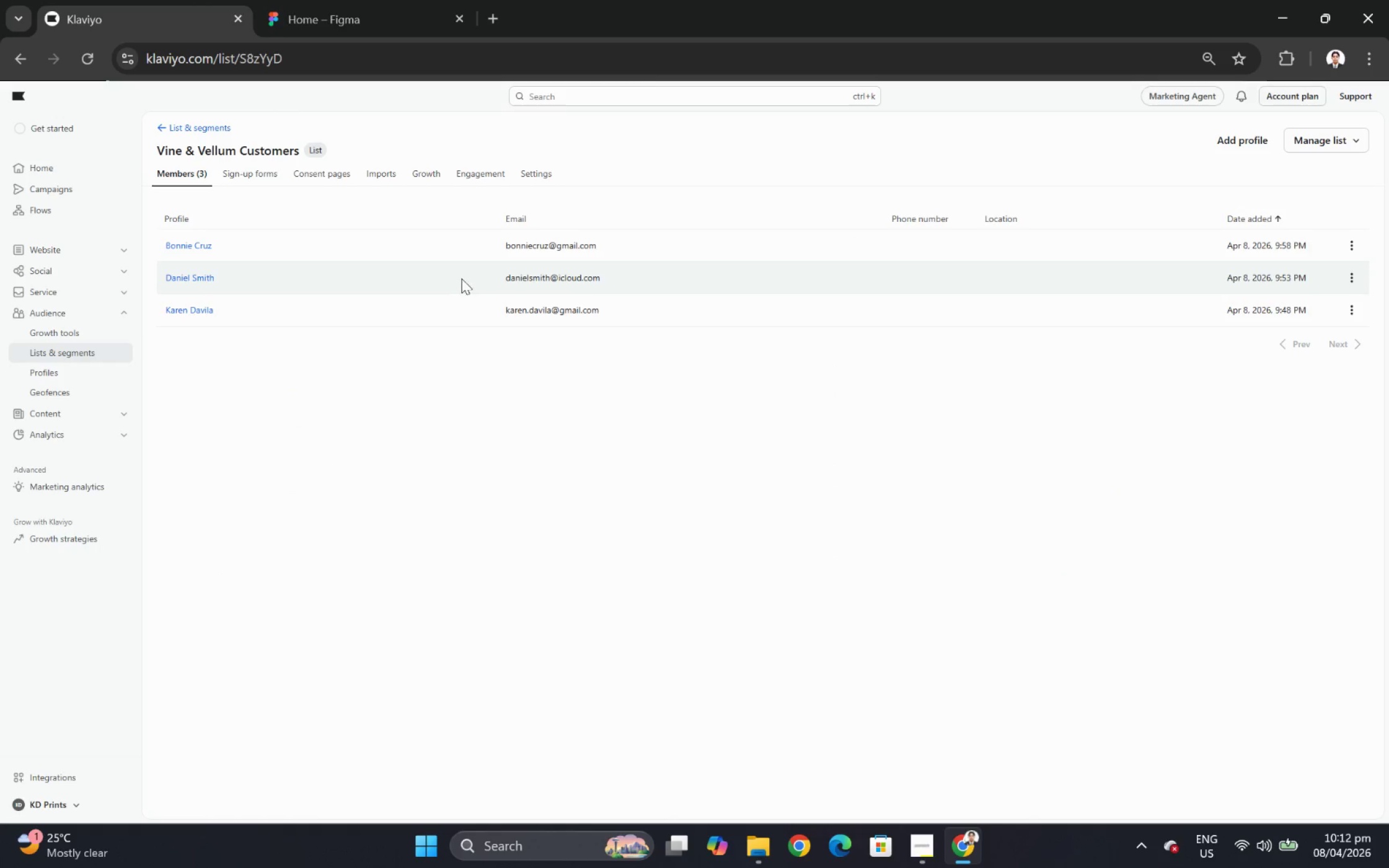 
left_click([200, 245])
 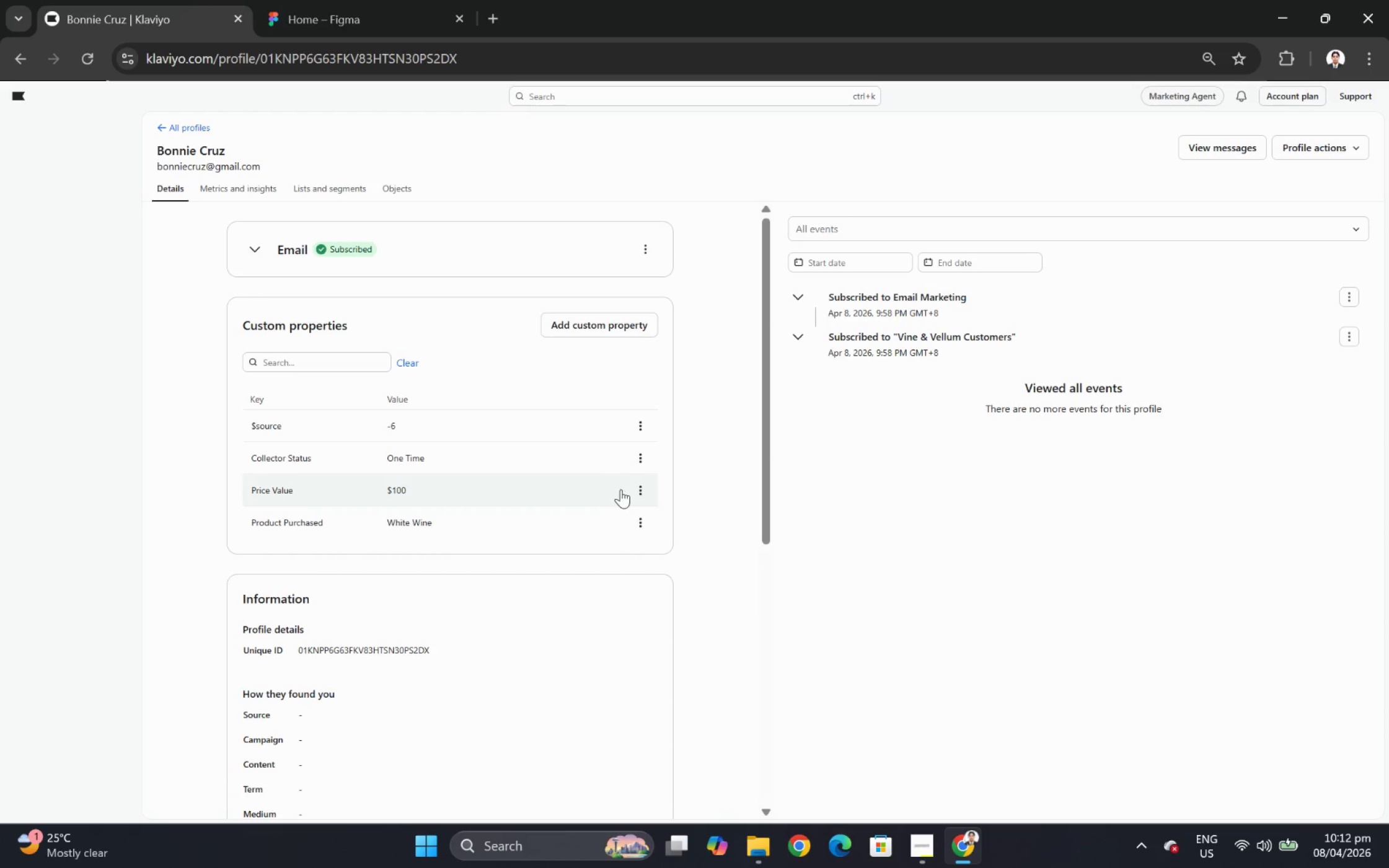 
wait(6.34)
 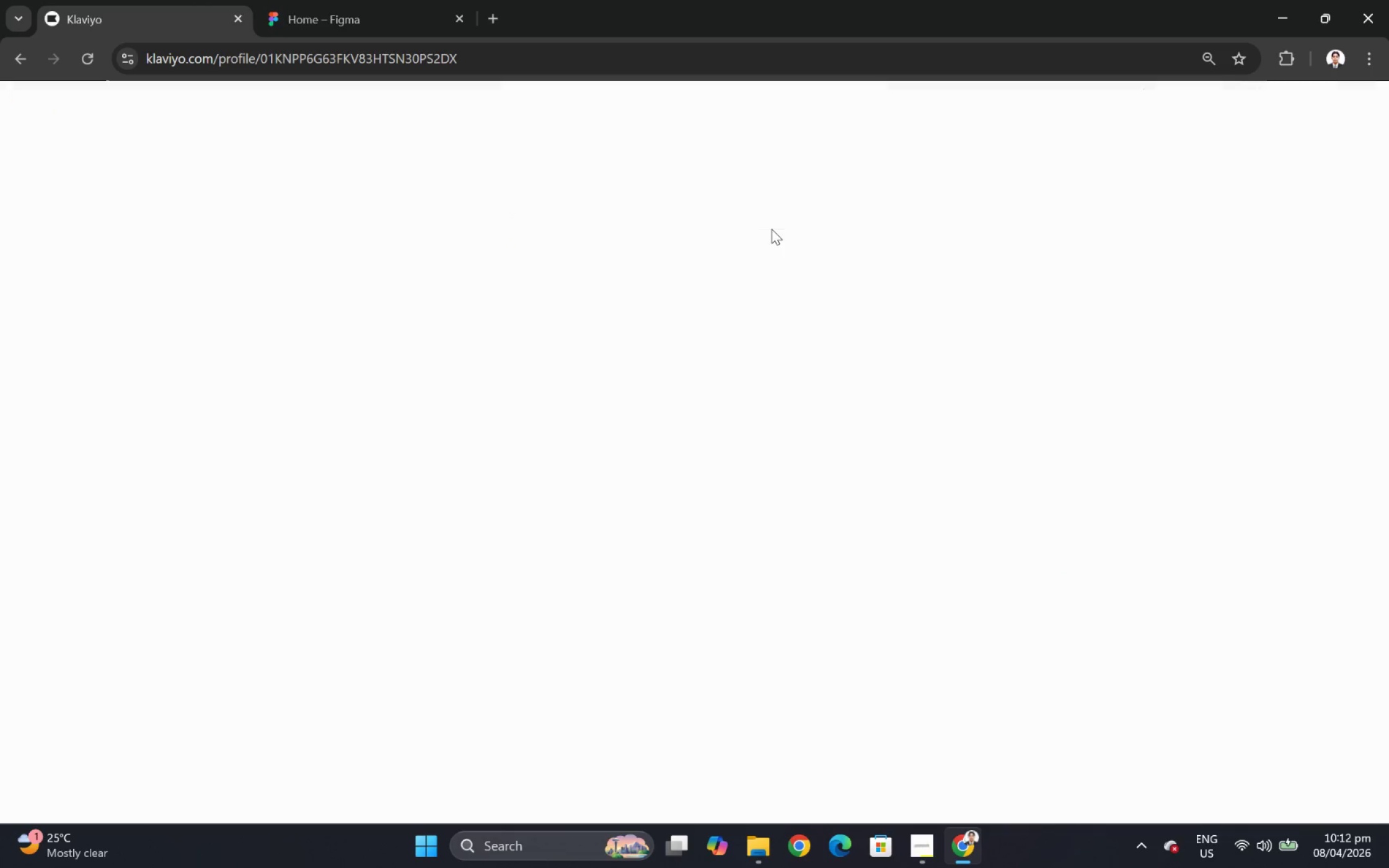 
left_click([636, 486])
 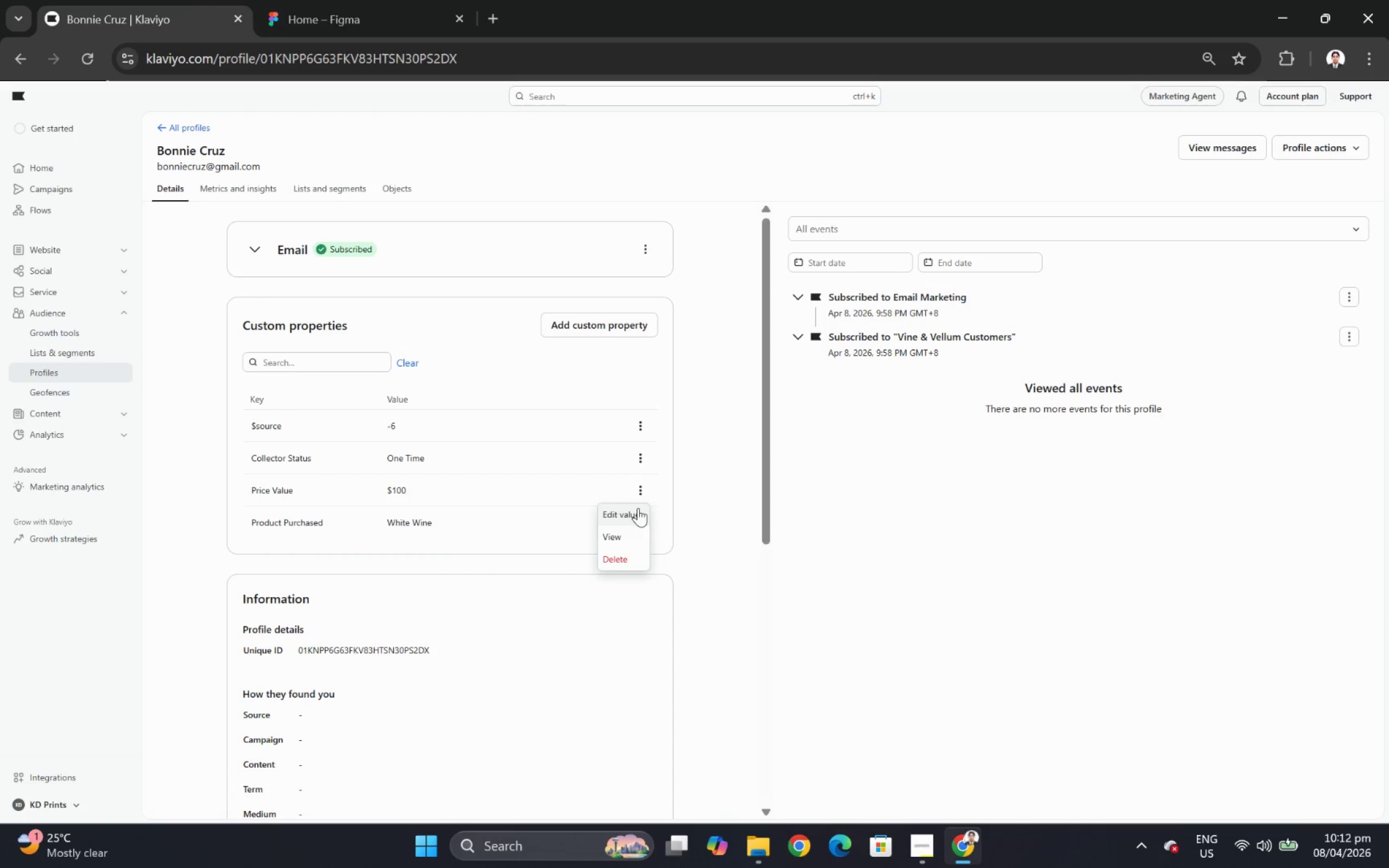 
left_click([637, 510])
 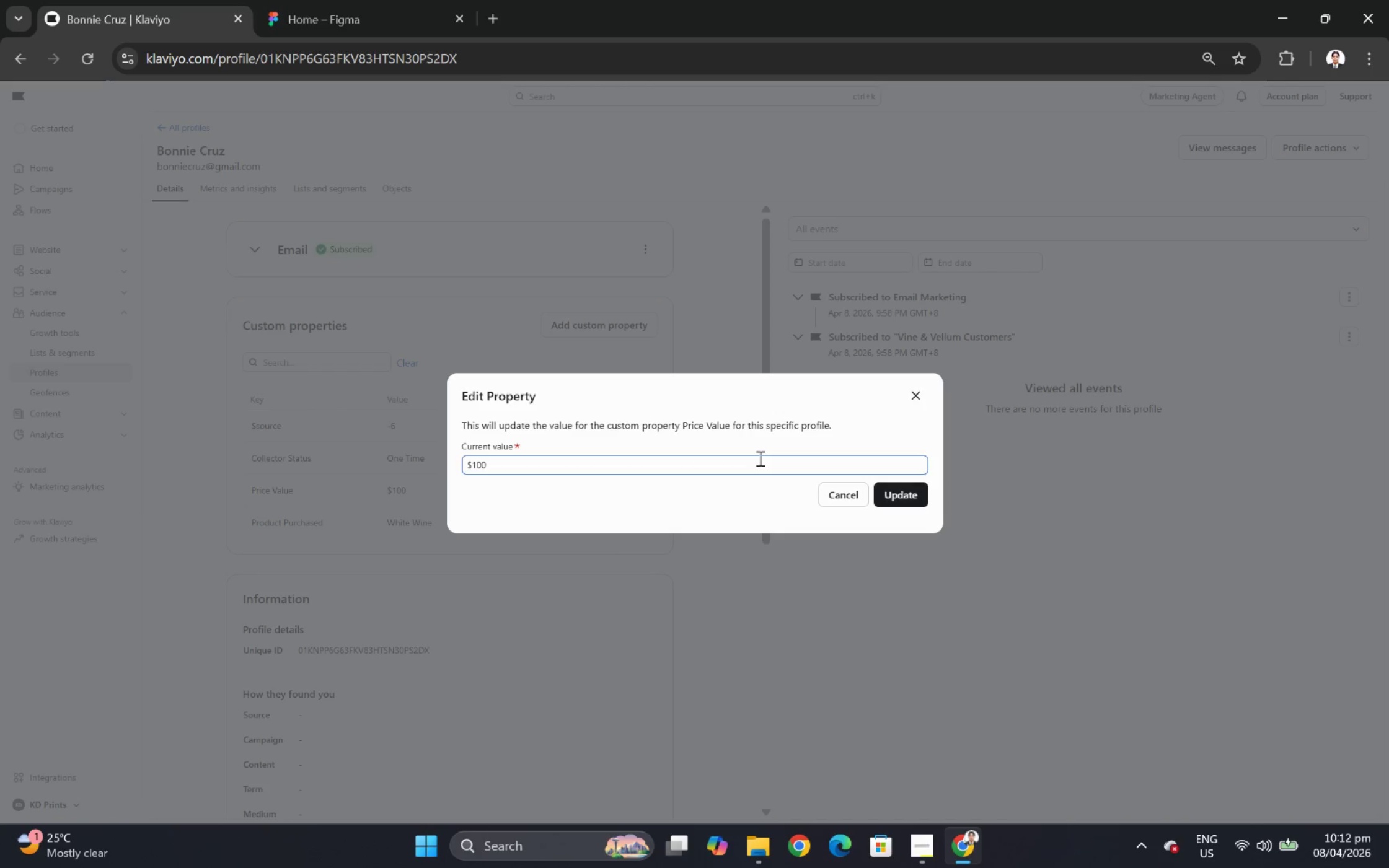 
double_click([759, 458])
 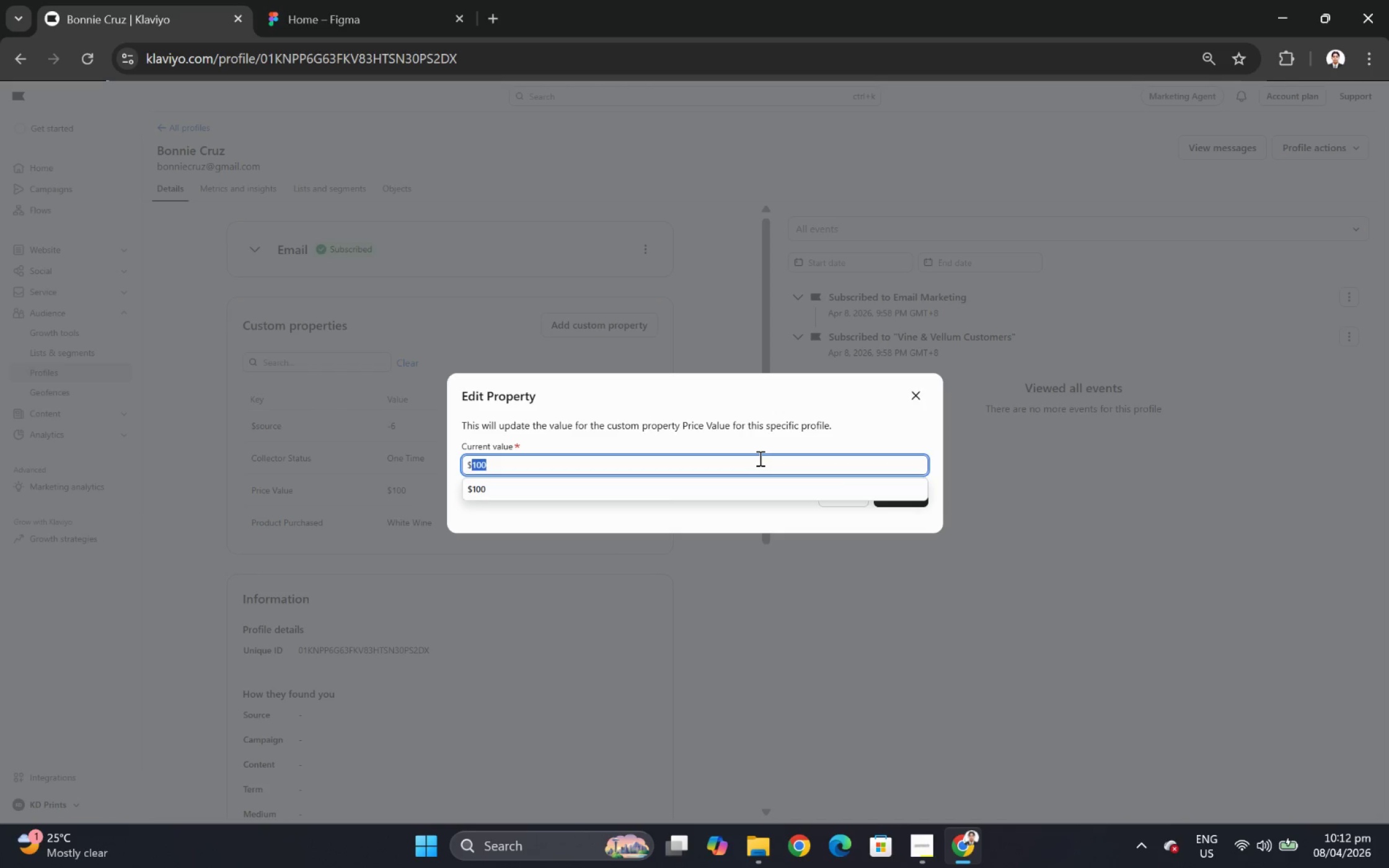 
triple_click([759, 458])
 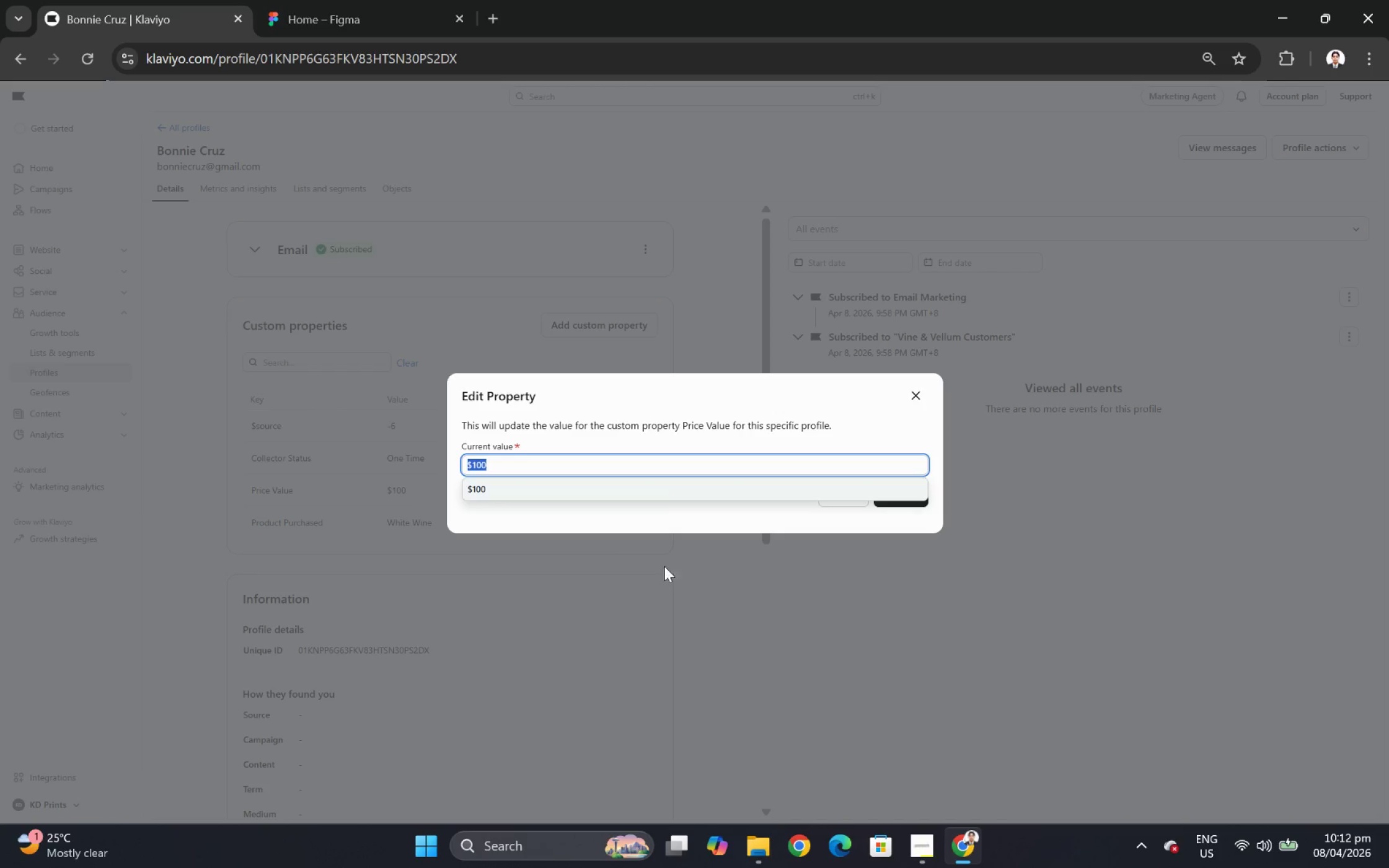 
left_click([703, 553])
 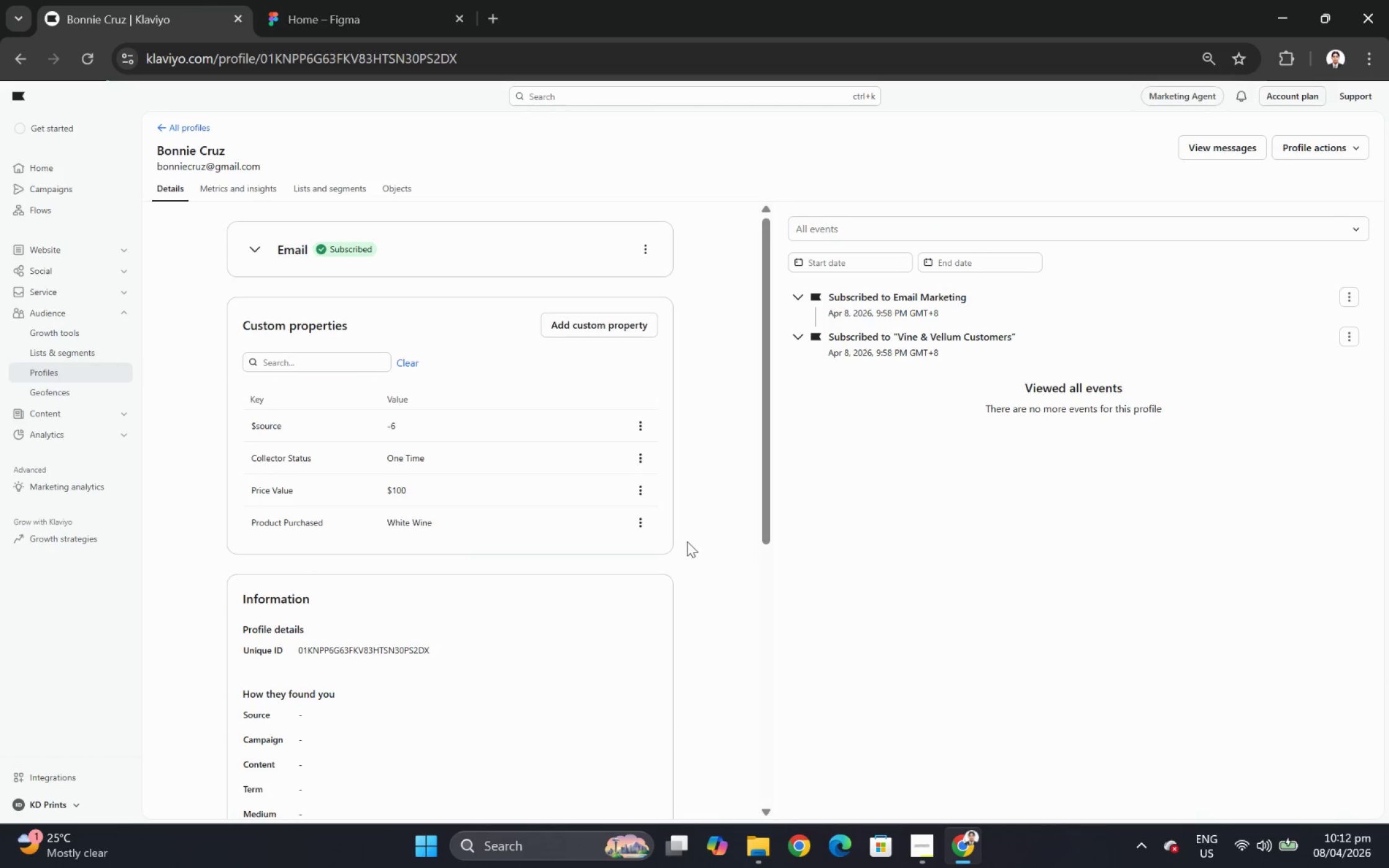 
scroll: coordinate [683, 528], scroll_direction: down, amount: 6.0
 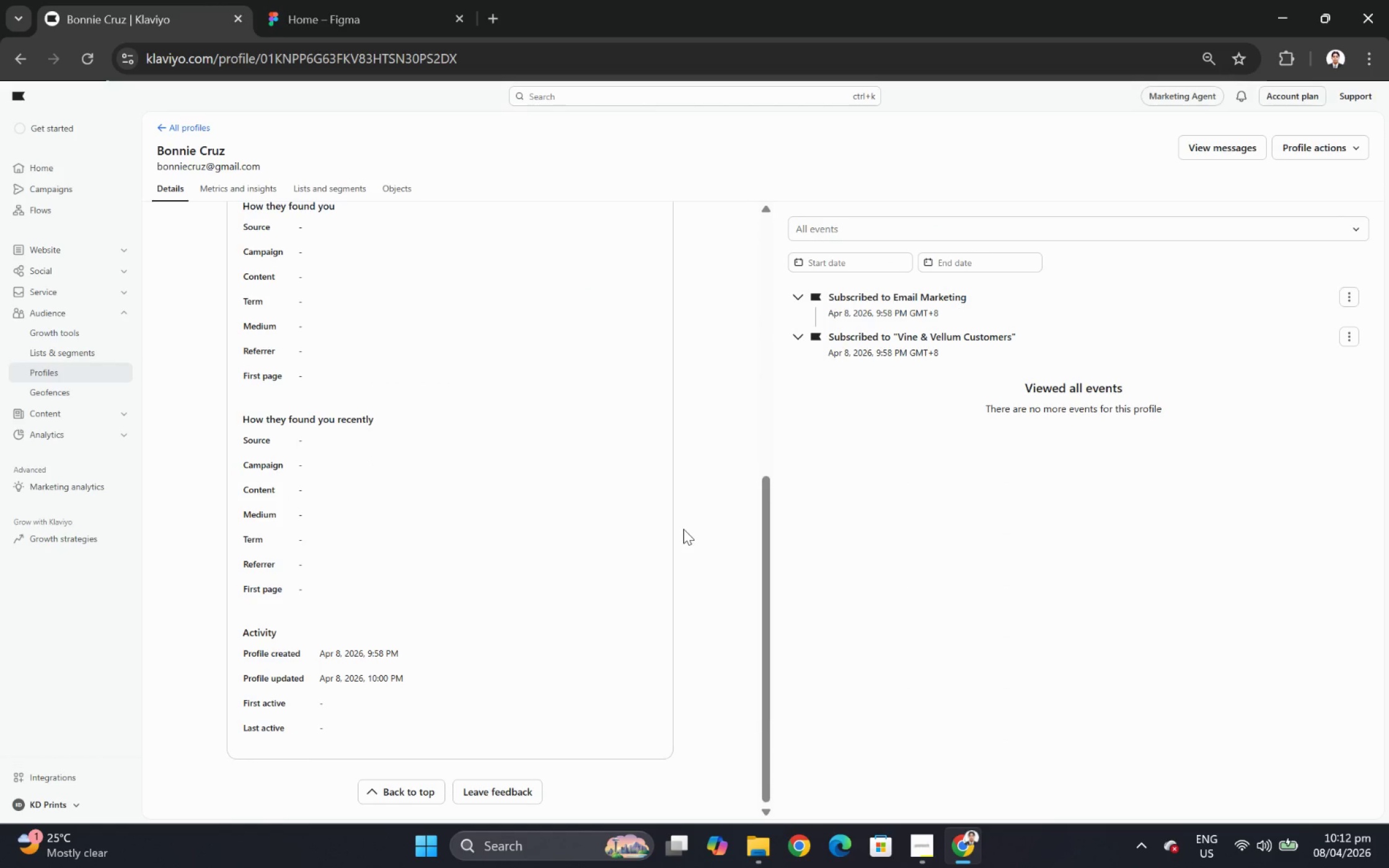 
scroll: coordinate [683, 528], scroll_direction: up, amount: 6.0
 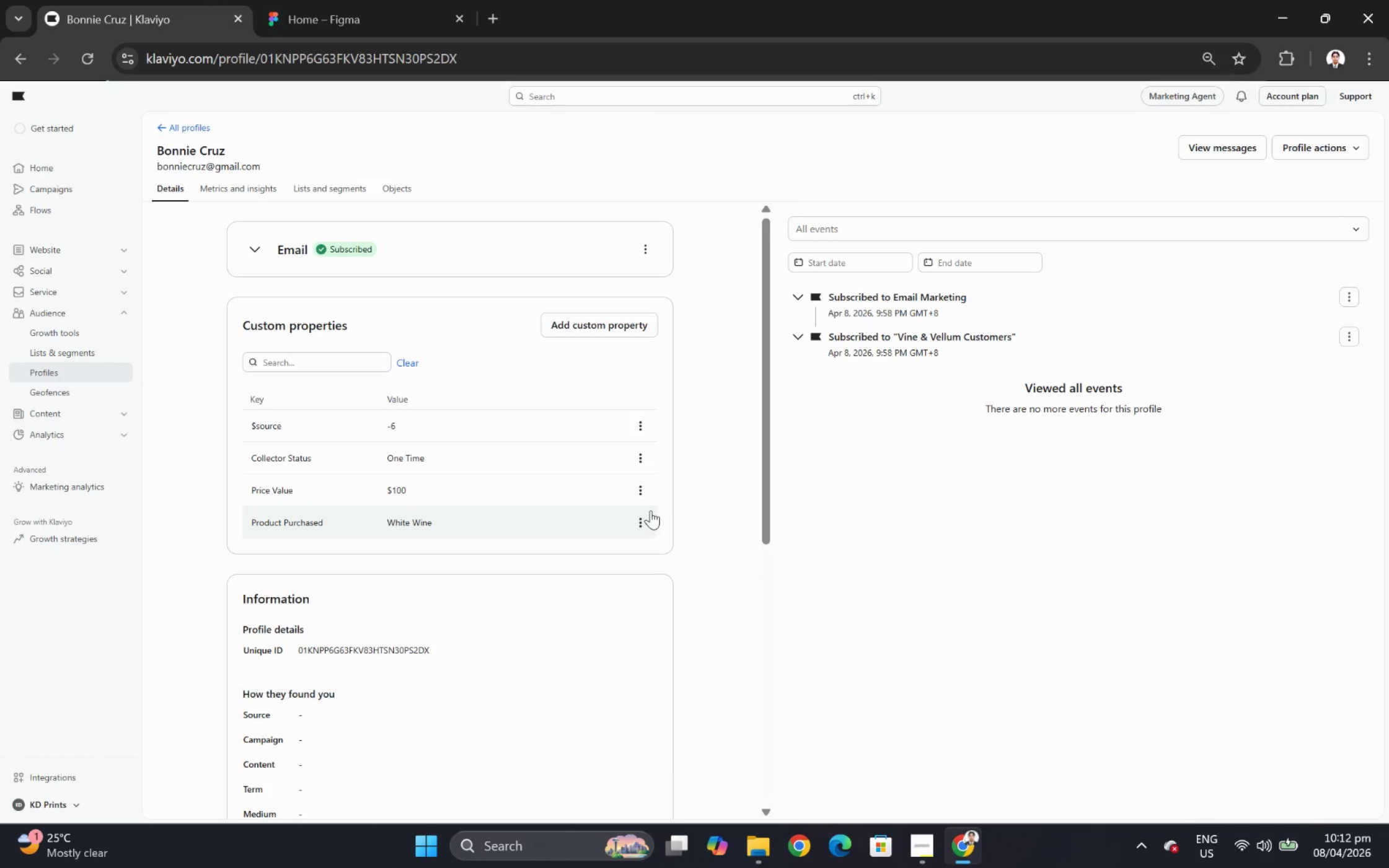 
mouse_move([638, 489])
 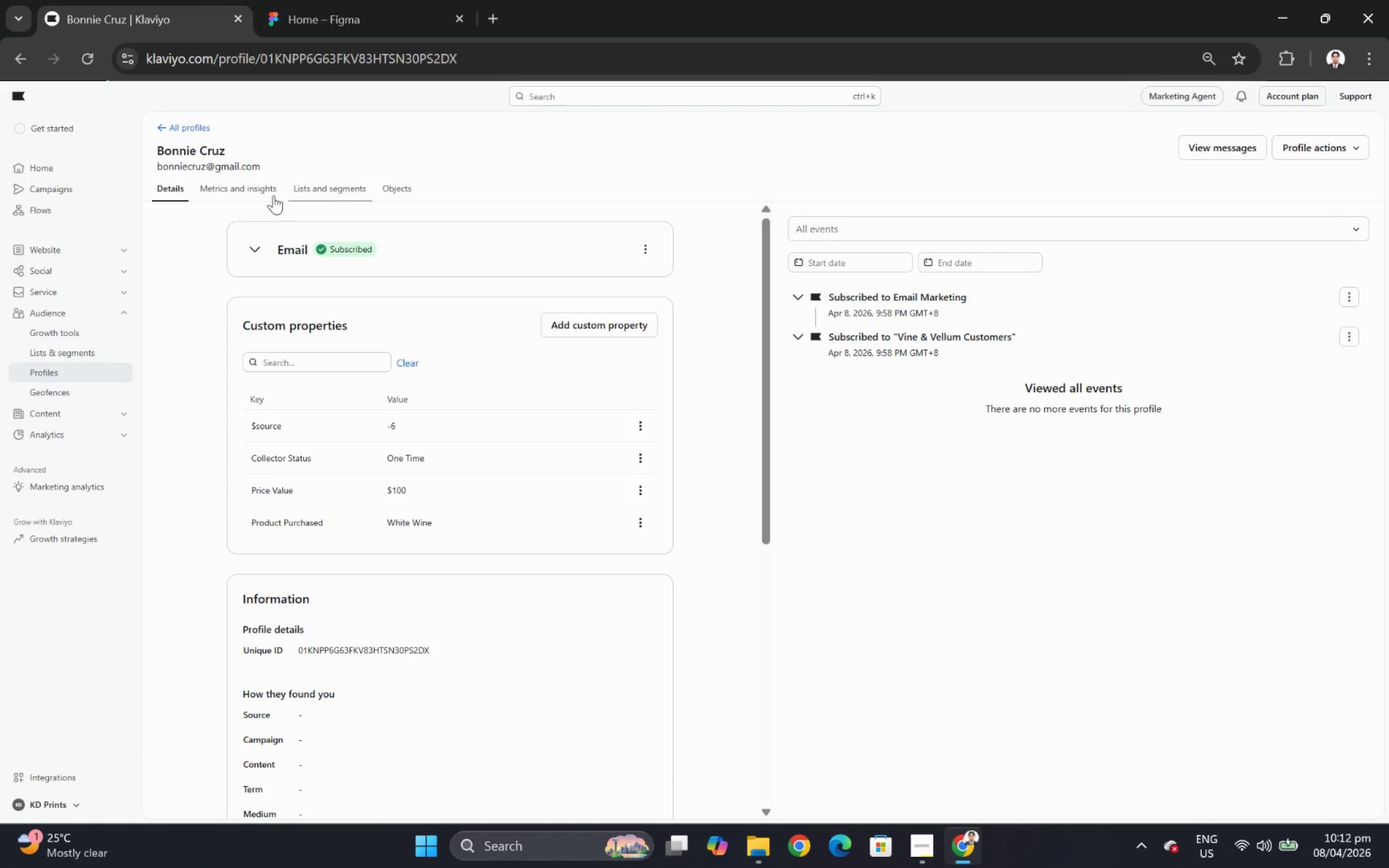 
left_click([254, 185])
 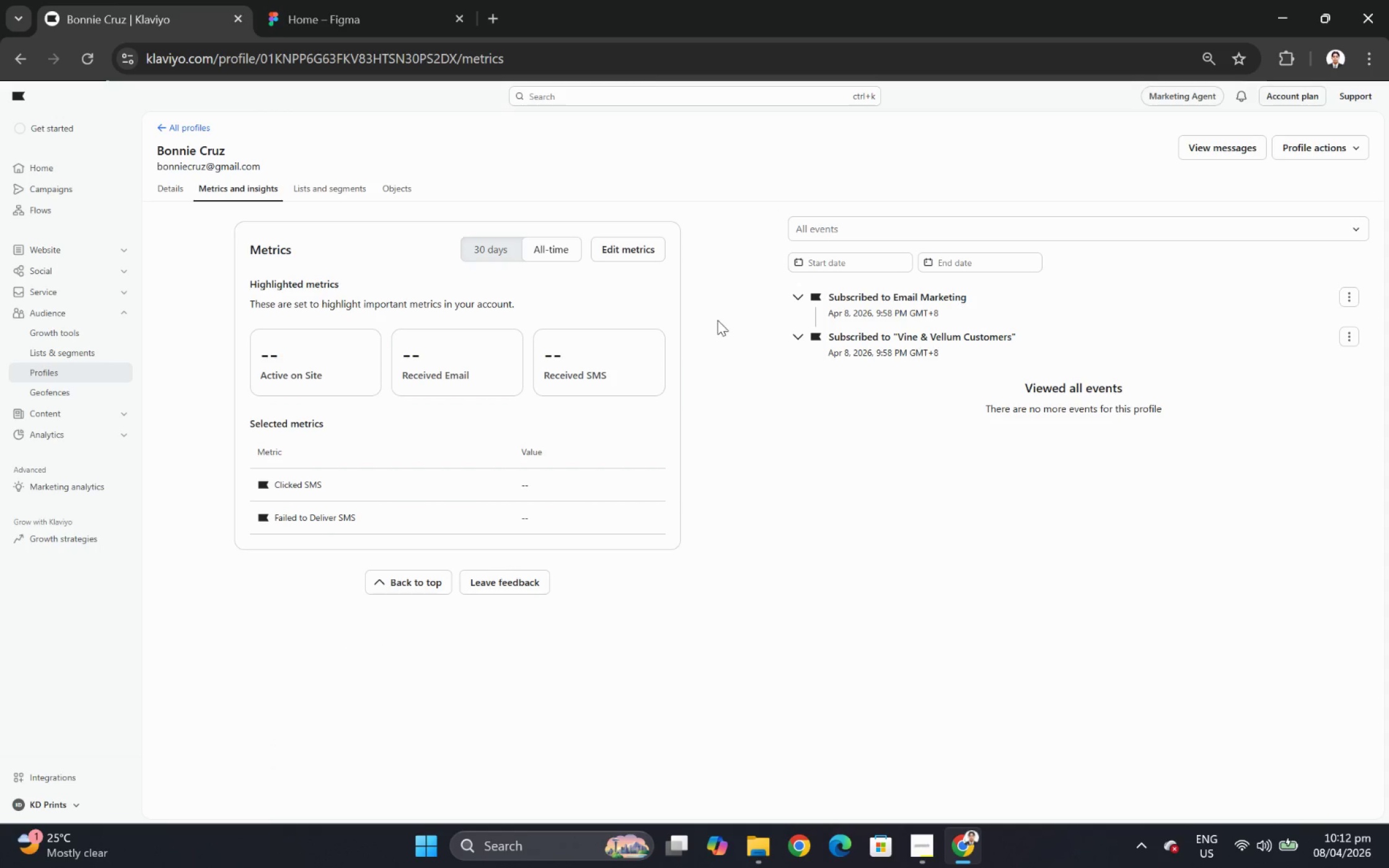 
left_click([638, 249])
 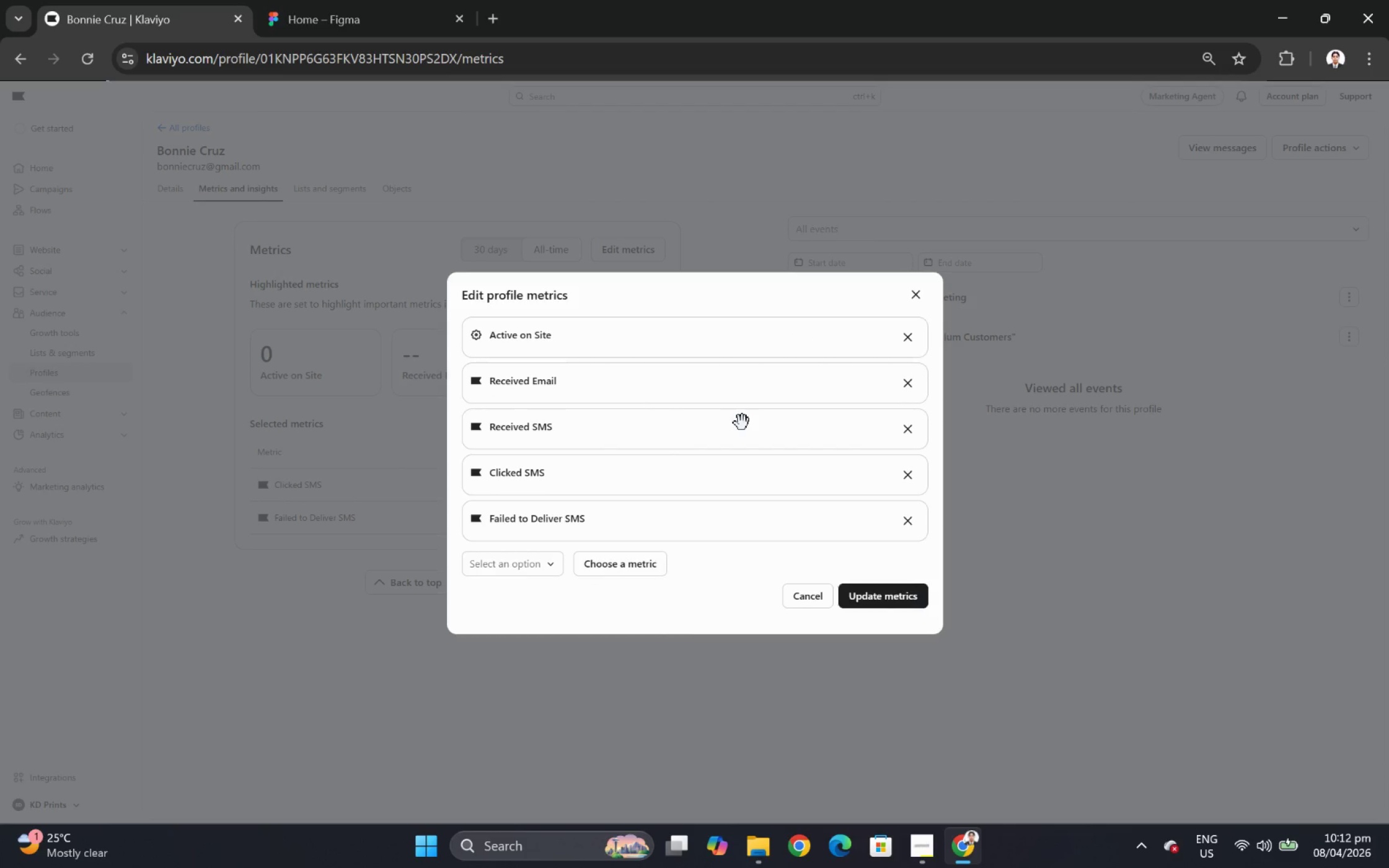 
scroll: coordinate [742, 423], scroll_direction: down, amount: 4.0
 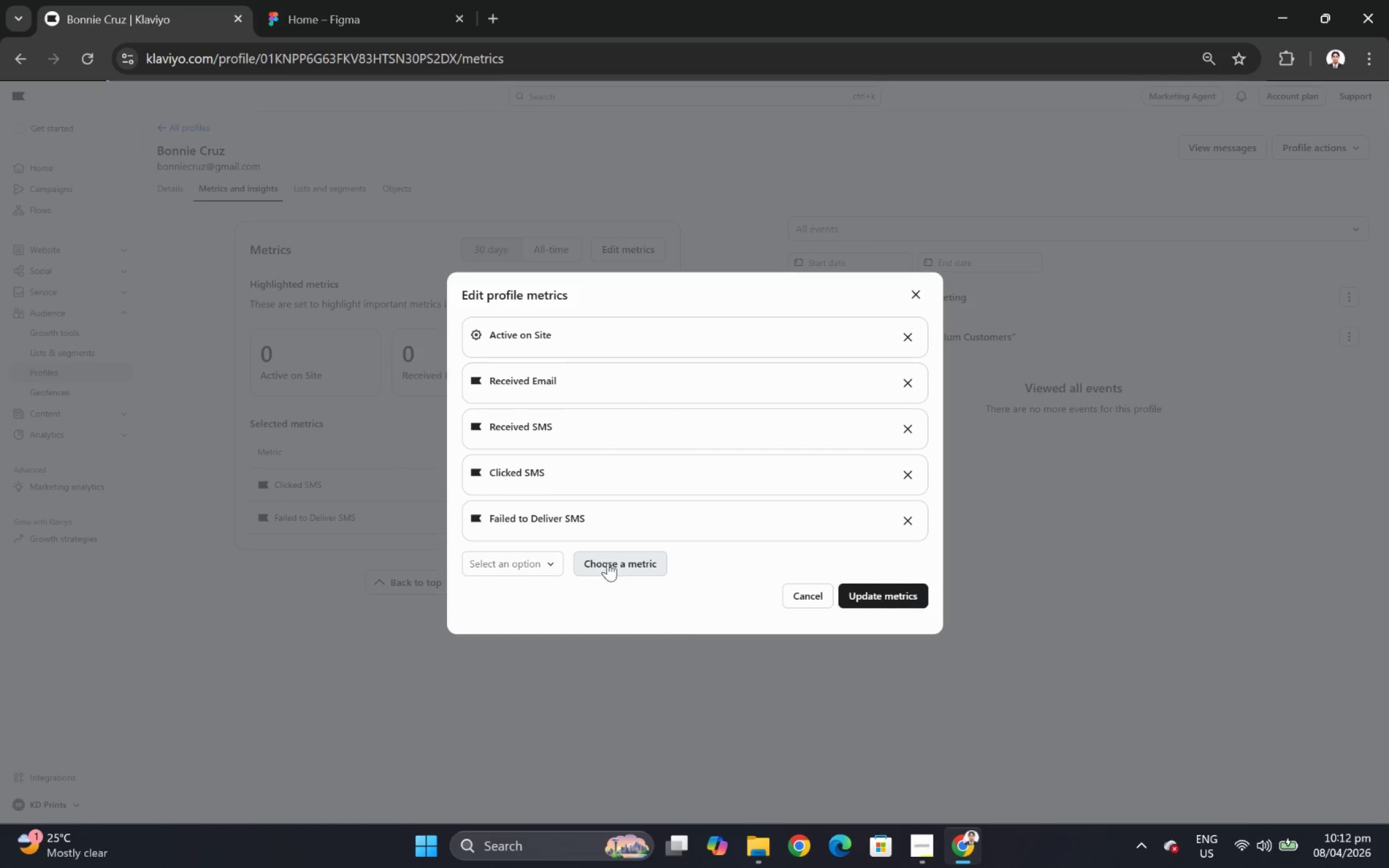 
left_click([549, 561])
 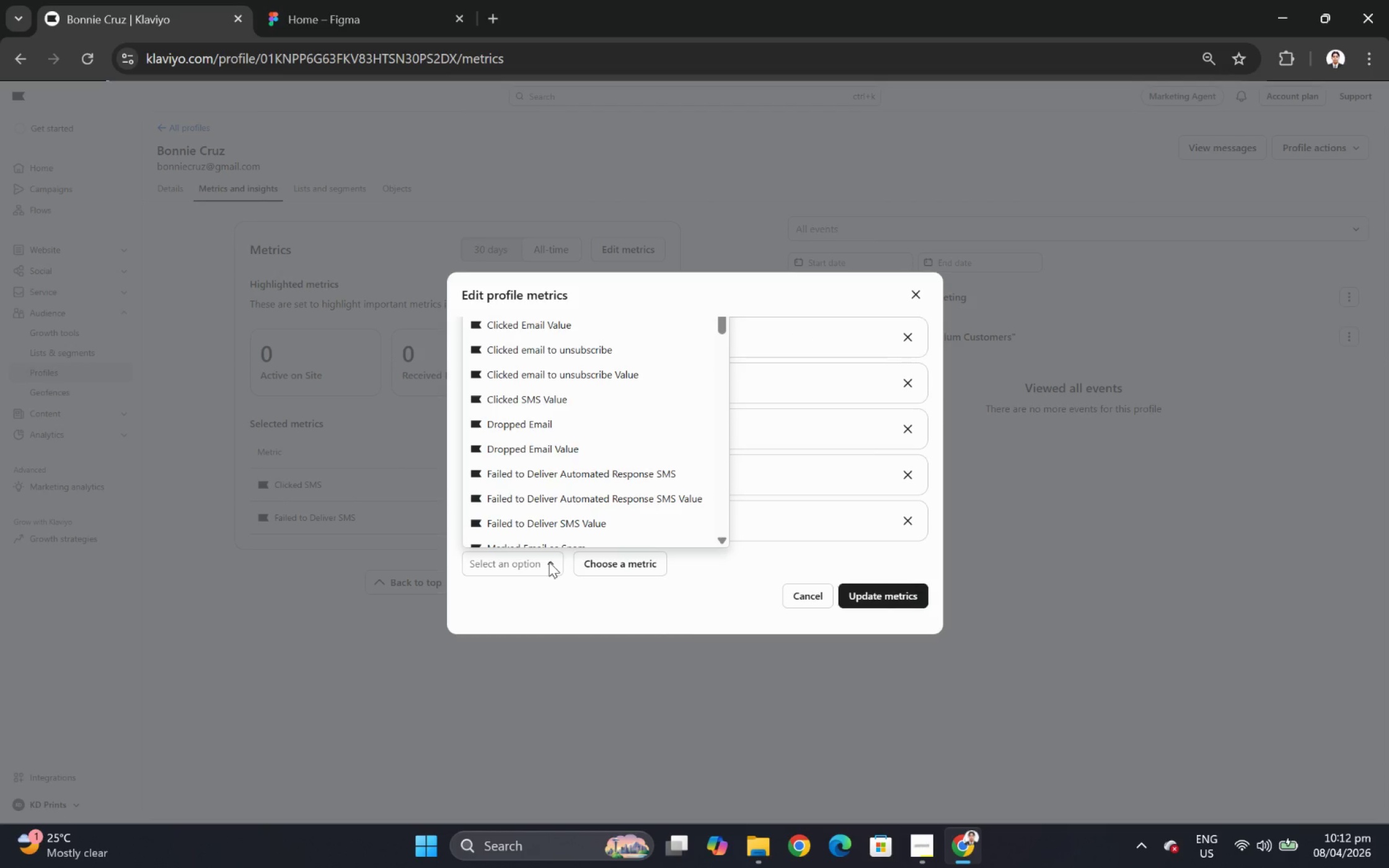 
left_click([549, 561])
 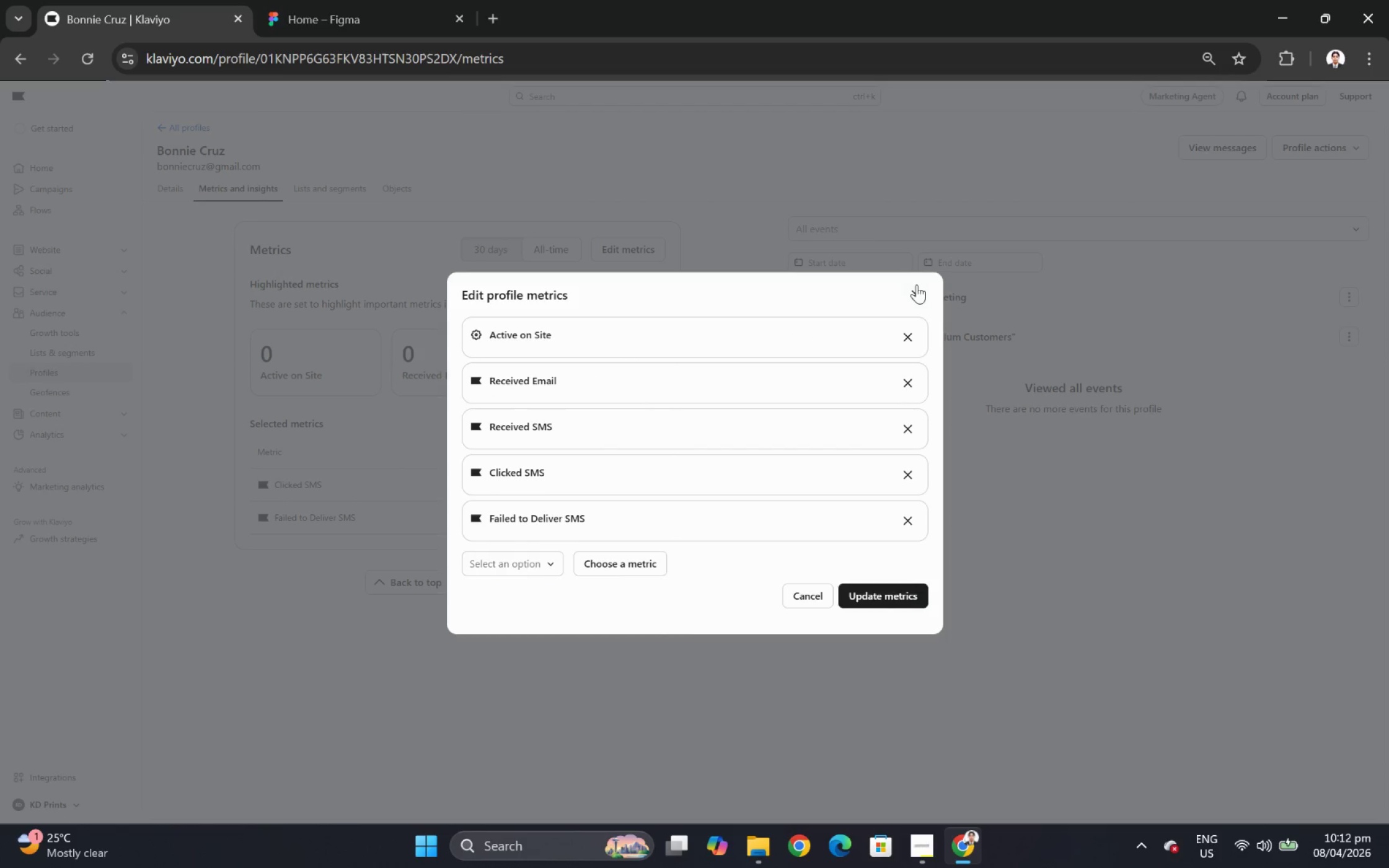 
left_click([734, 232])
 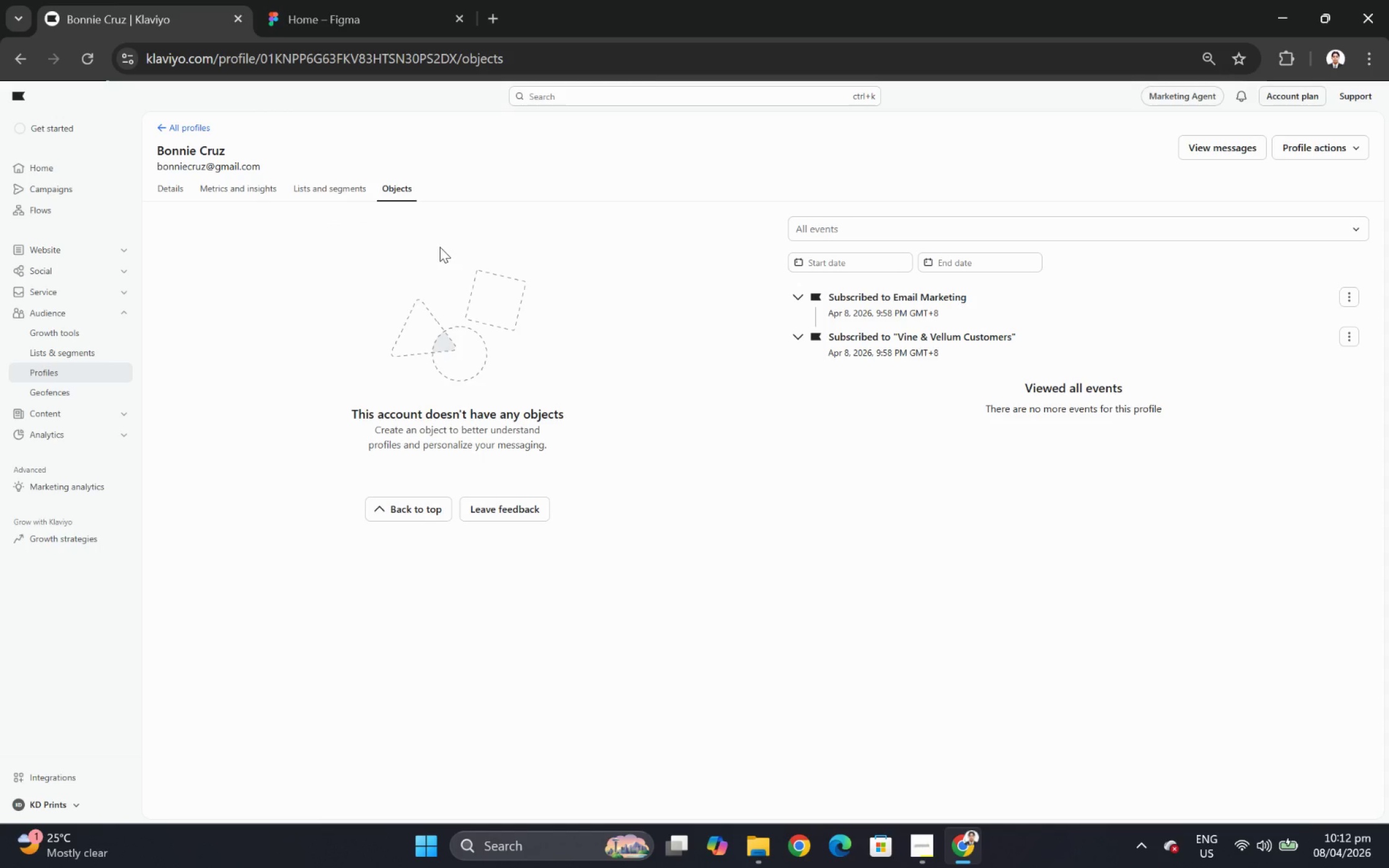 
wait(9.97)
 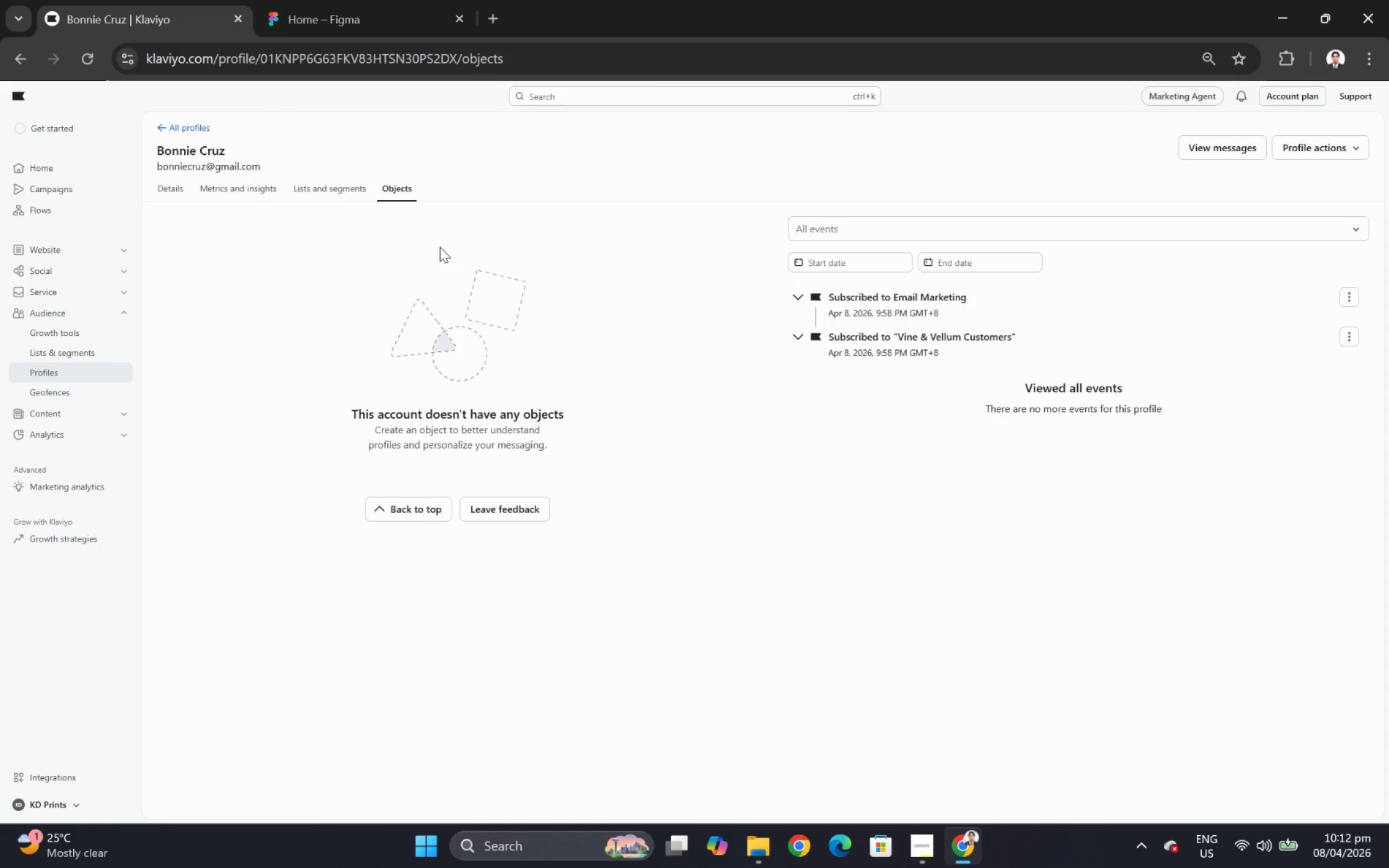 
left_click([187, 187])
 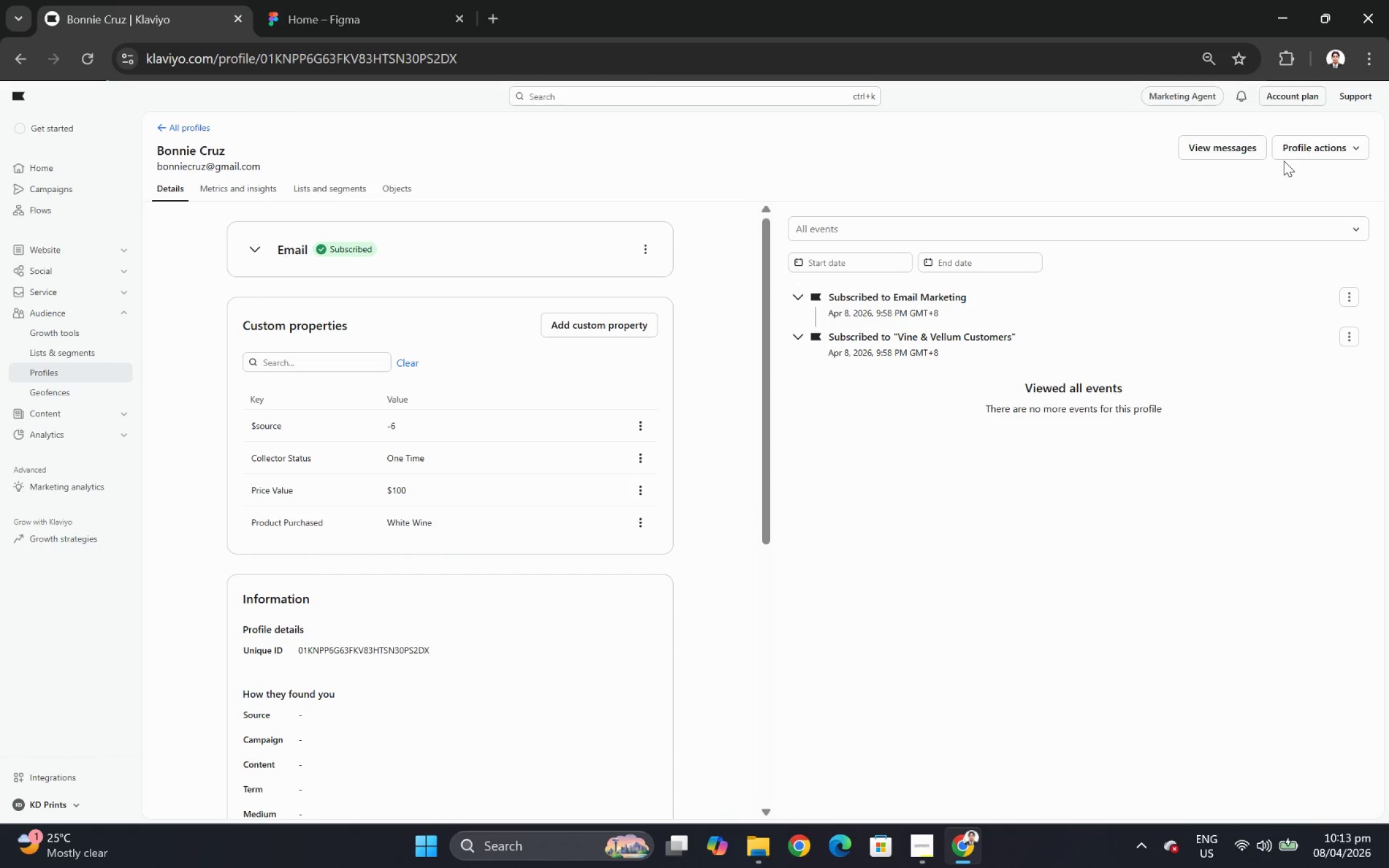 
left_click([1307, 148])
 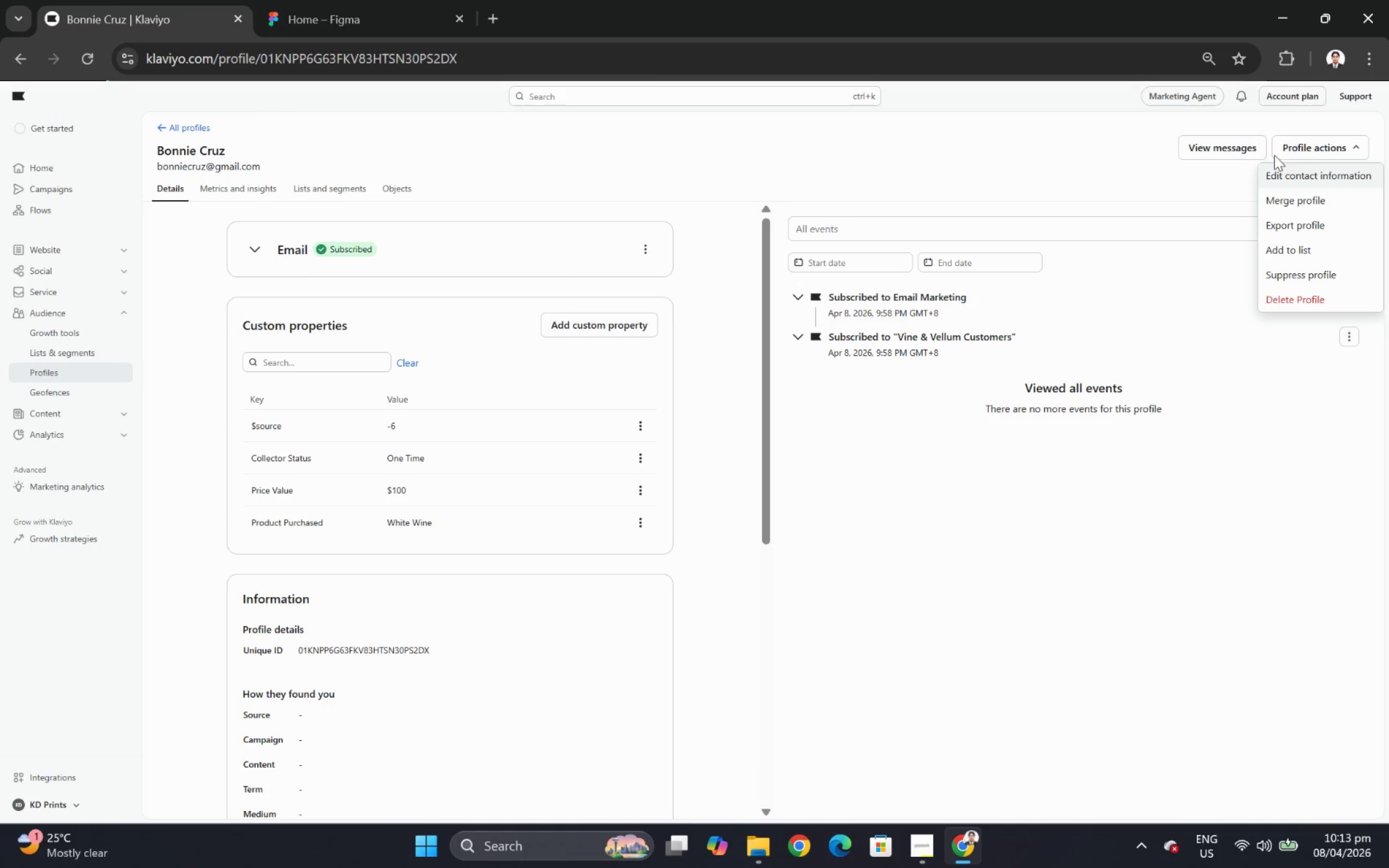 
wait(7.16)
 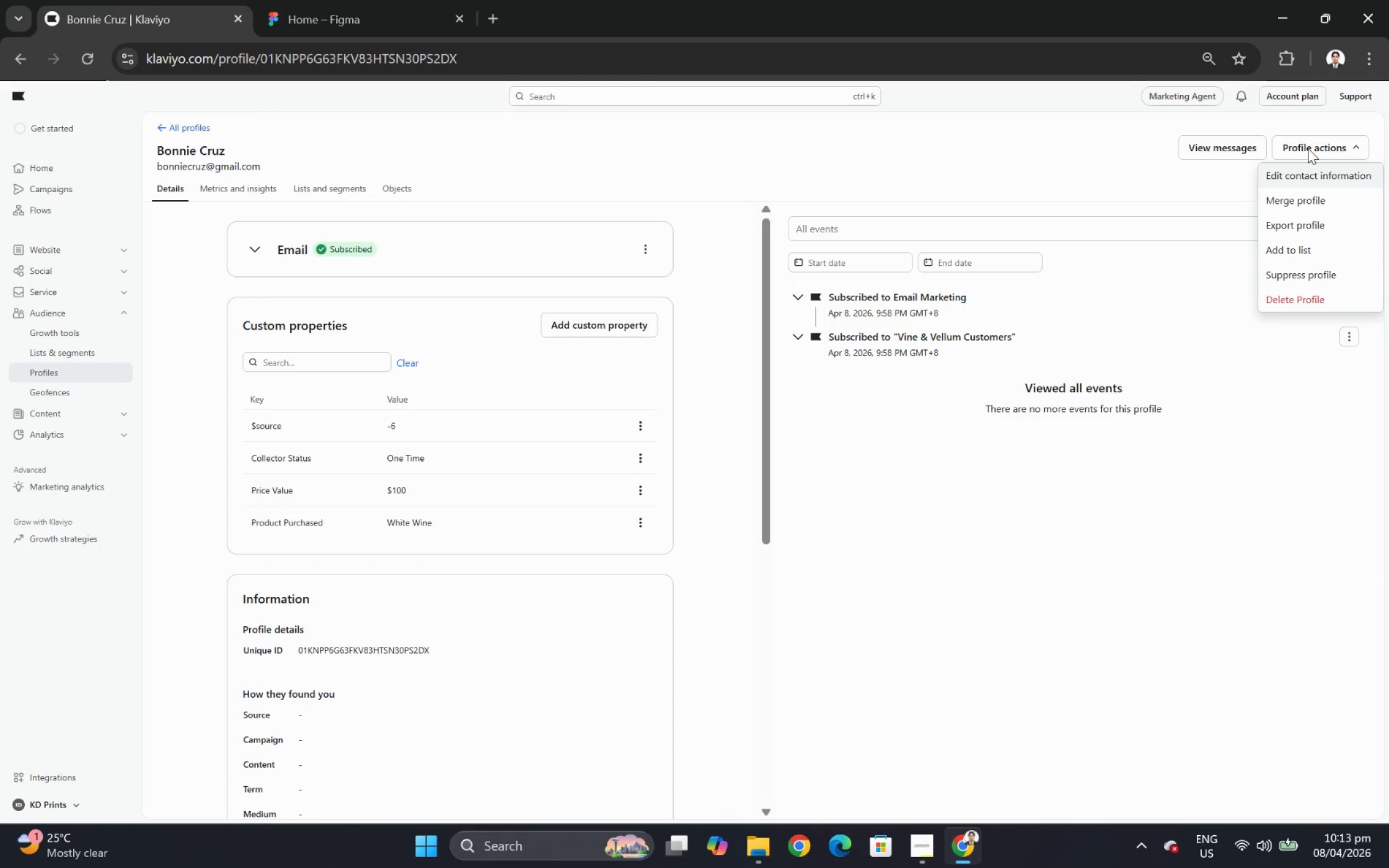 
left_click([698, 356])
 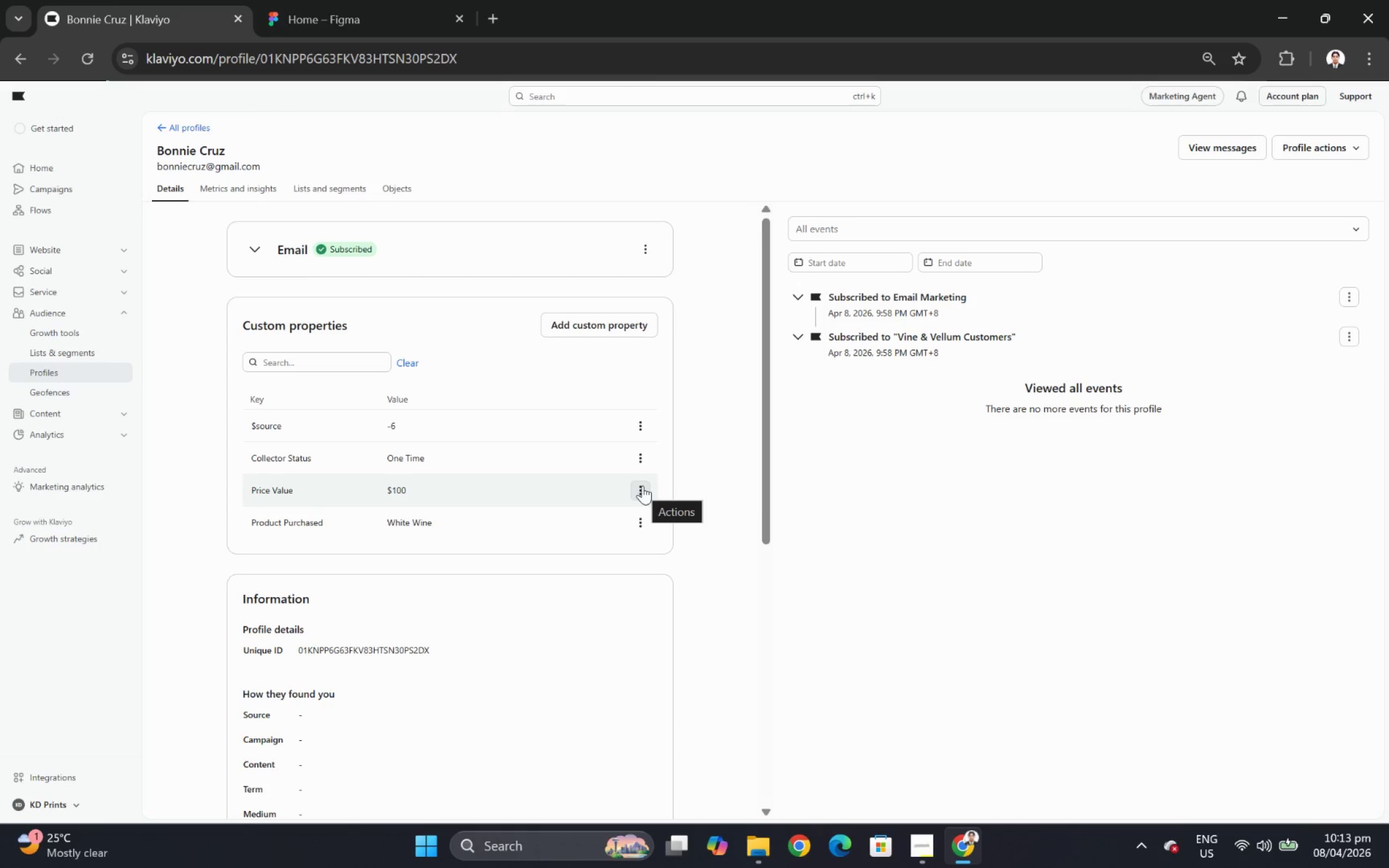 
wait(7.64)
 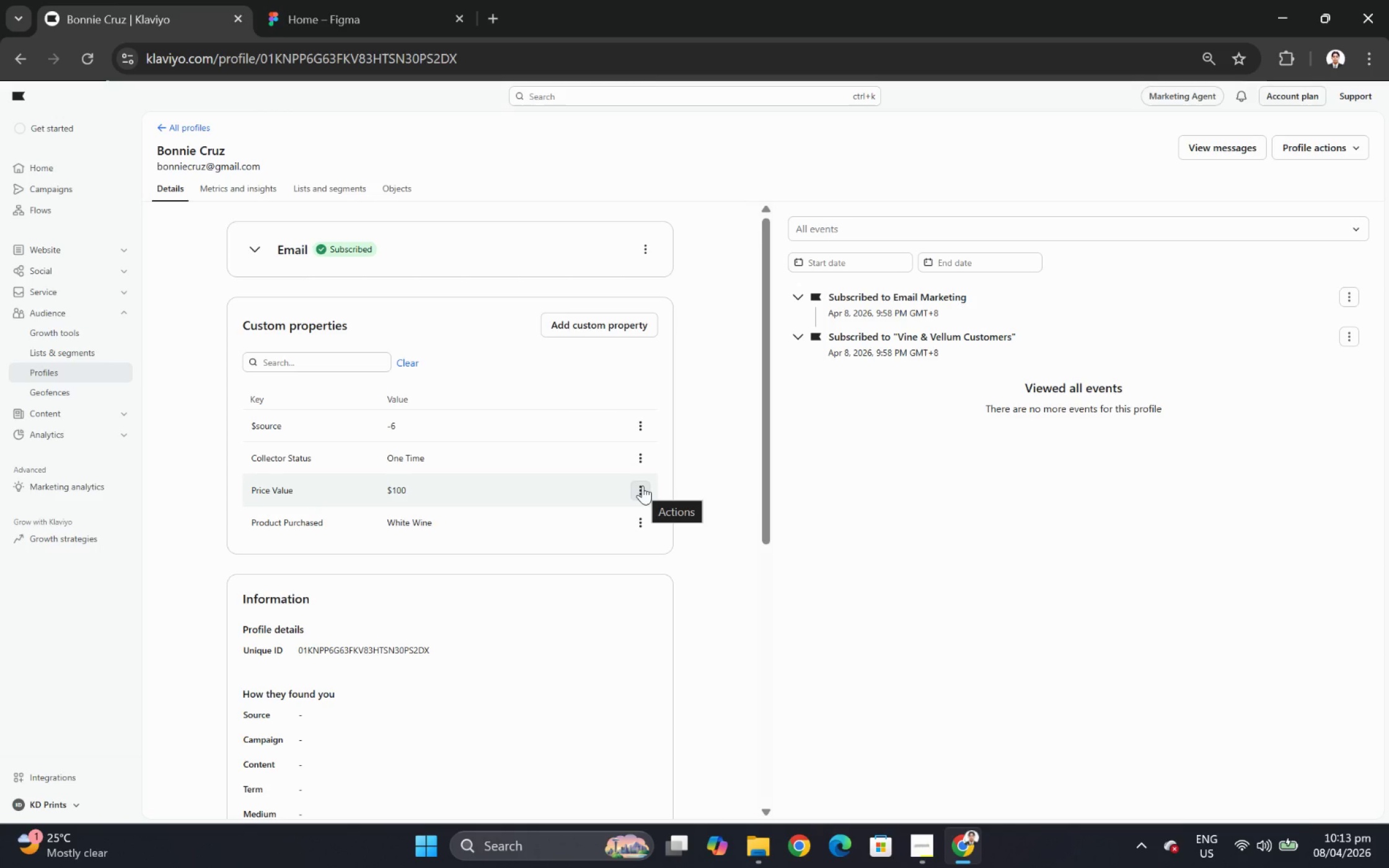 
left_click([637, 452])
 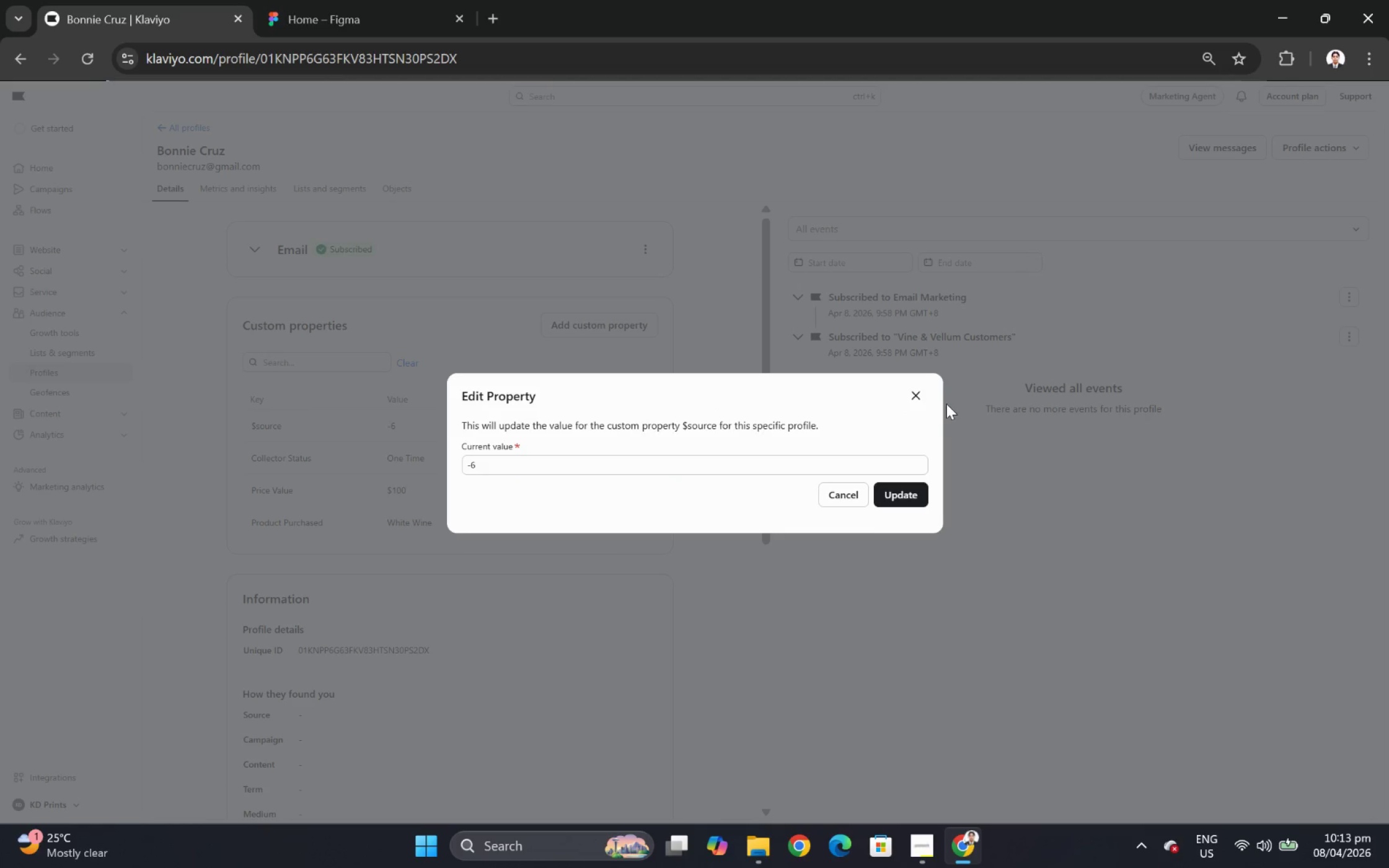 
left_click([910, 393])
 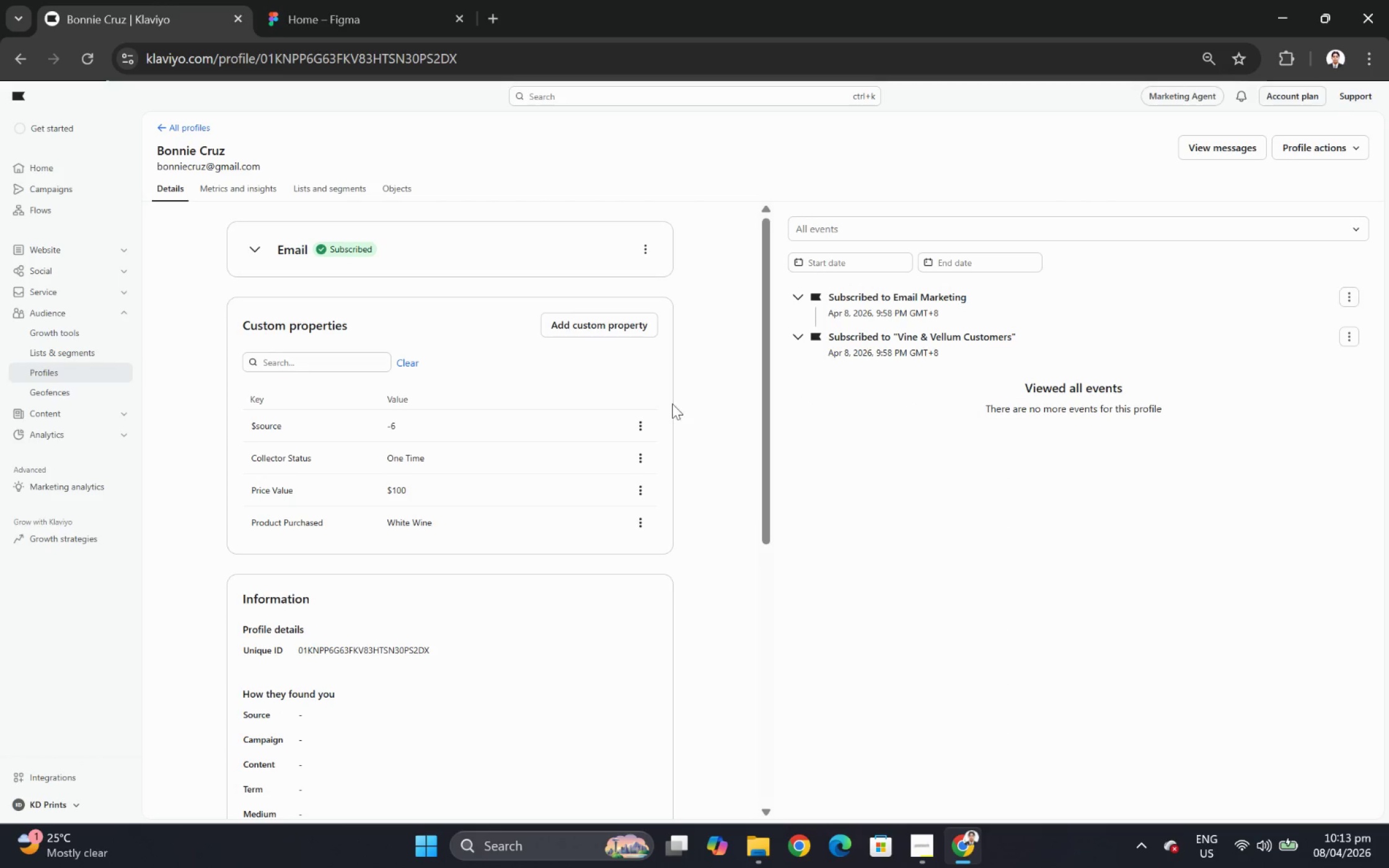 
left_click([643, 418])
 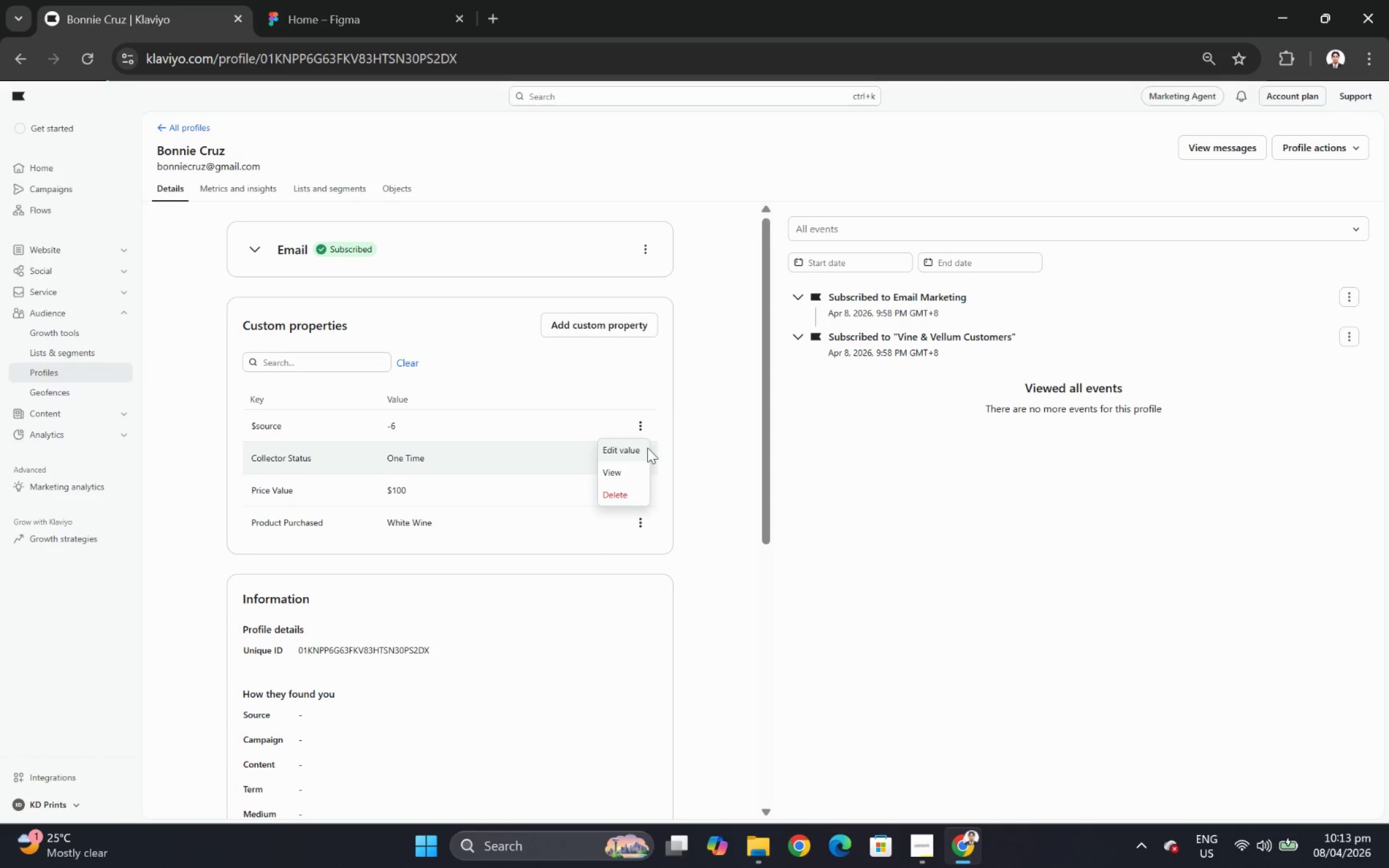 
left_click([643, 449])
 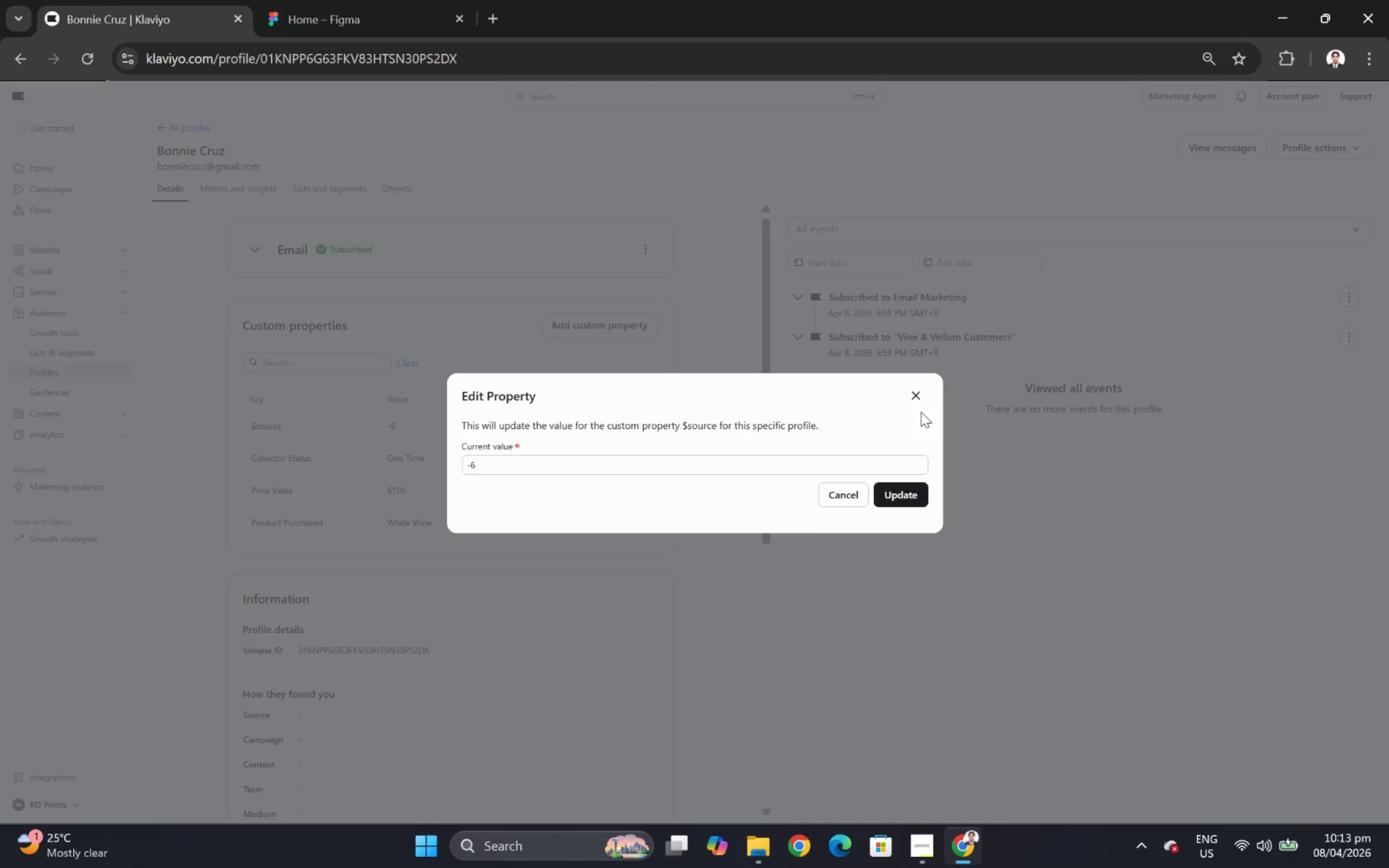 
wait(5.81)
 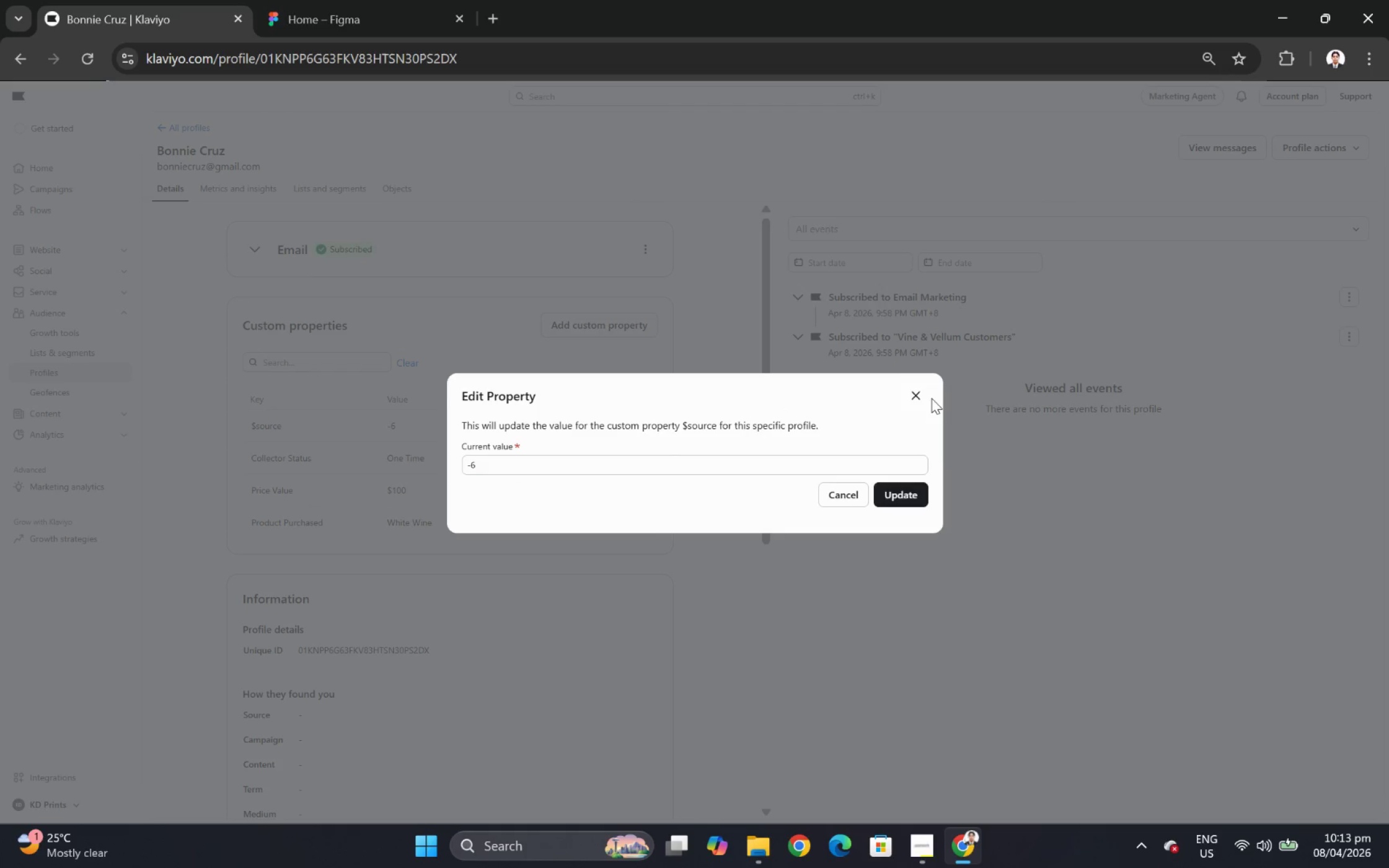 
left_click([915, 400])
 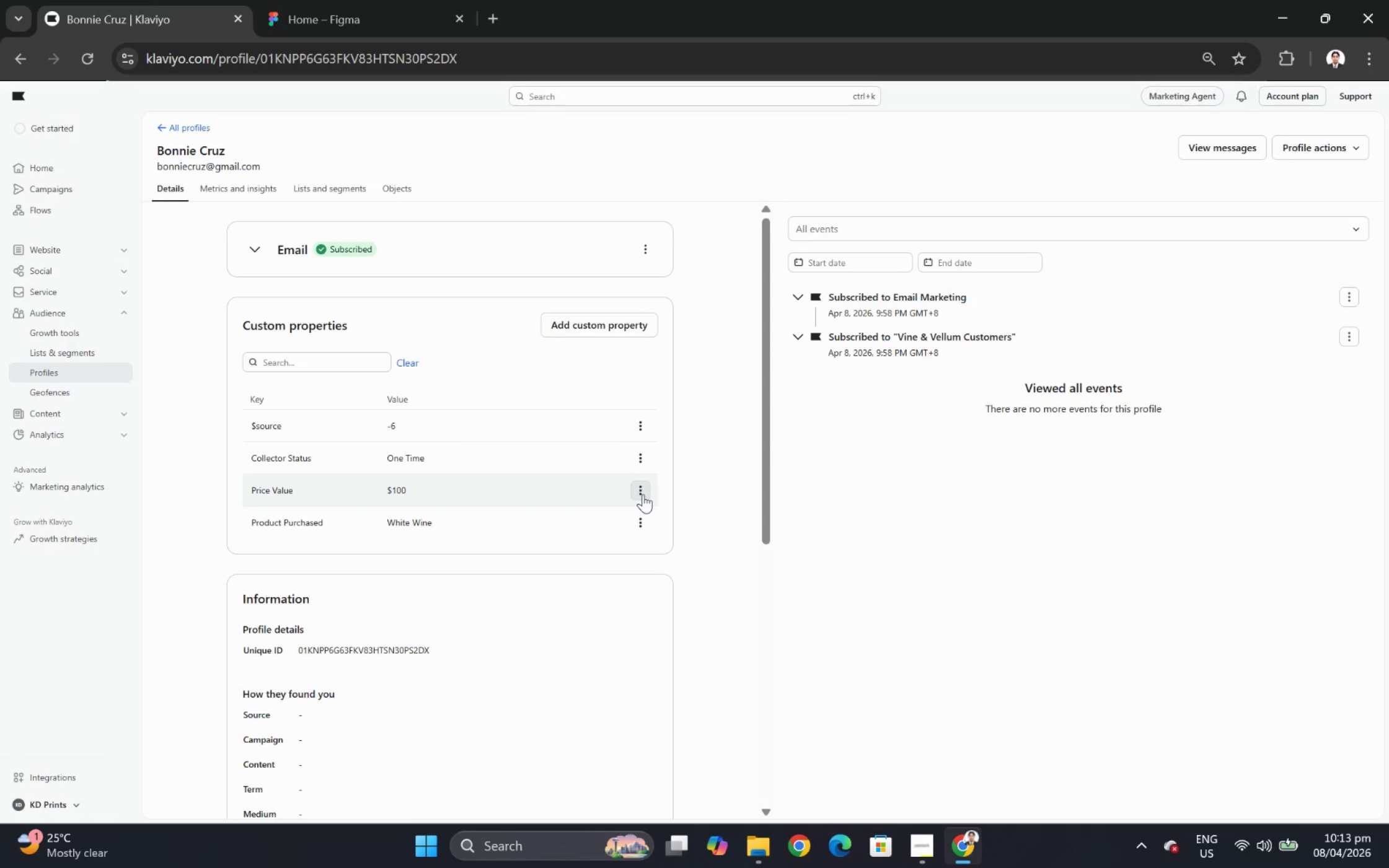 
left_click([643, 494])
 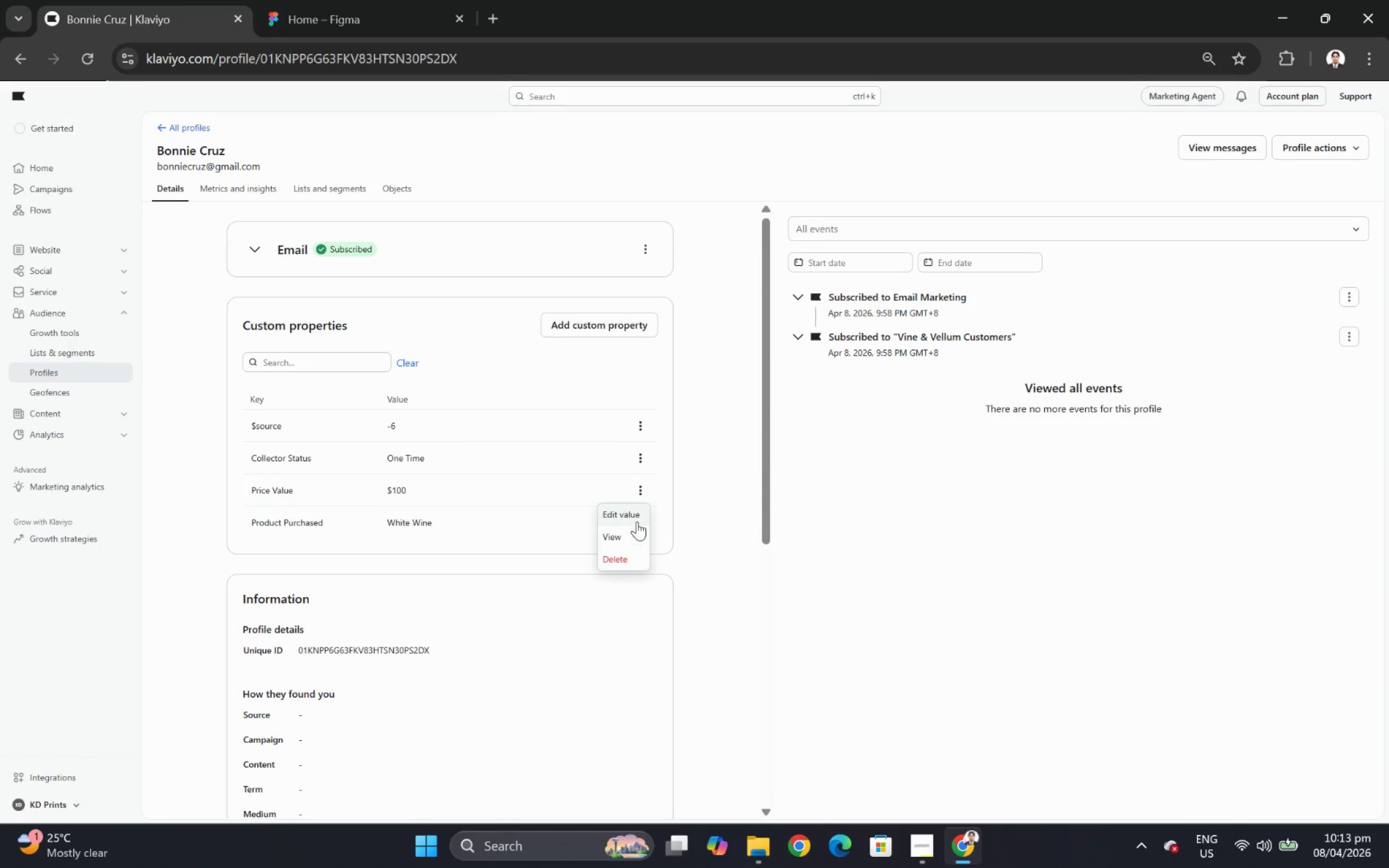 
left_click([637, 520])
 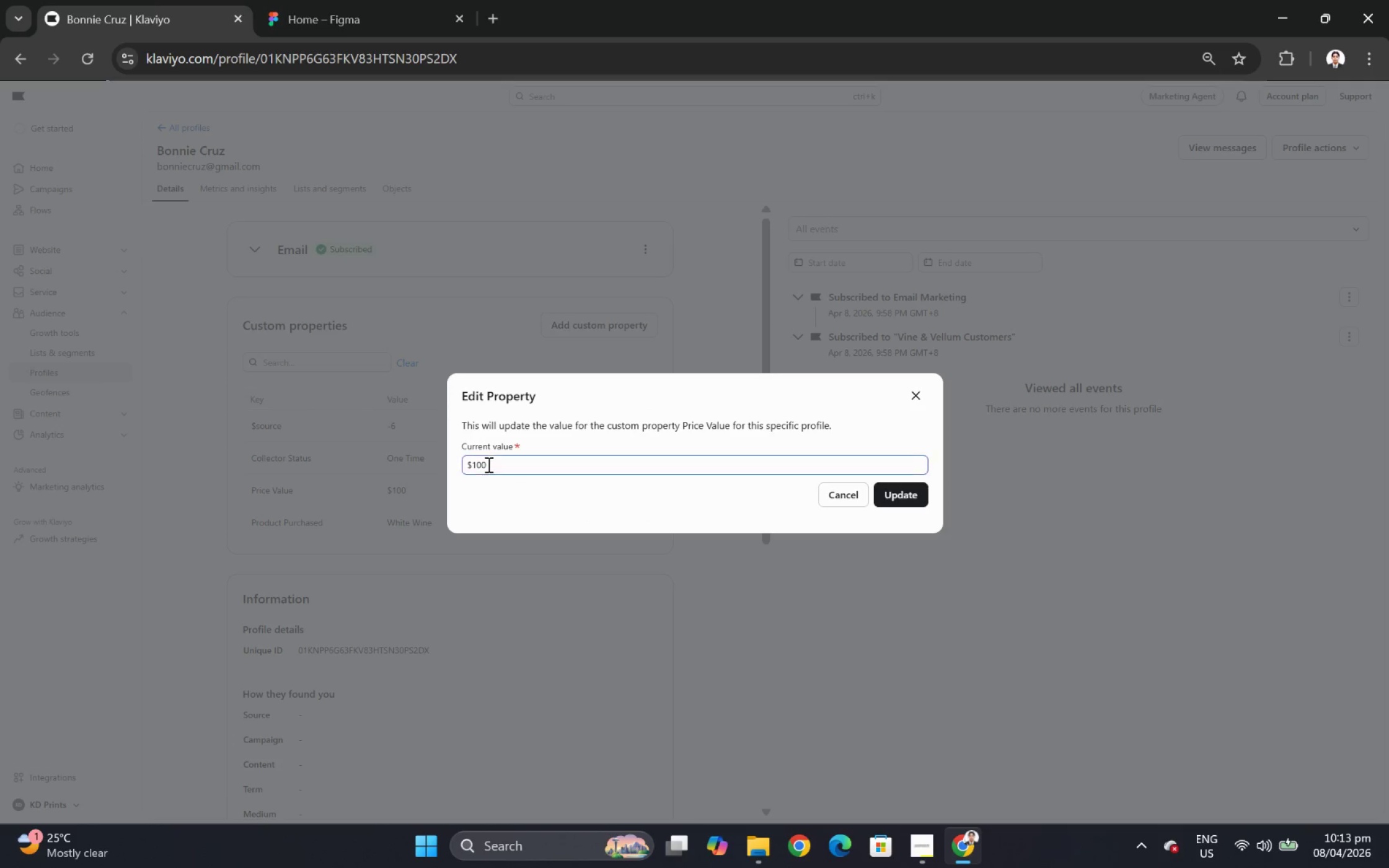 
left_click_drag(start_coordinate=[472, 460], to_coordinate=[457, 458])
 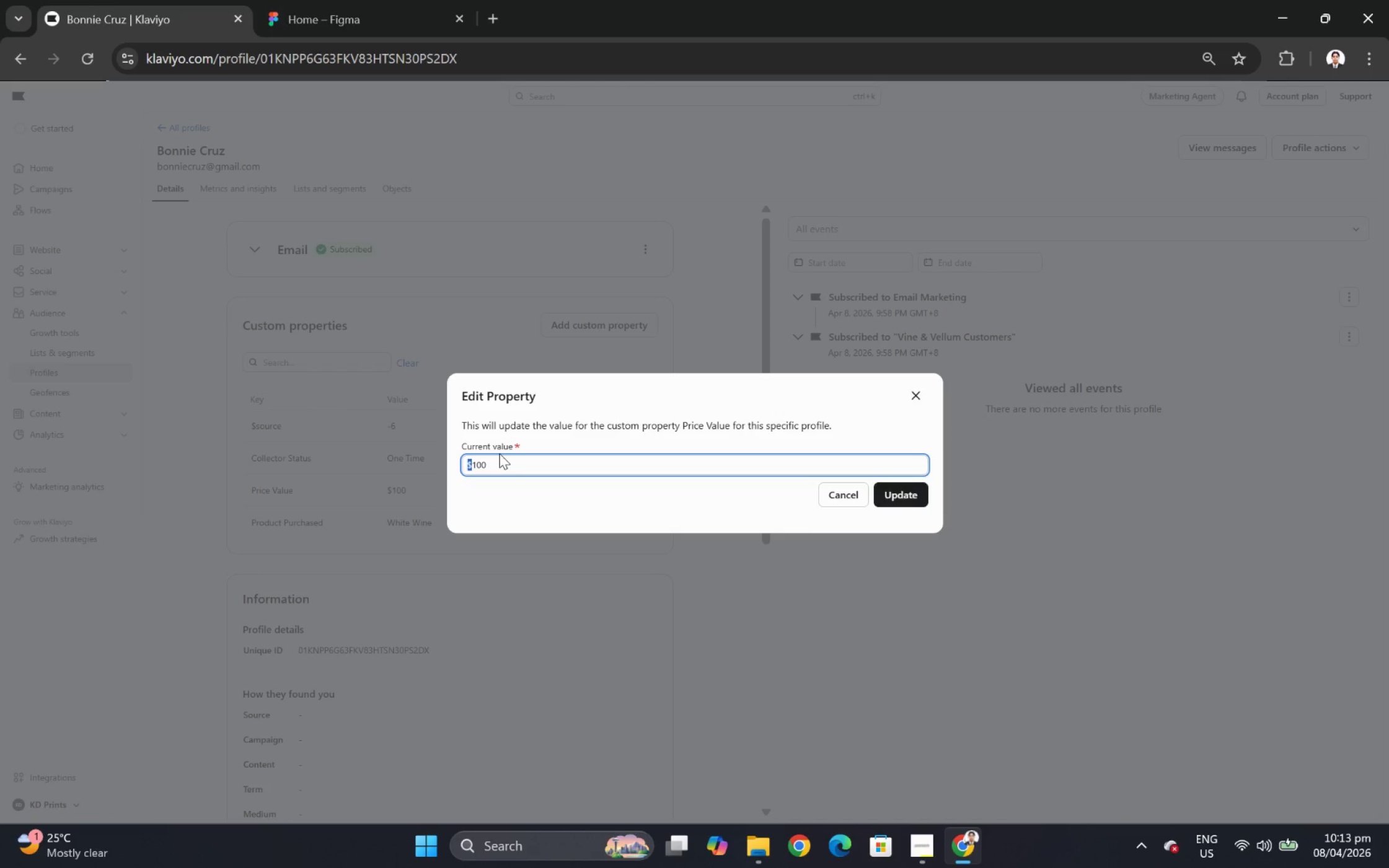 
key(Shift+4)
 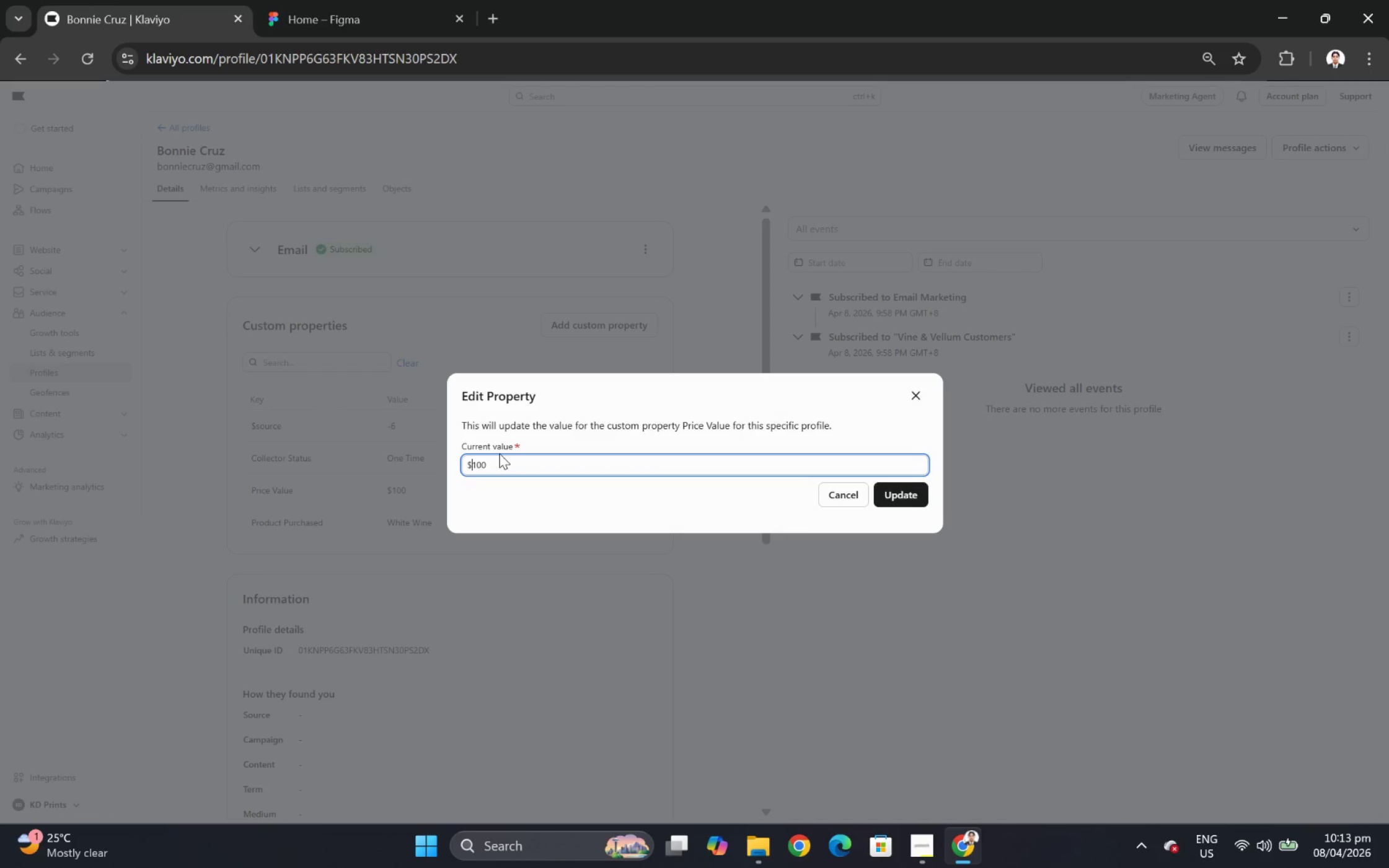 
wait(10.17)
 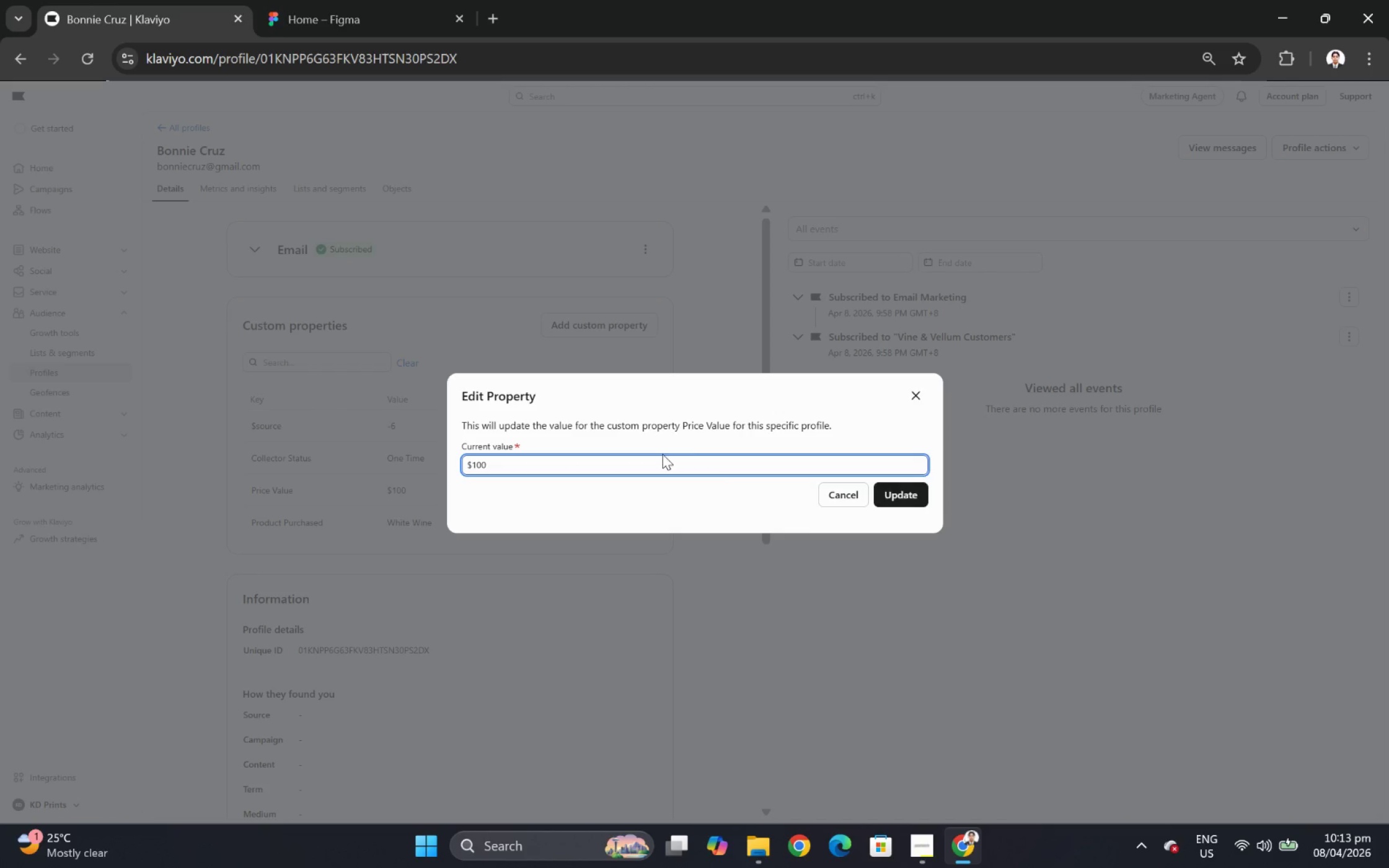 
left_click([854, 491])
 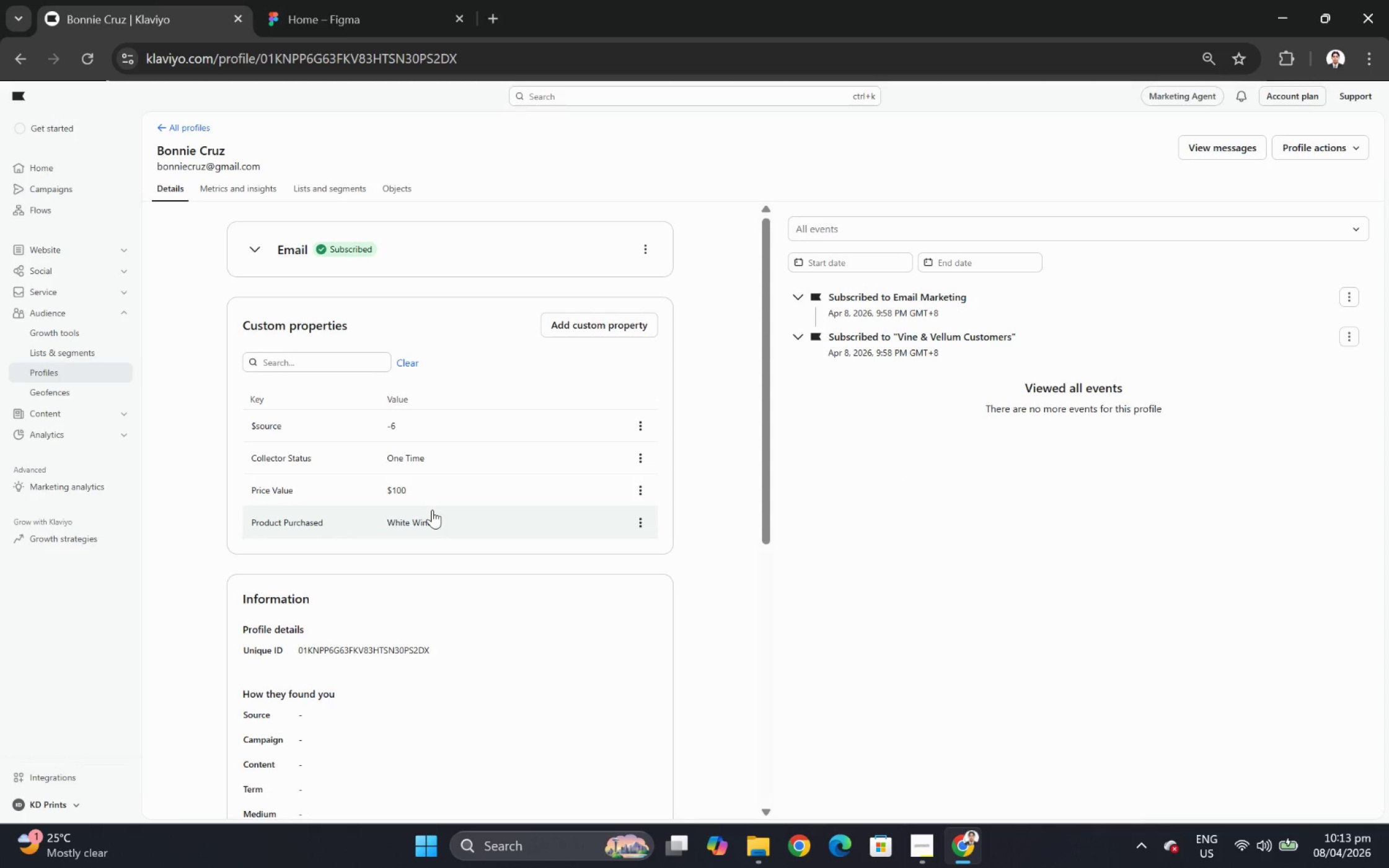 
scroll: coordinate [513, 550], scroll_direction: down, amount: 6.0
 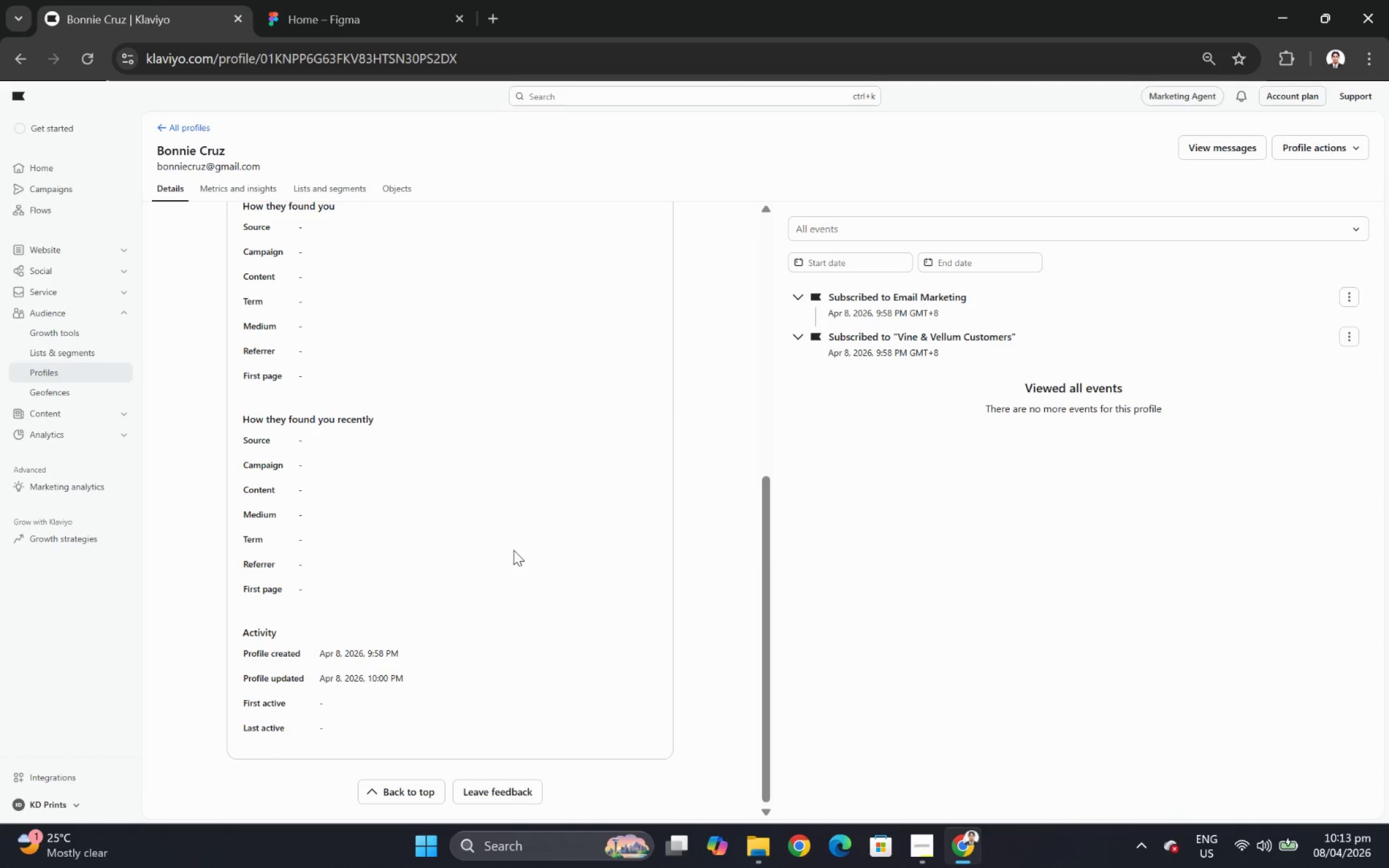 
scroll: coordinate [513, 550], scroll_direction: up, amount: 6.0
 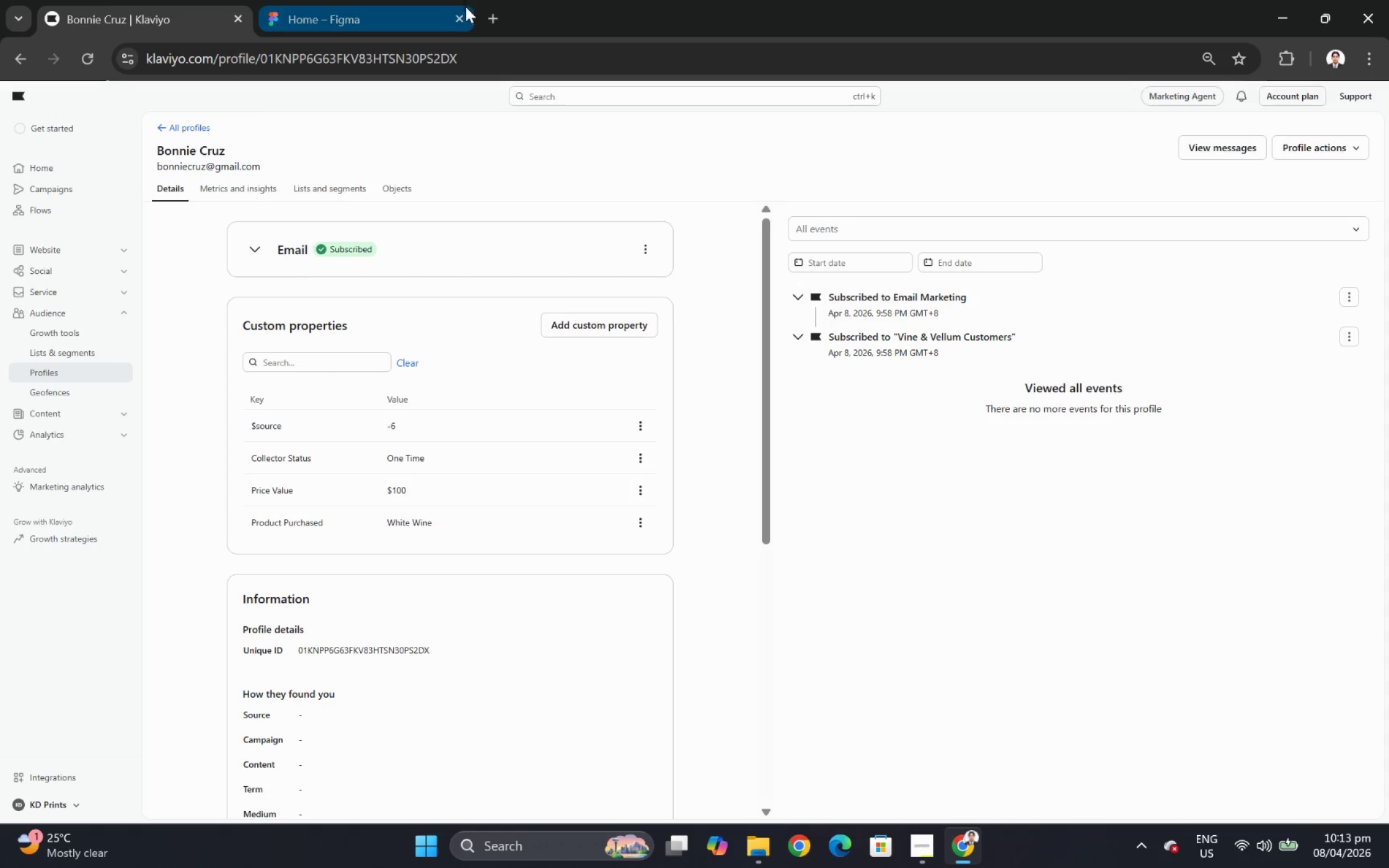 
wait(9.76)
 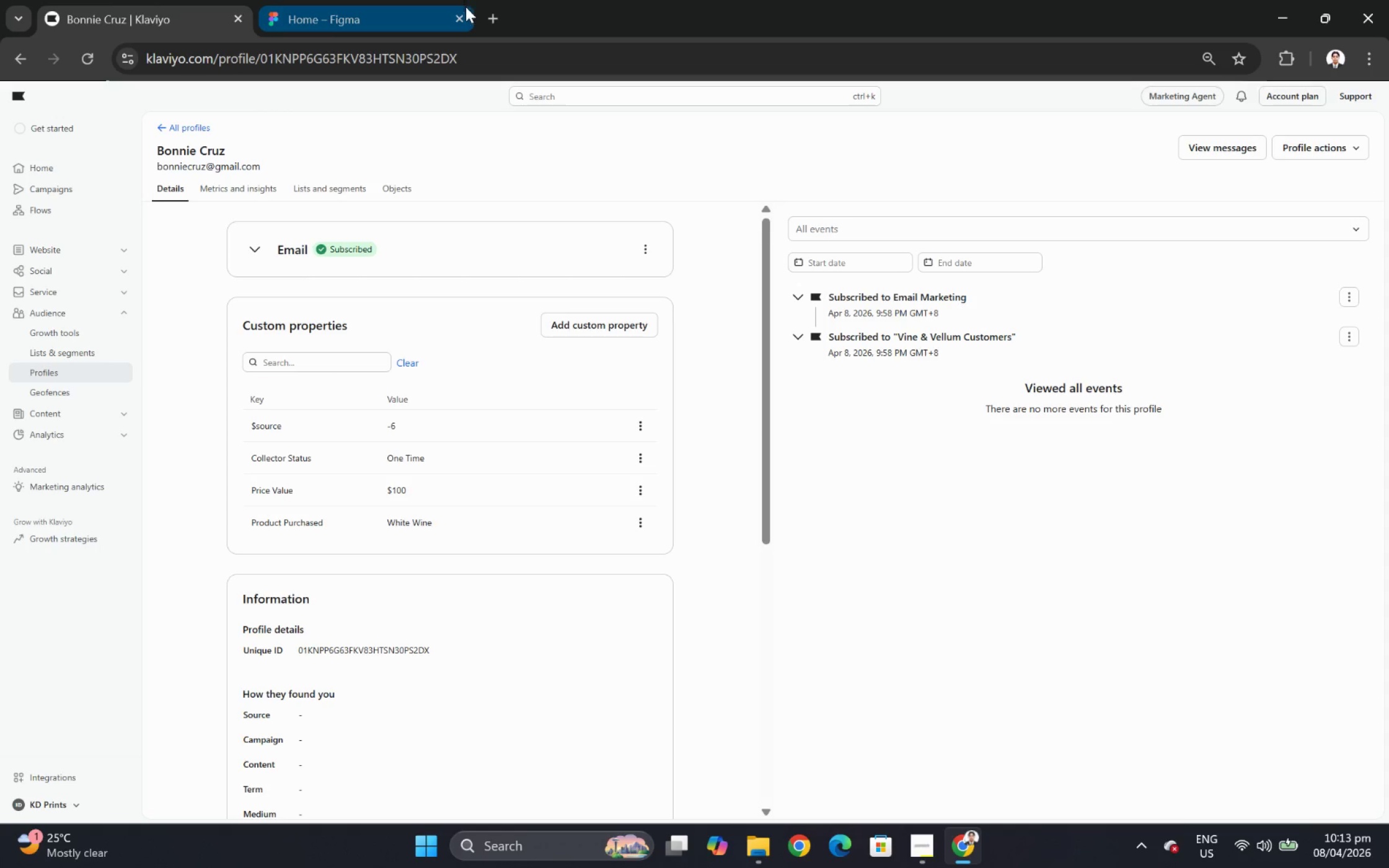 
left_click([163, 129])
 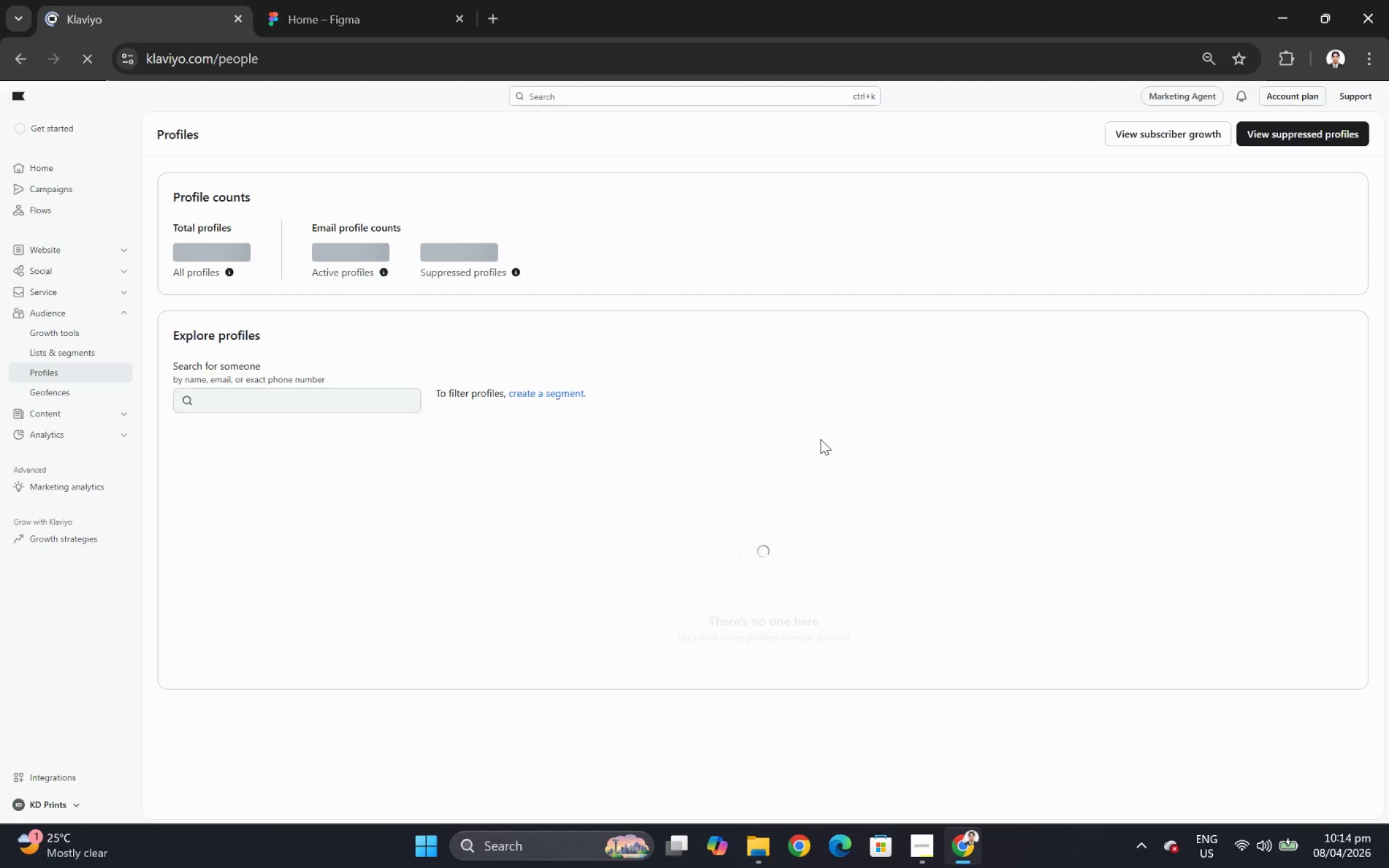 
wait(8.61)
 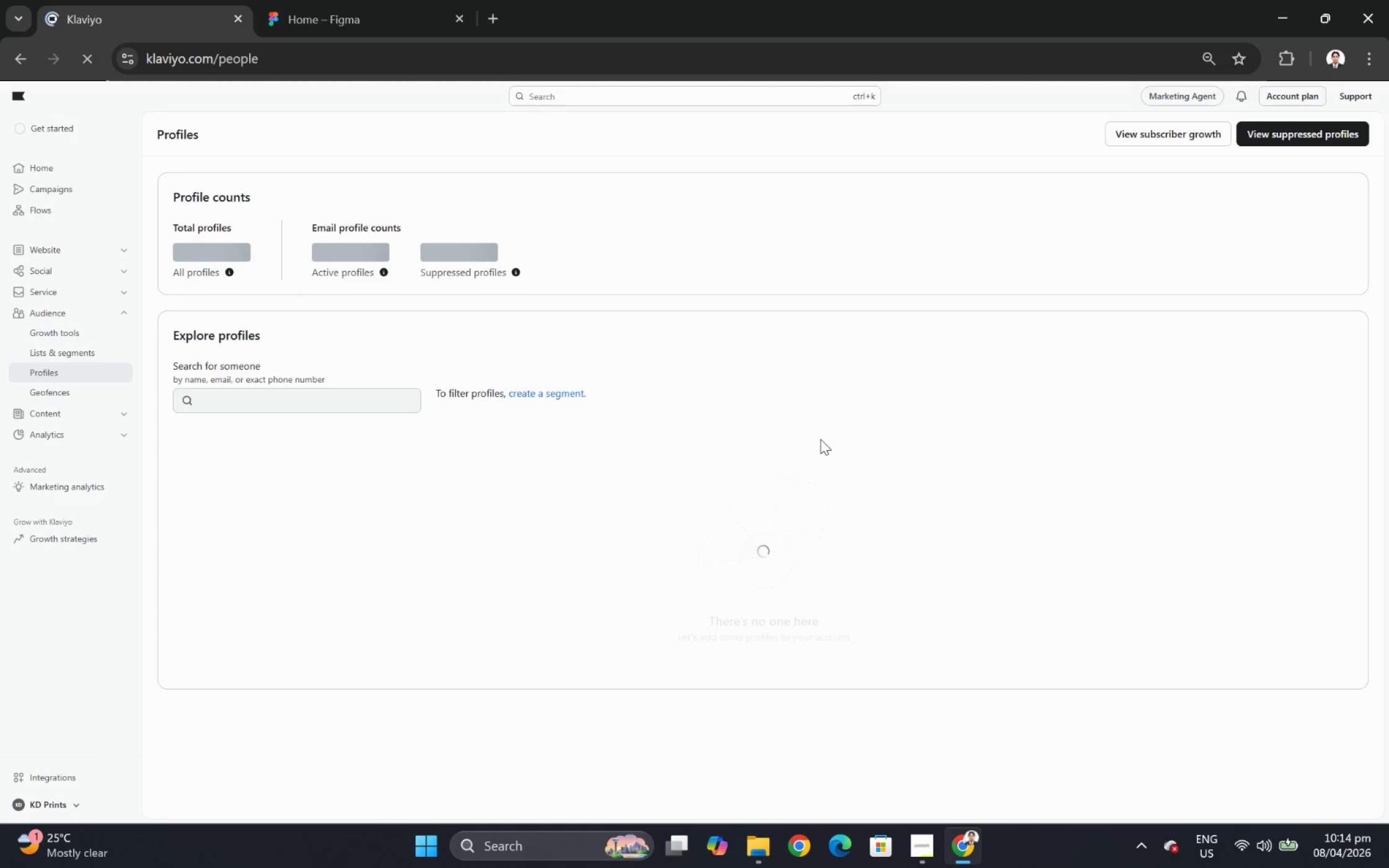 
left_click([219, 465])
 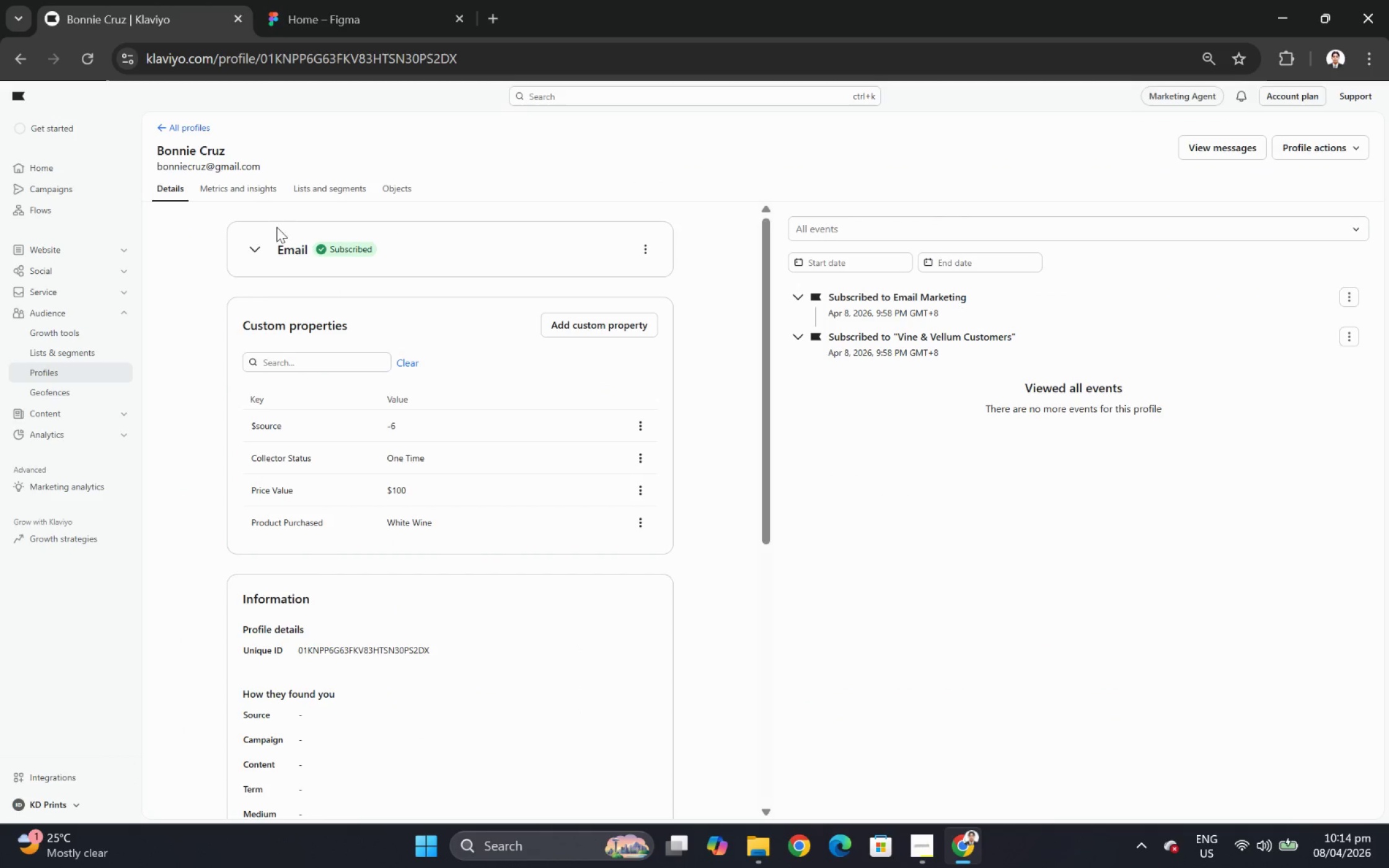 
mouse_move([254, 253])
 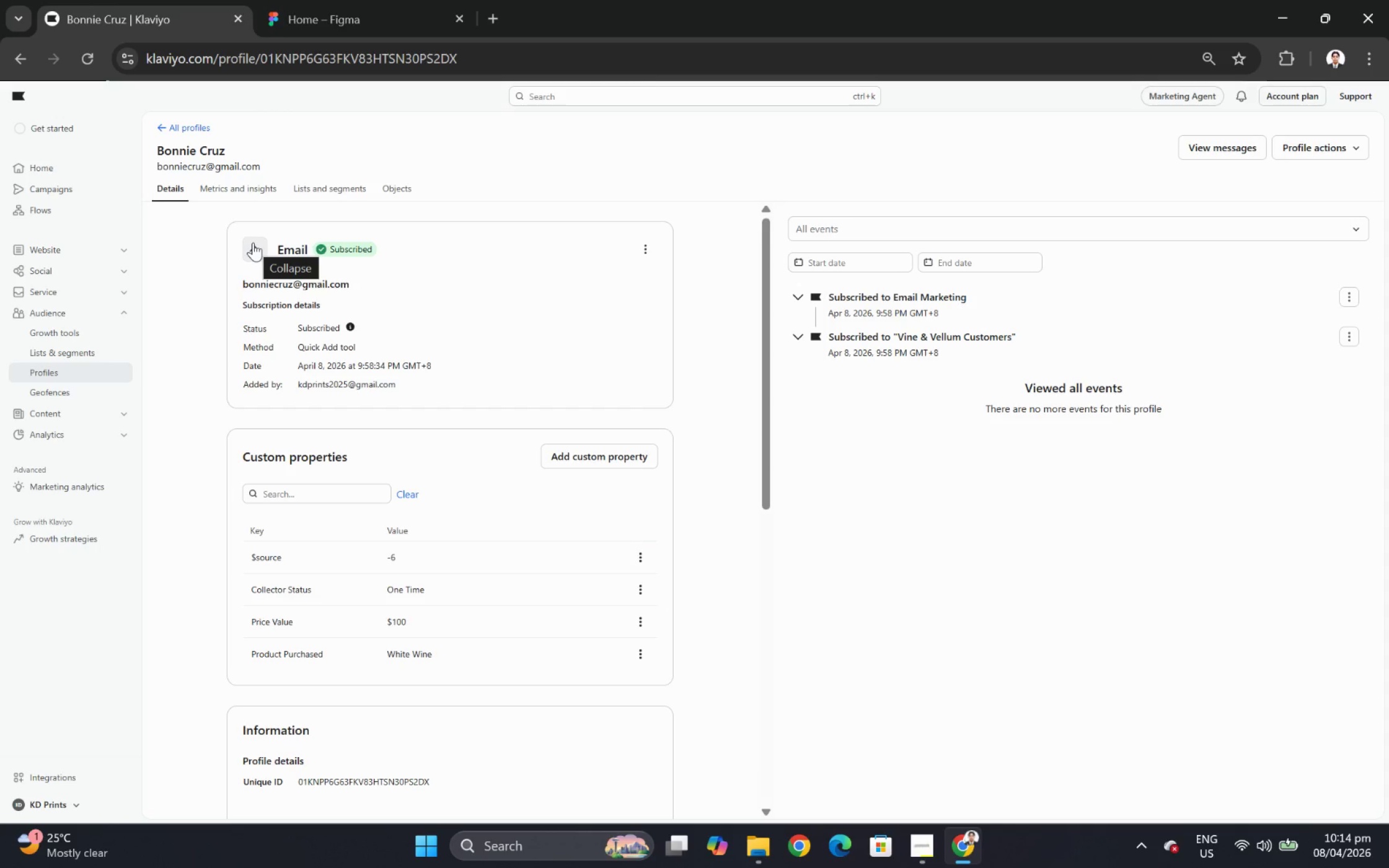 
wait(9.24)
 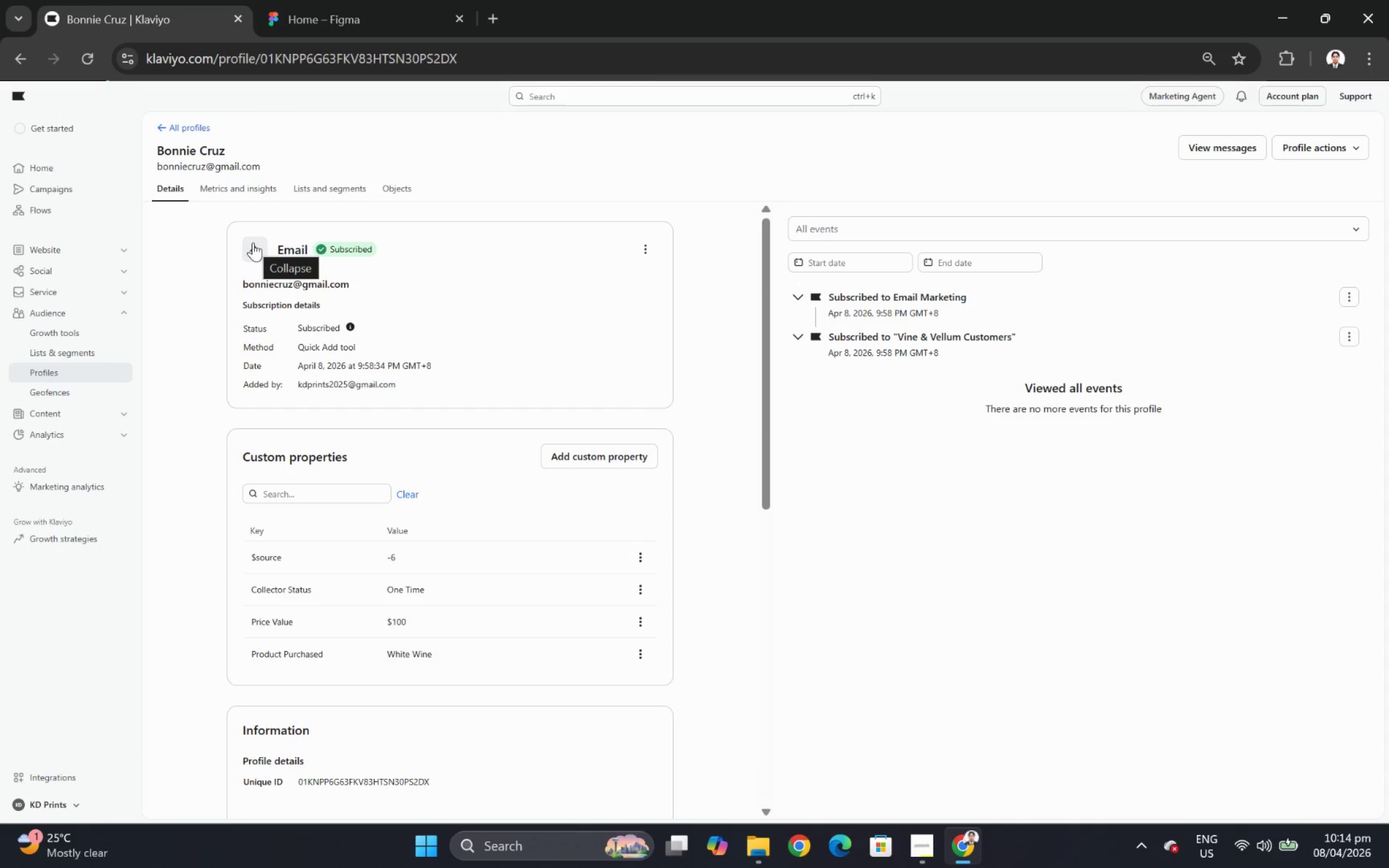 
left_click([256, 252])
 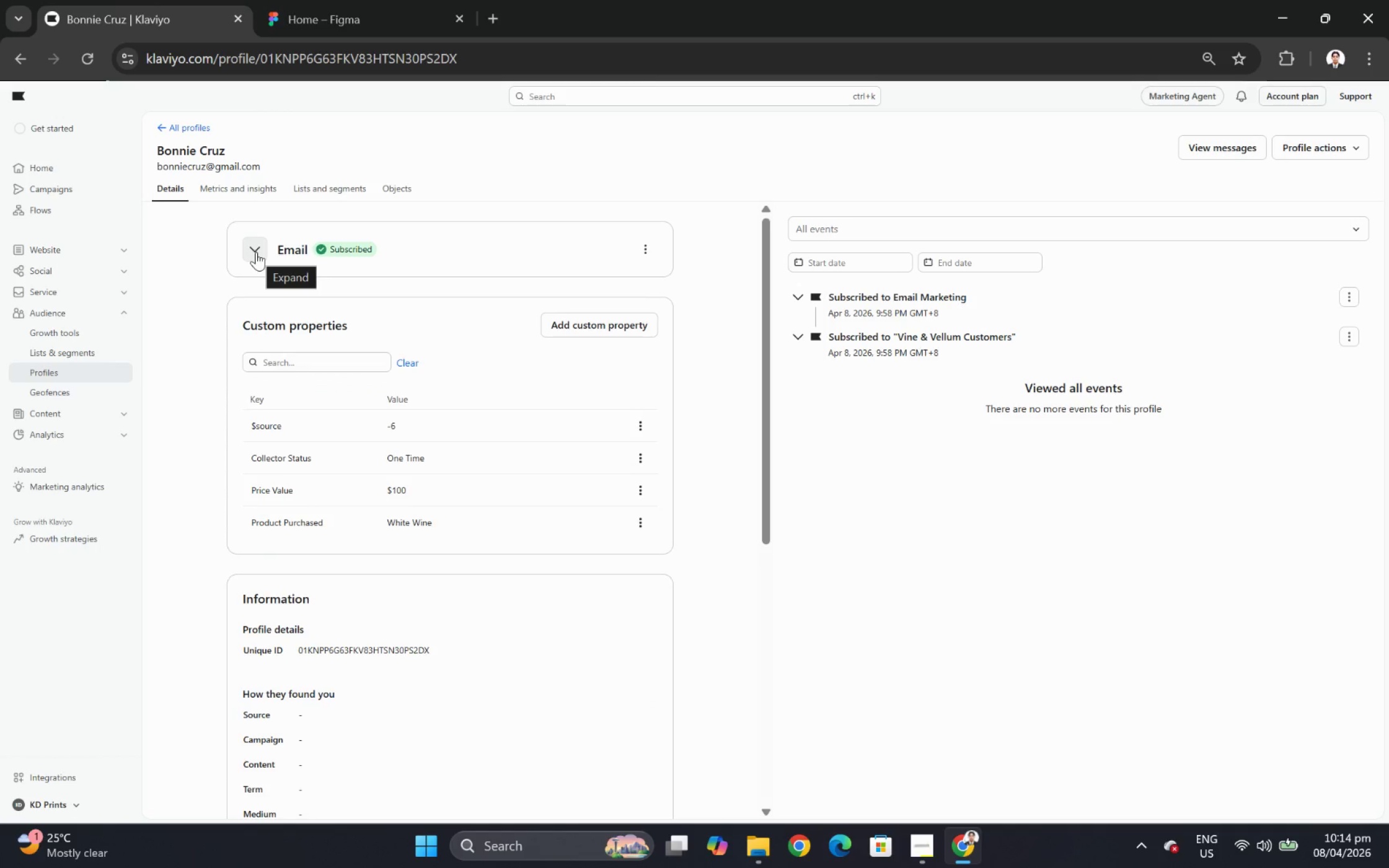 
wait(10.28)
 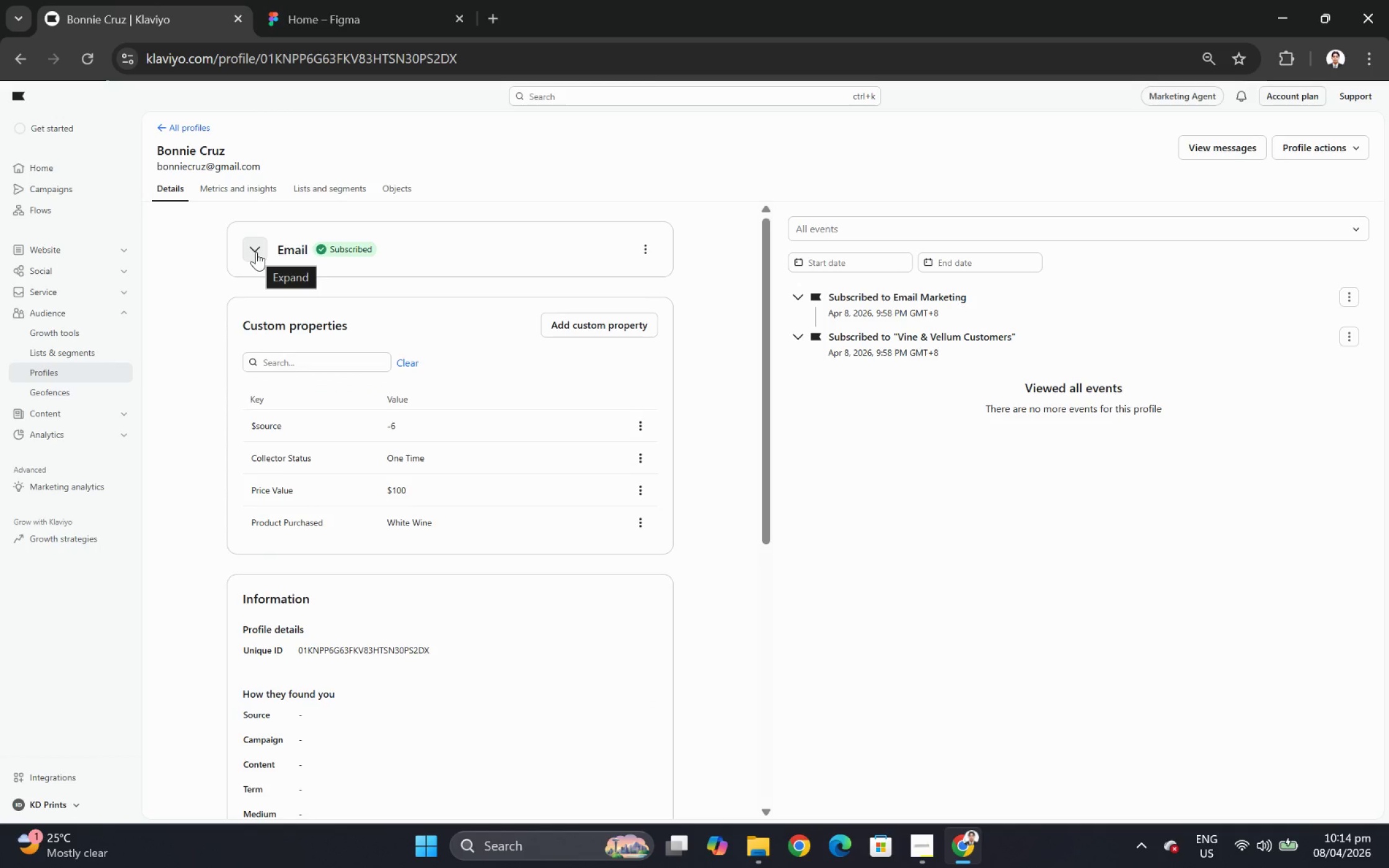 
left_click([502, 854])
 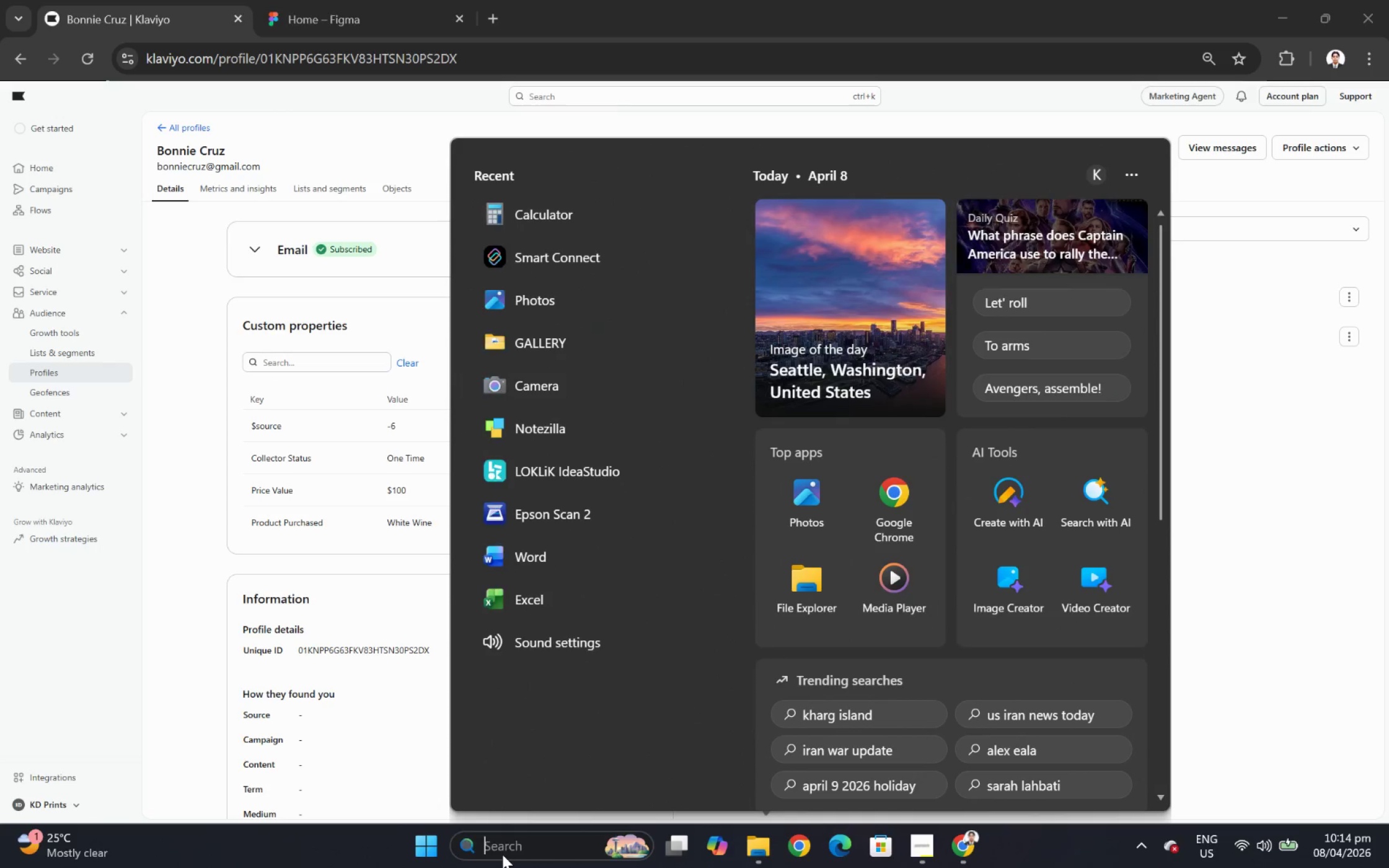 
type(excel)
 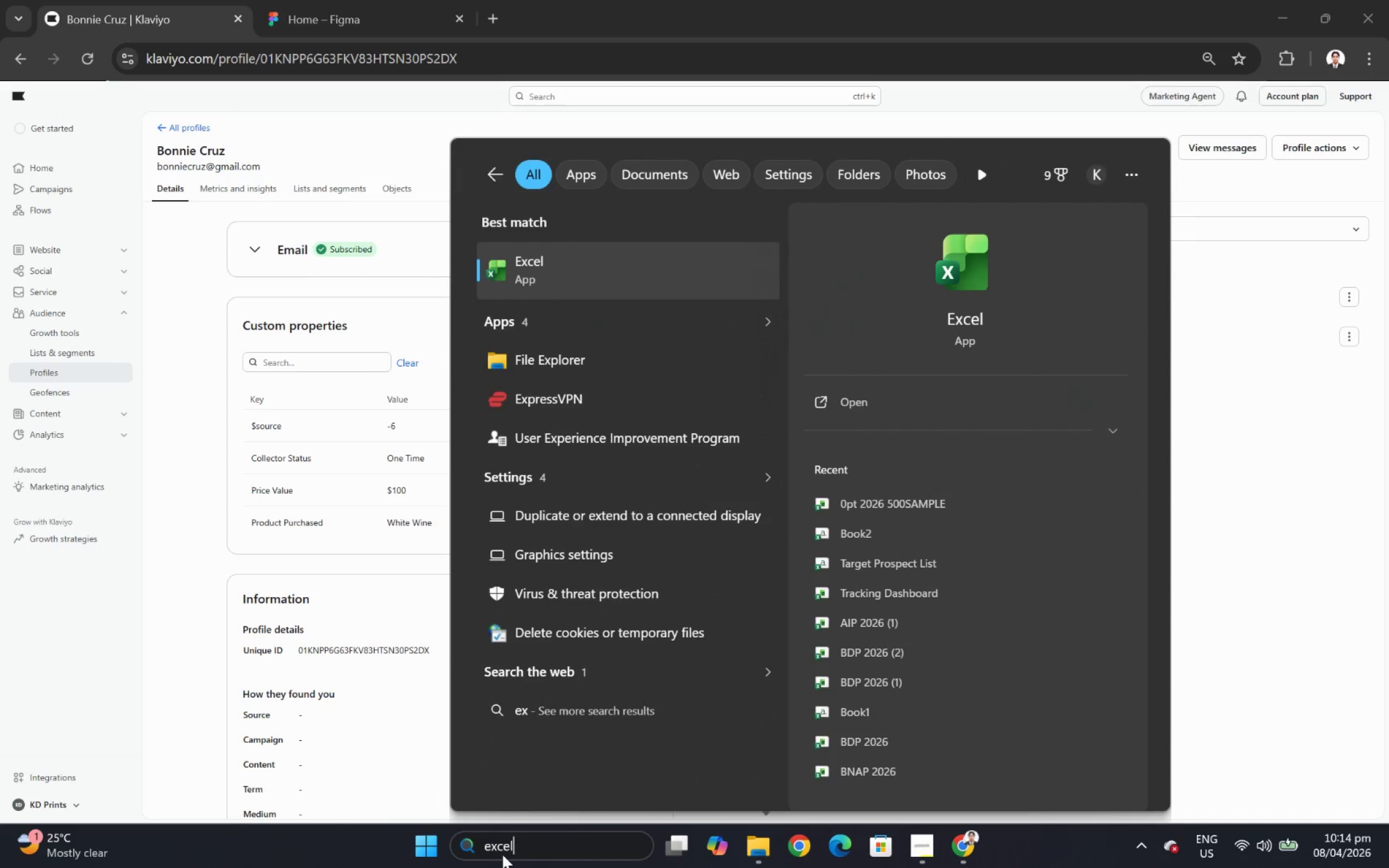 
key(Enter)
 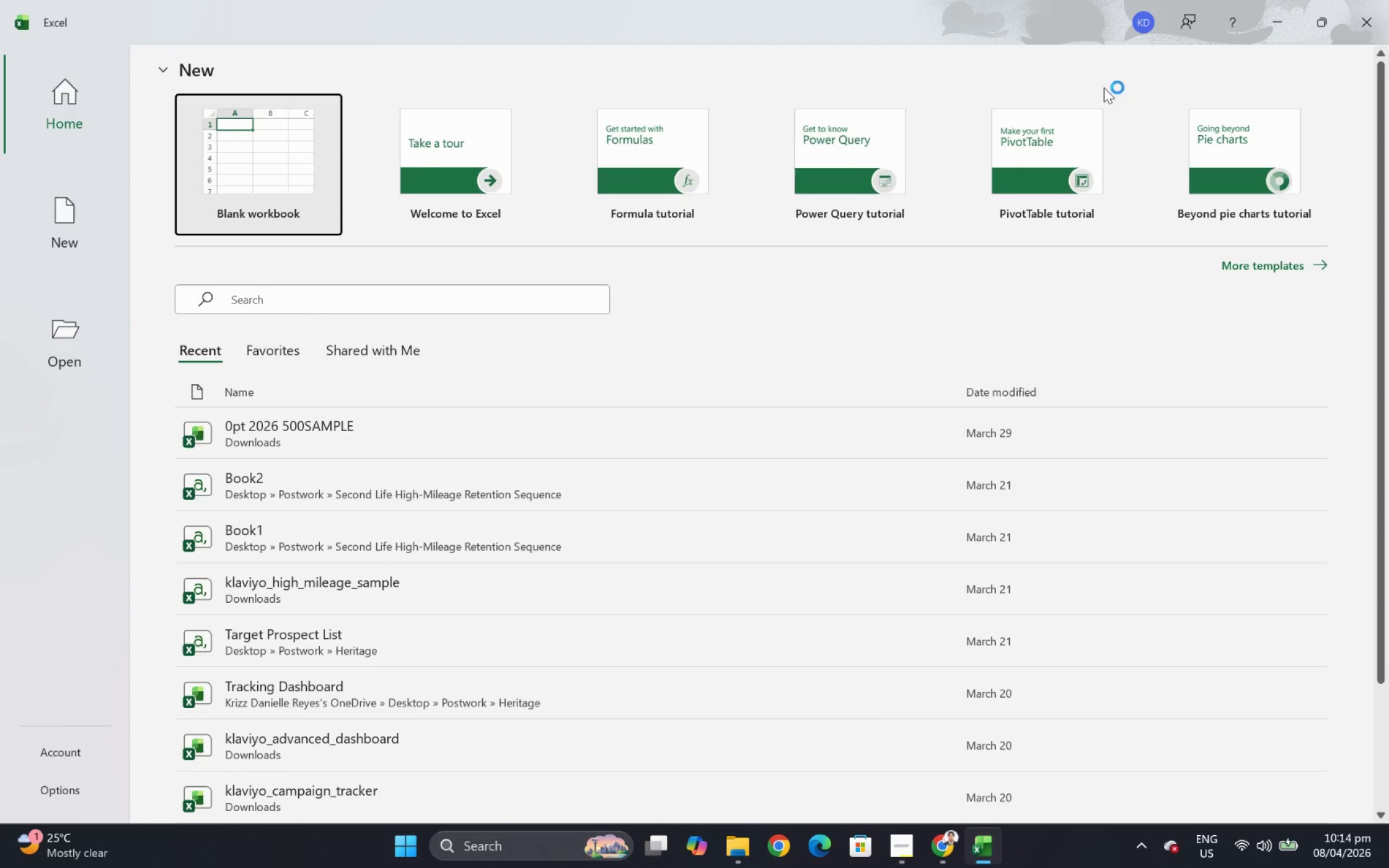 
double_click([258, 186])
 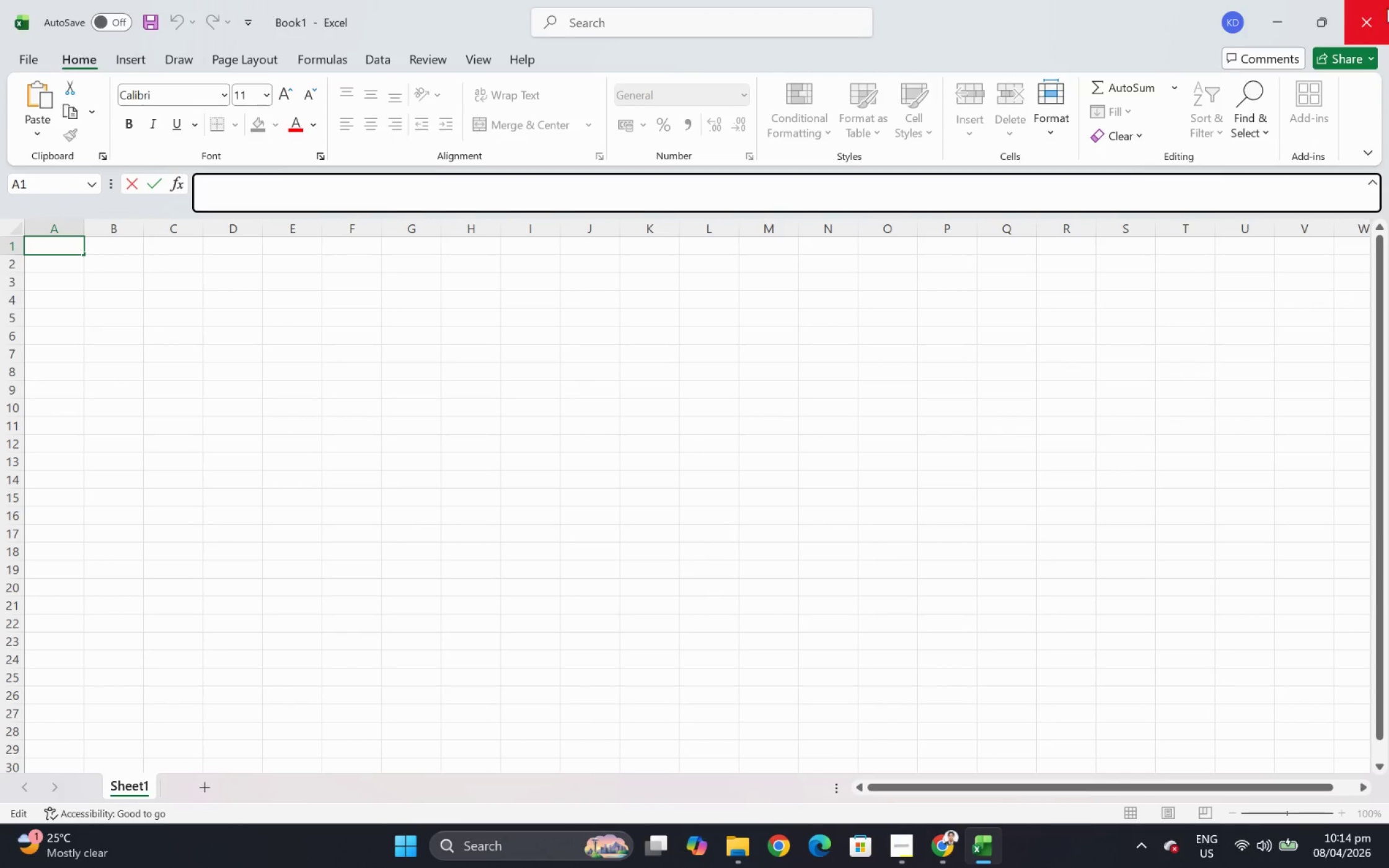 
left_click([1318, 17])
 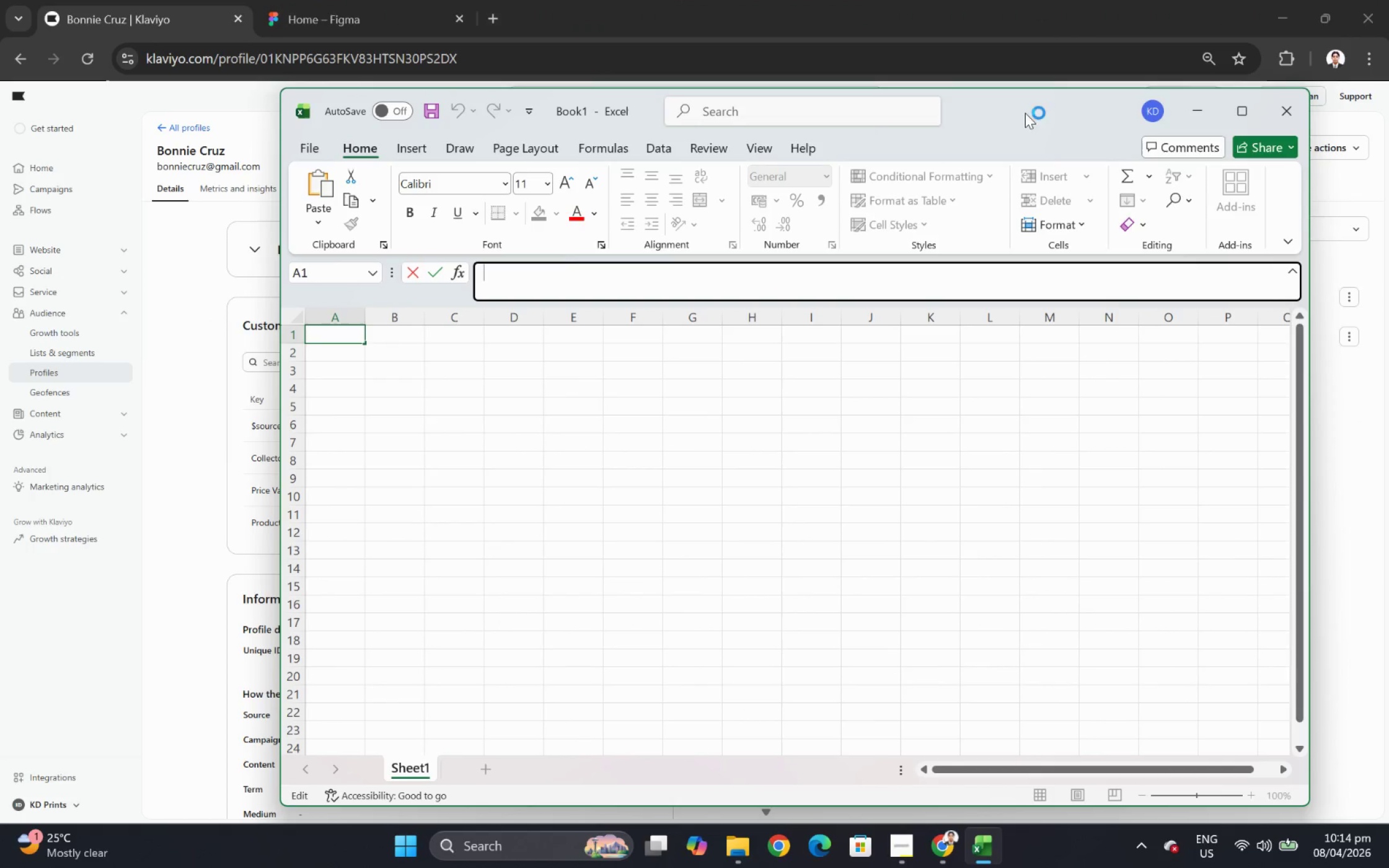 
left_click_drag(start_coordinate=[1017, 116], to_coordinate=[1202, 218])
 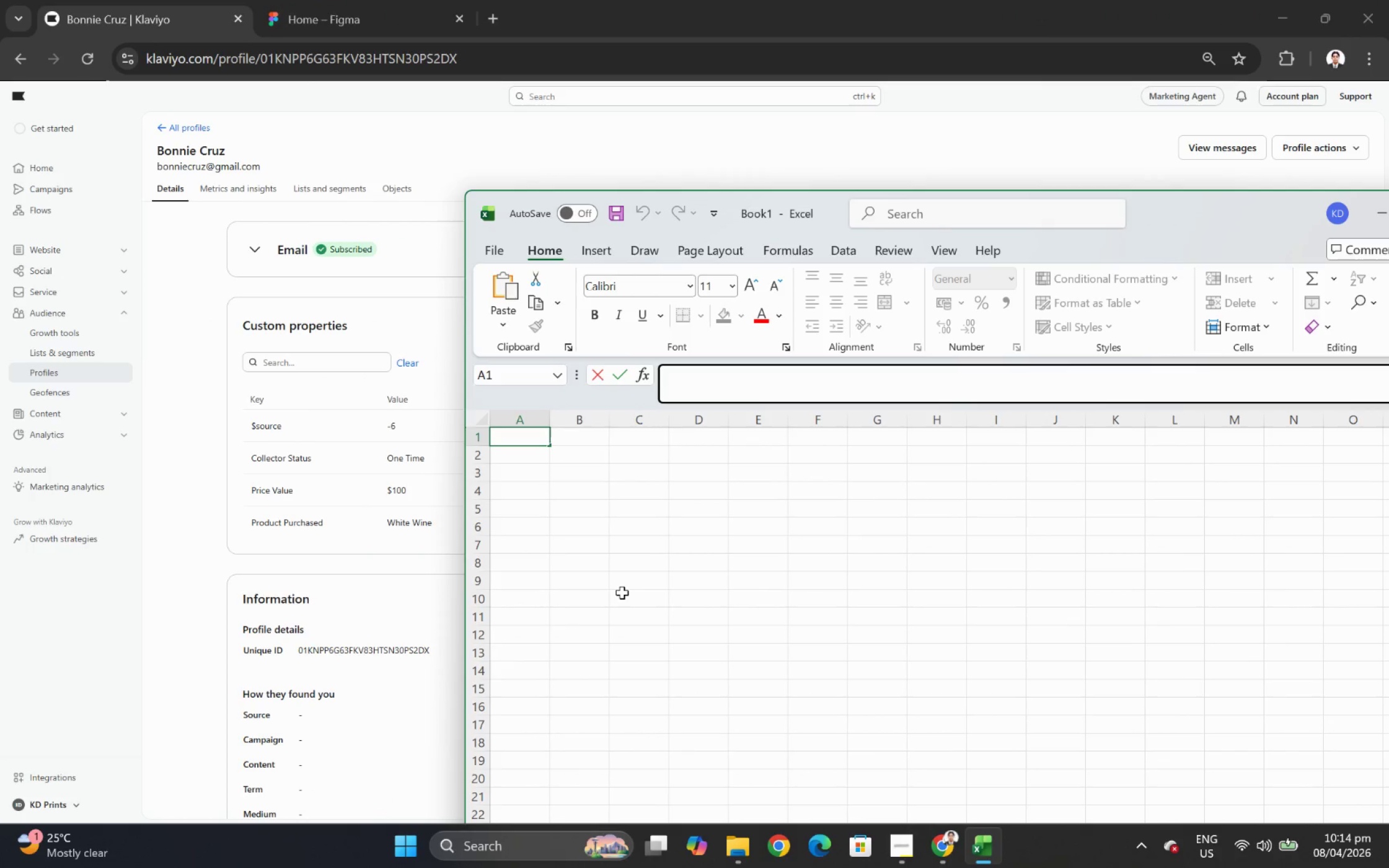 
type(First Name )
key(Backspace)
key(Tab)
type(Last Name)
key(Tab)
type(Email)
key(Tab)
 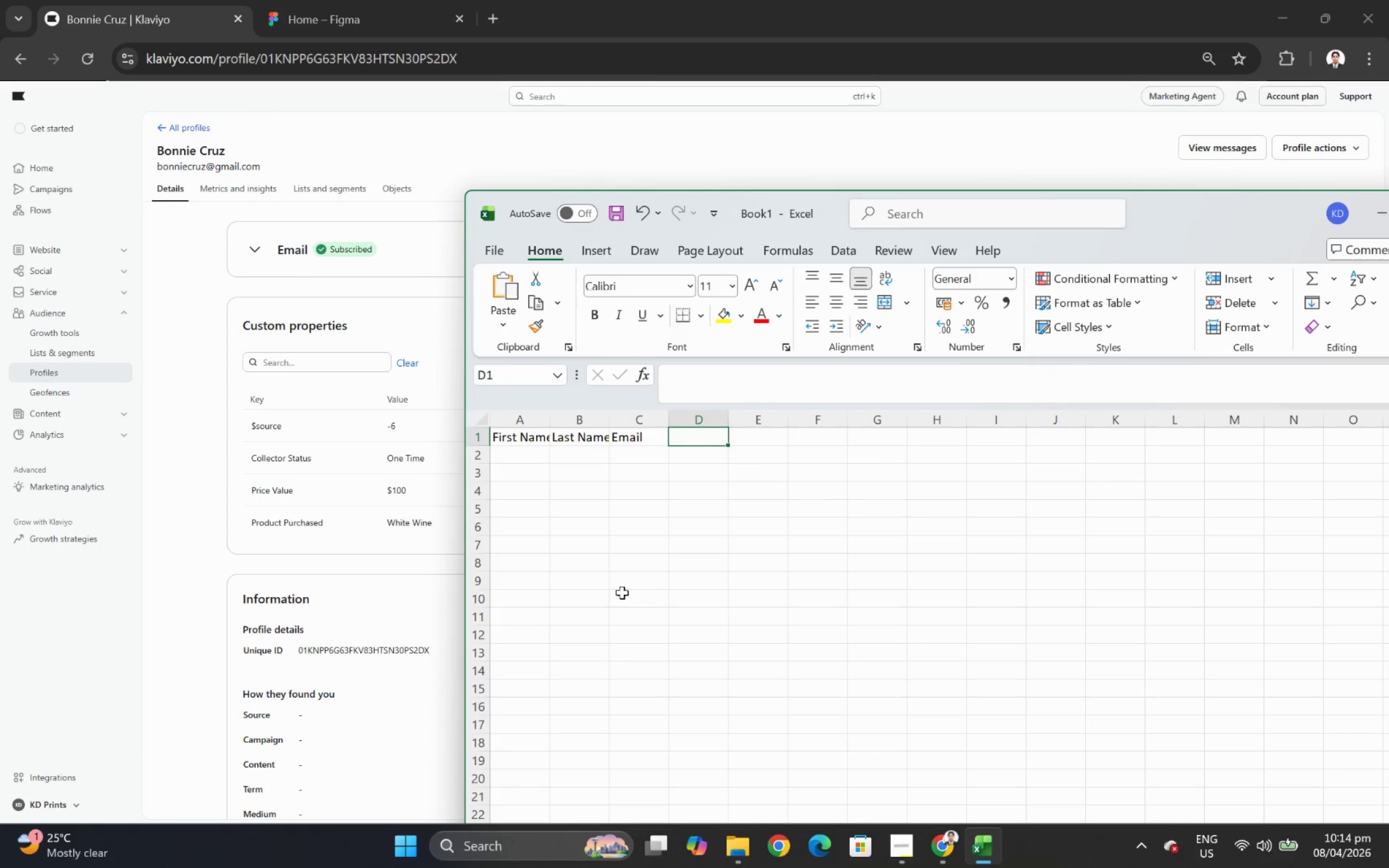 
hold_key(key=ShiftLeft, duration=1.5)
 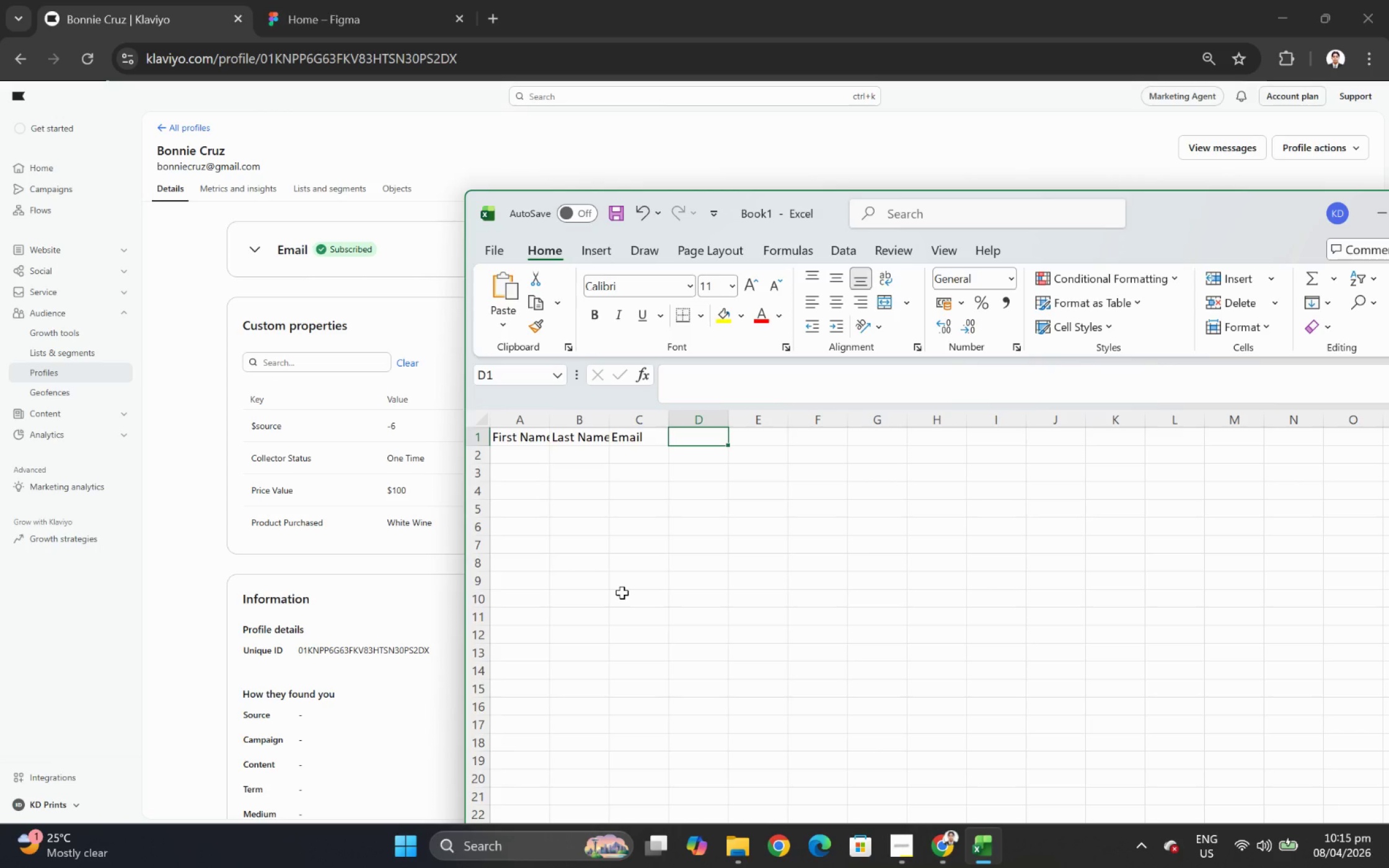 
hold_key(key=ShiftLeft, duration=1.51)
 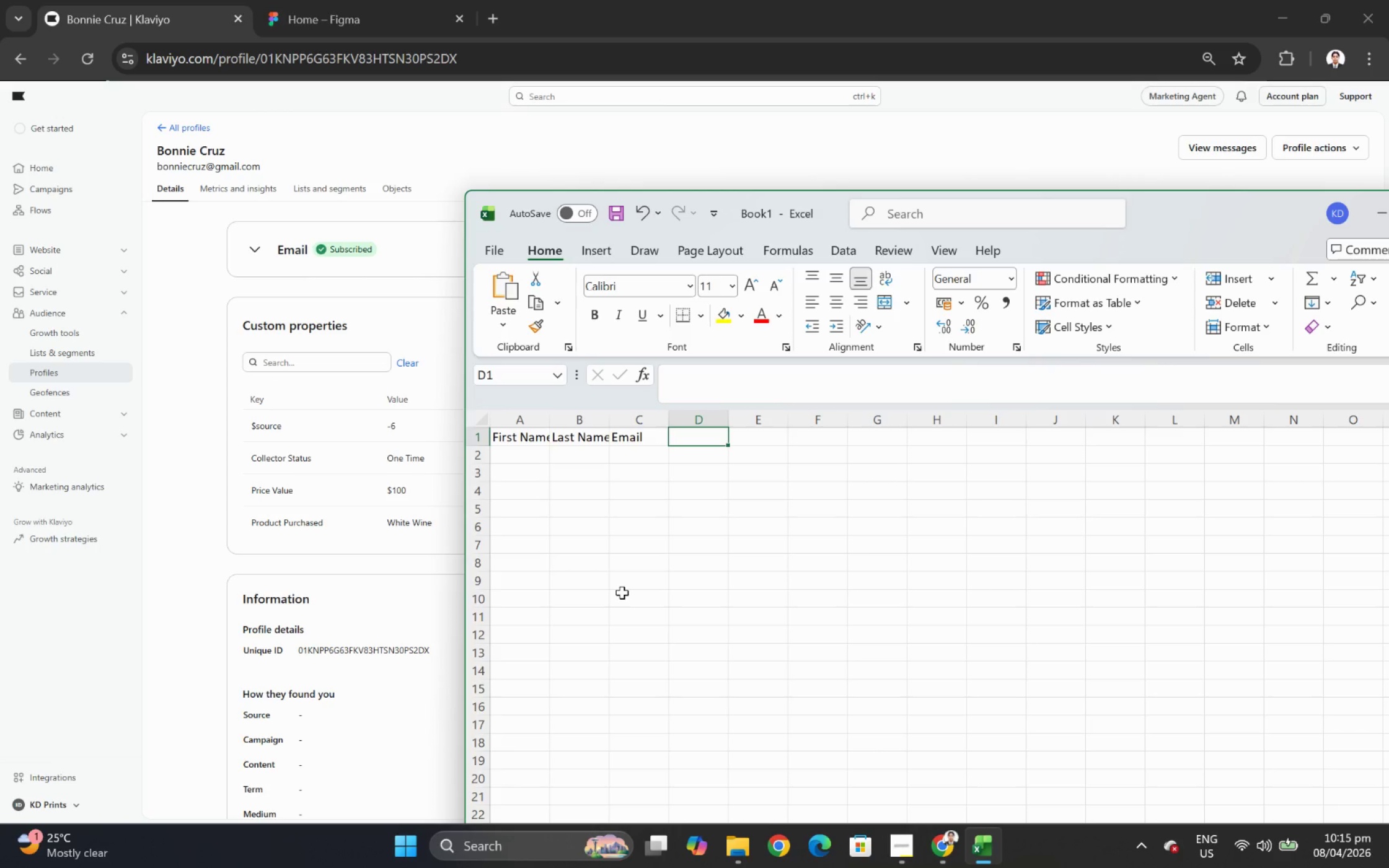 
type(Product Purchased)
key(Tab)
type(Price Value)
key(Tab)
 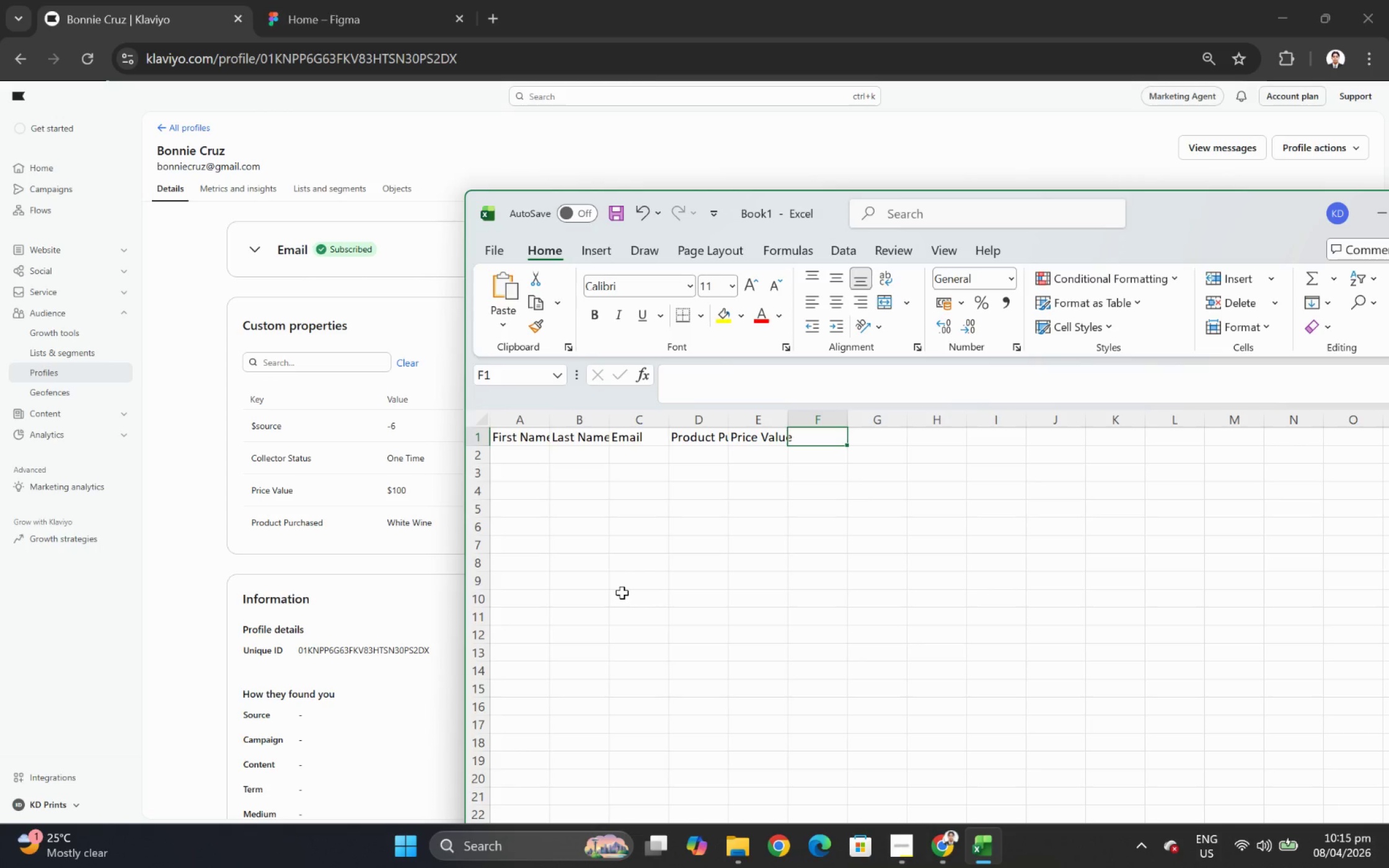 
wait(5.14)
 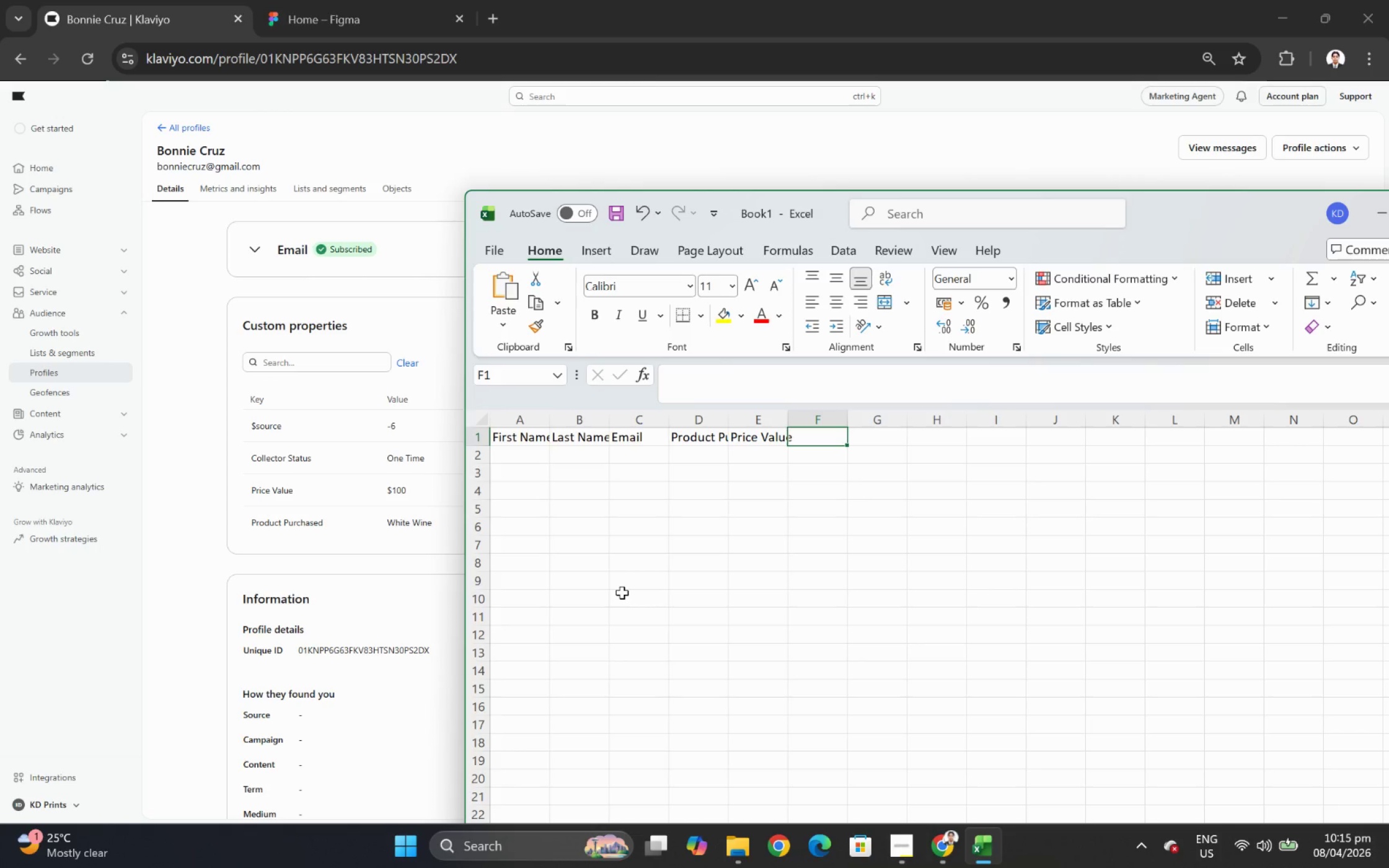 
type(Collector Status)
 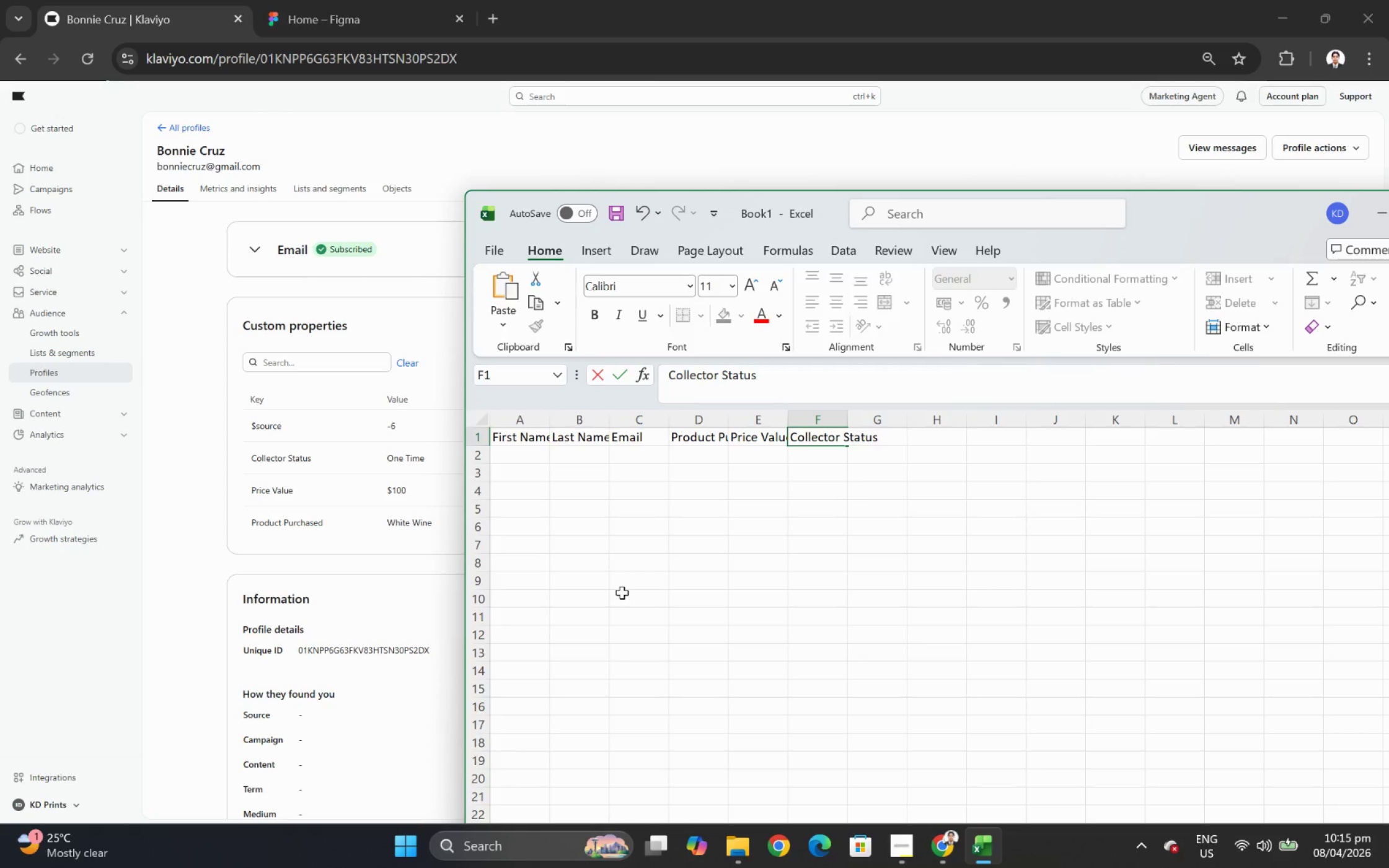 
key(Enter)
 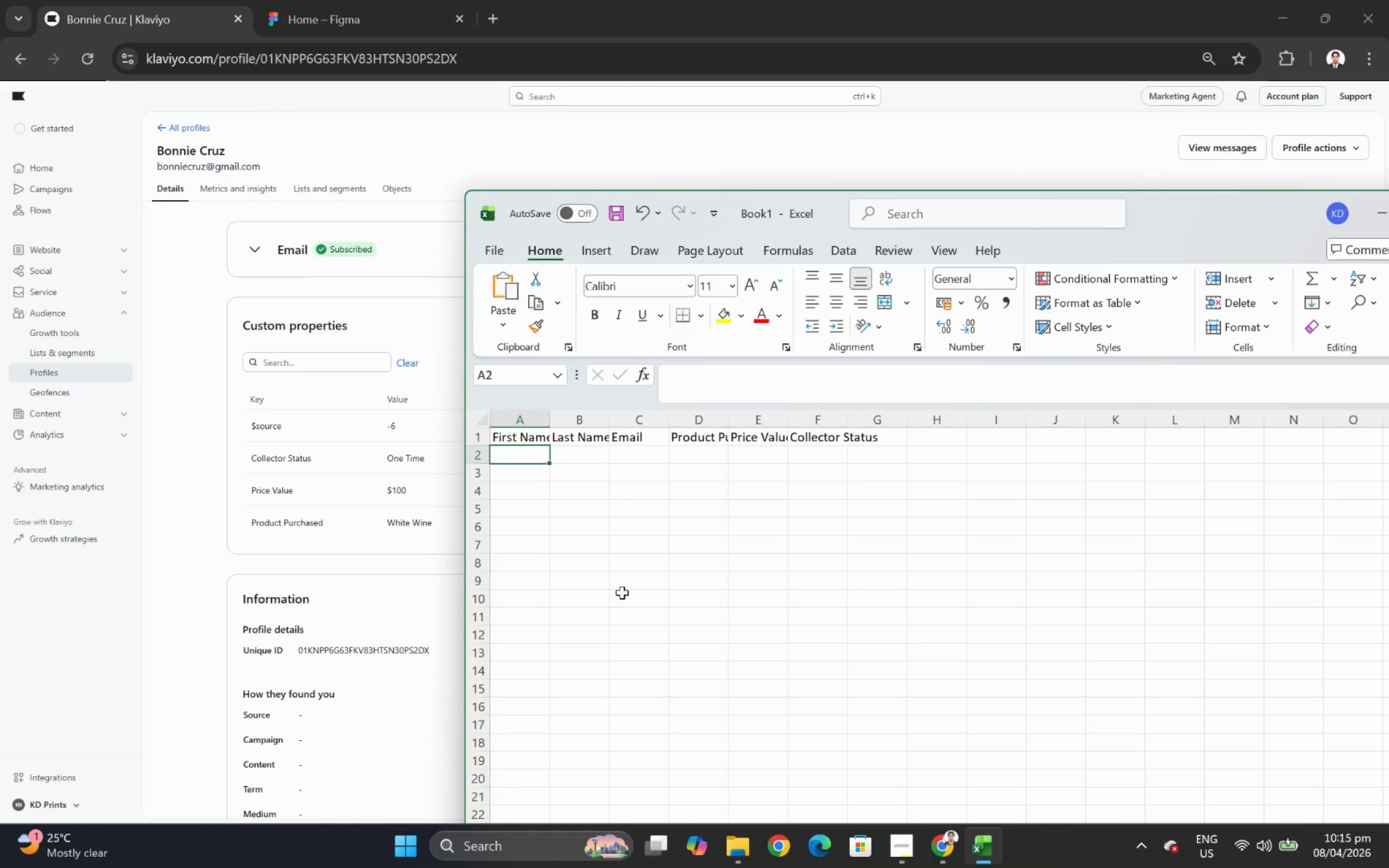 
wait(8.22)
 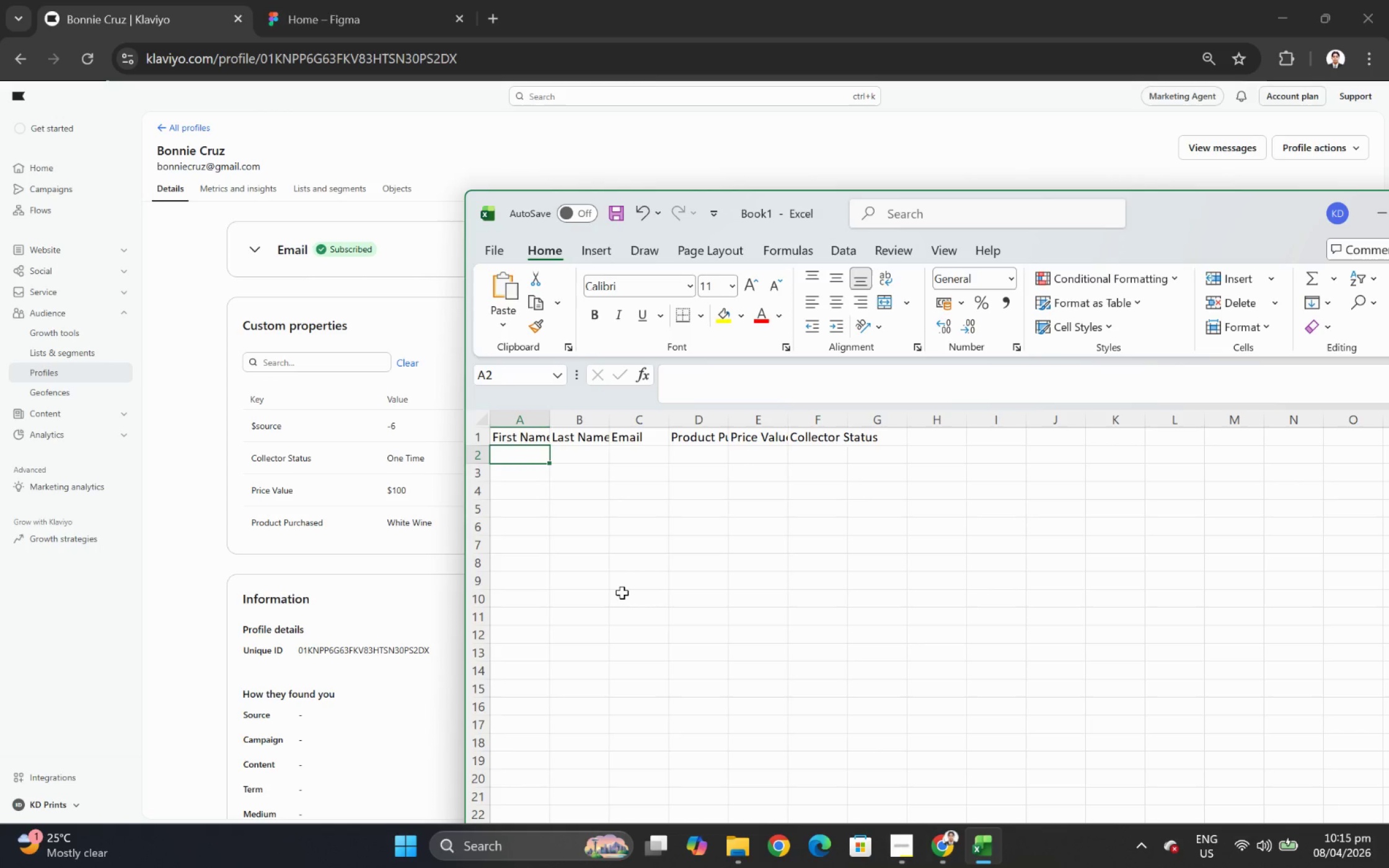 
type(Kray)
 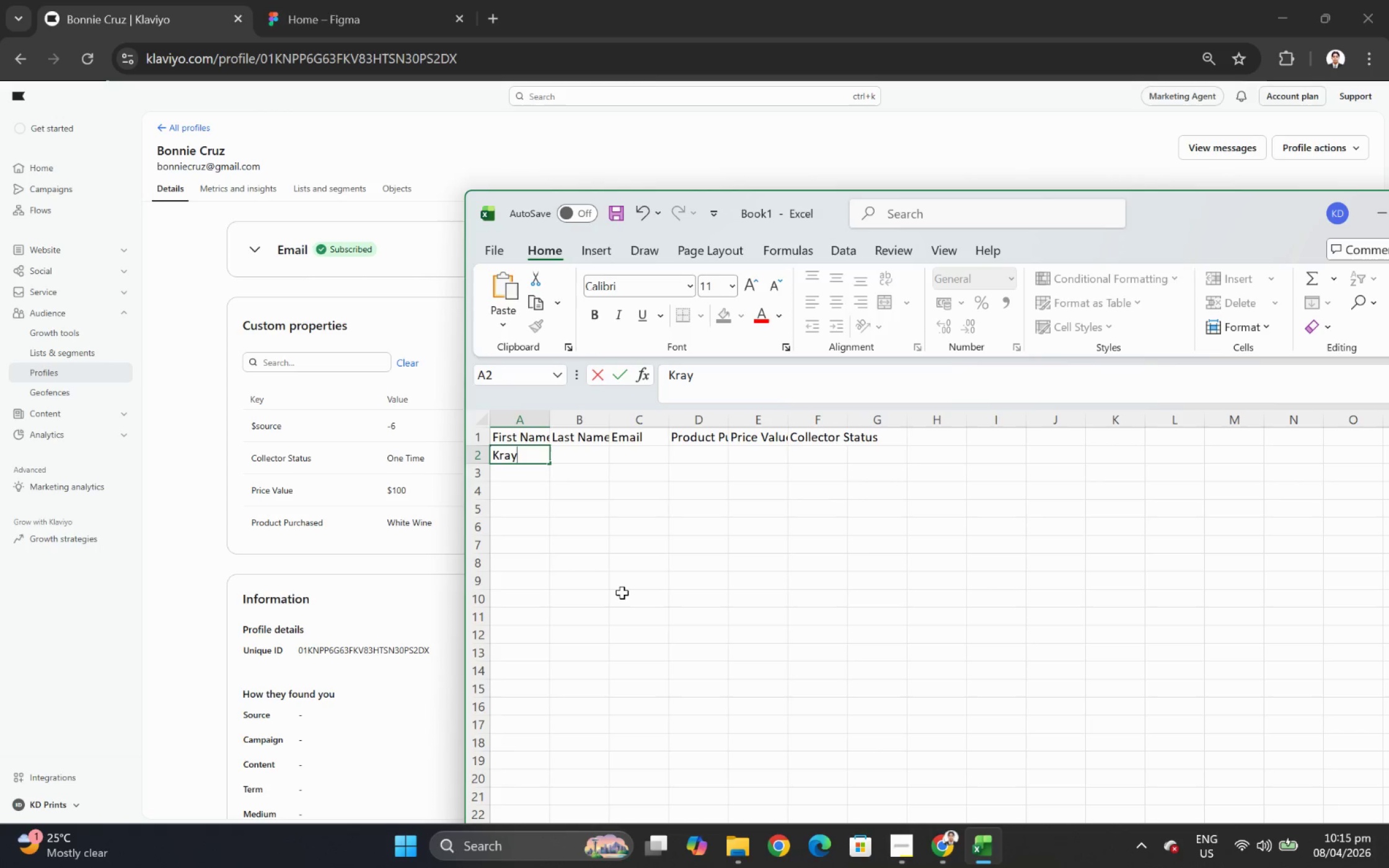 
key(Backspace)
key(Backspace)
type(ay)
key(Tab)
type(Mancher)
key(Tab)
type(kraymancher@gmail.com)
key(Tab)
 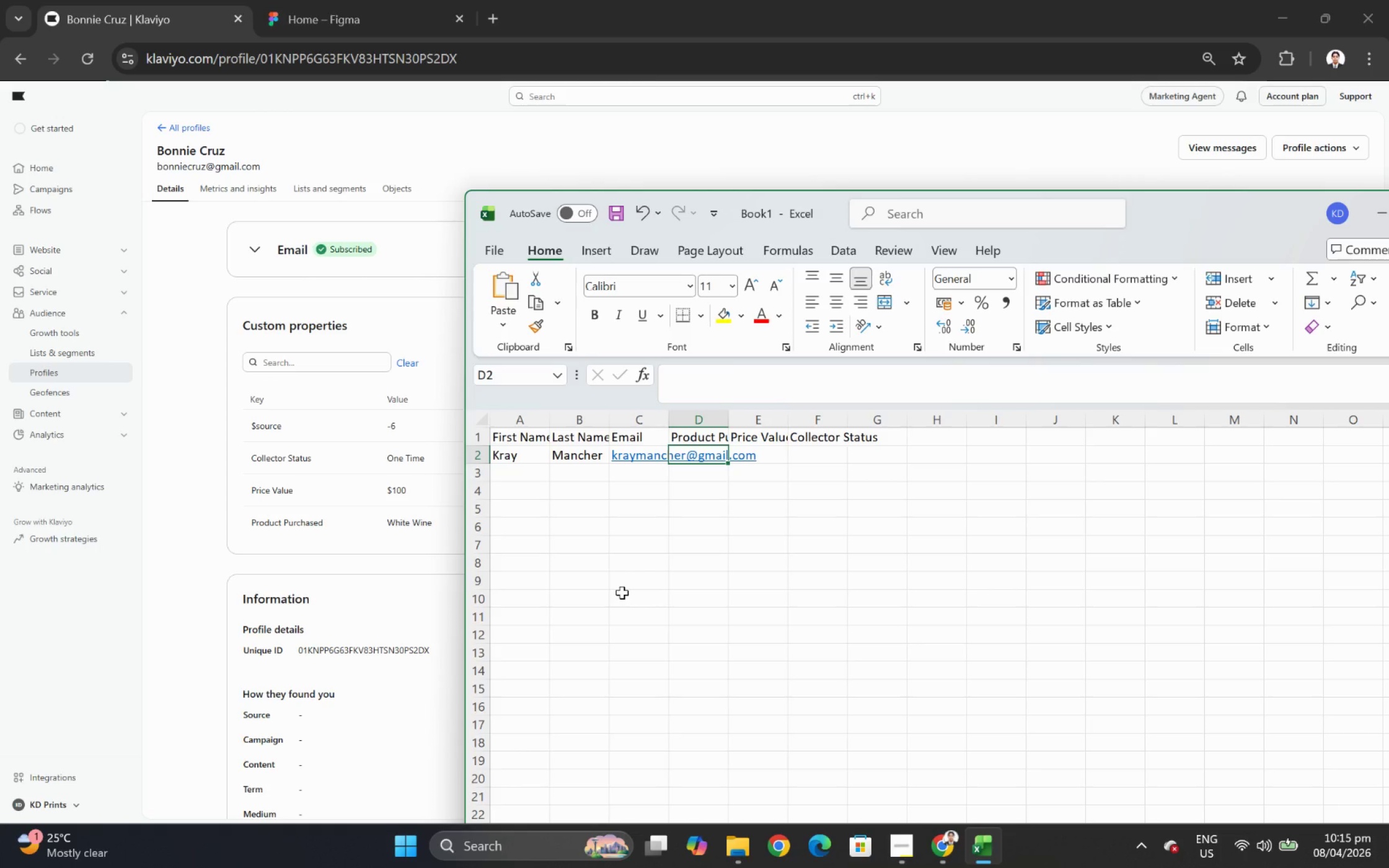 
double_click([728, 421])
 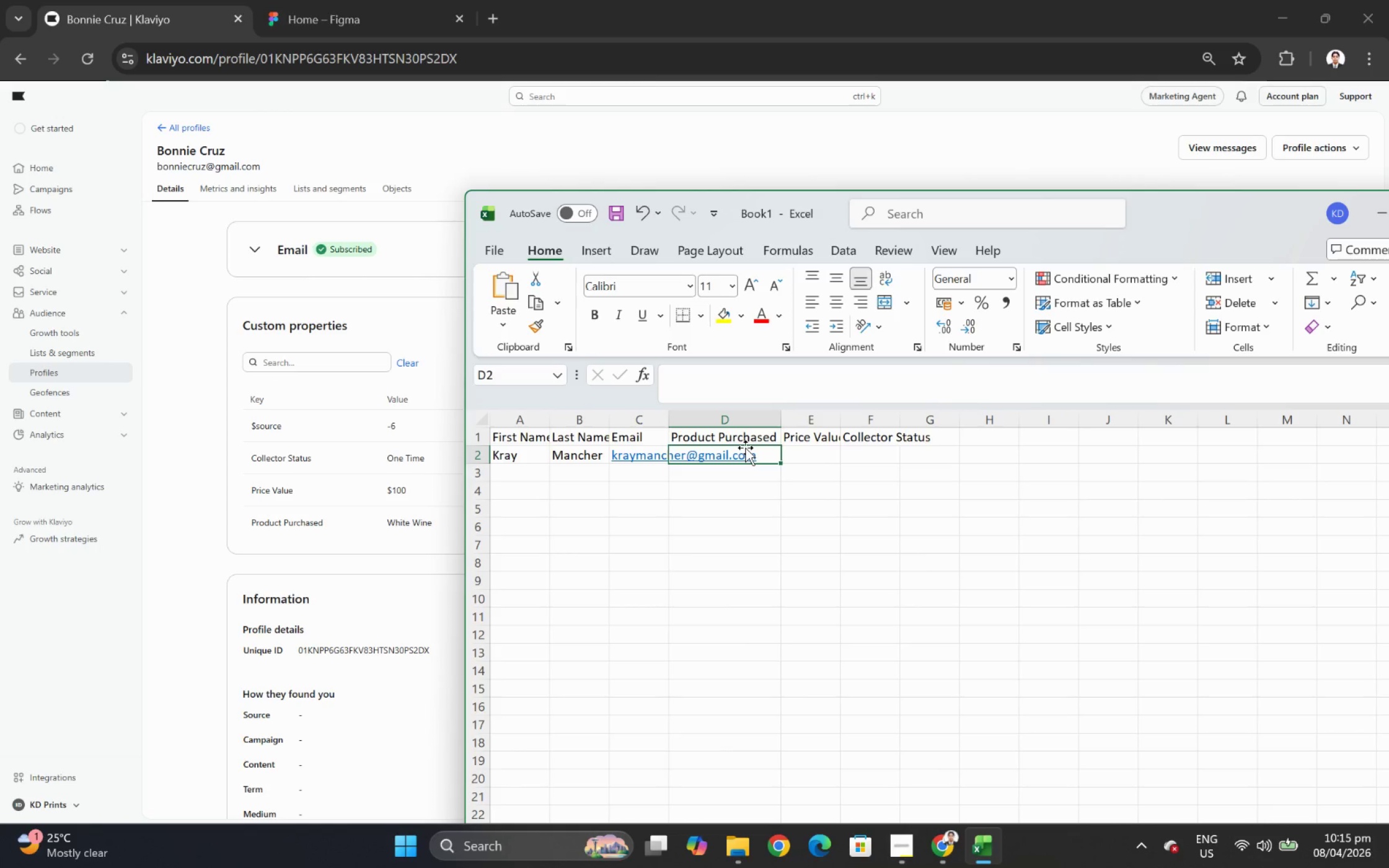 
type(Red Wine)
key(Tab)
type(120)
key(Backspace)
key(Backspace)
type(20)
key(Tab)
 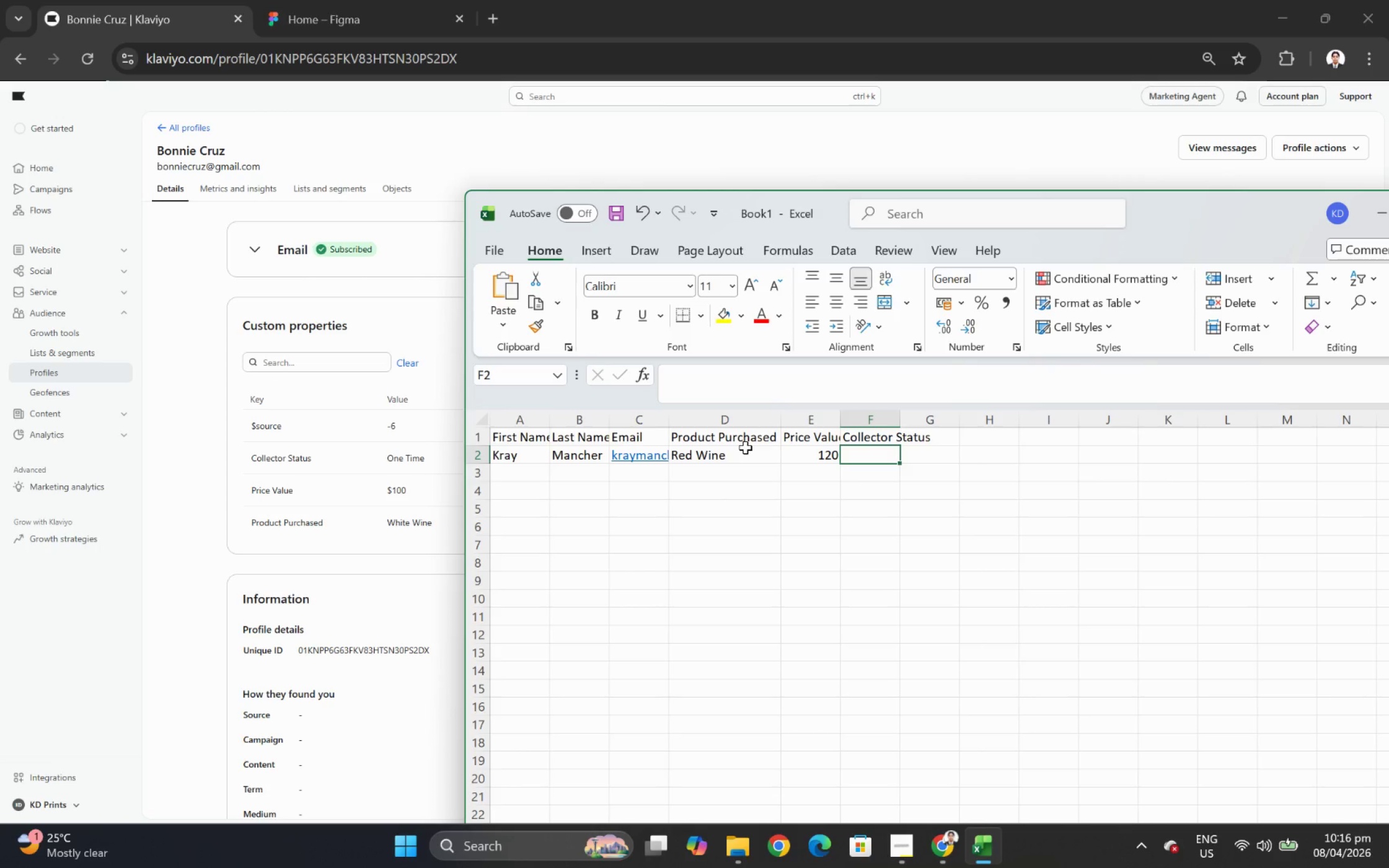 
wait(5.61)
 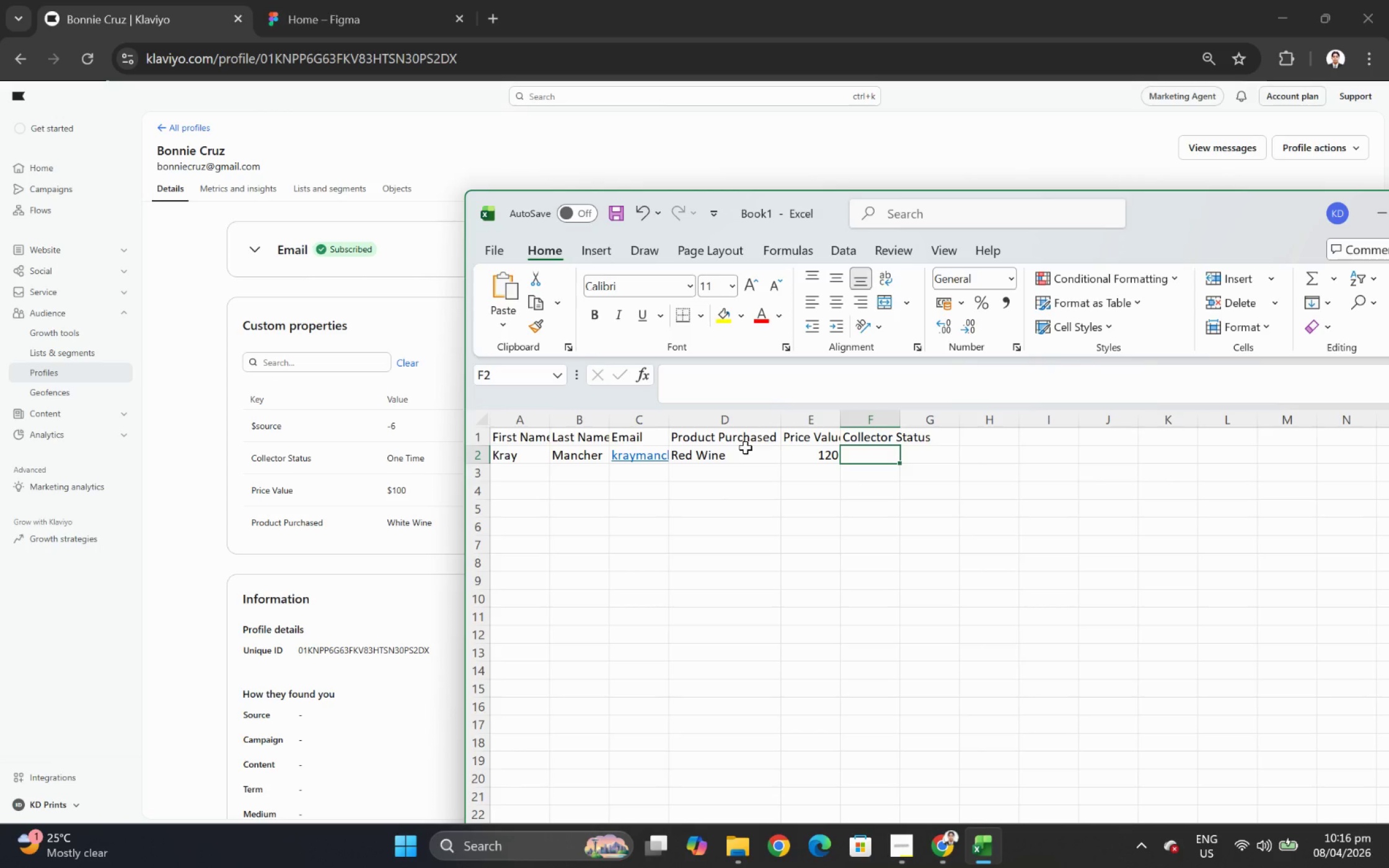 
type(Subscriber)
 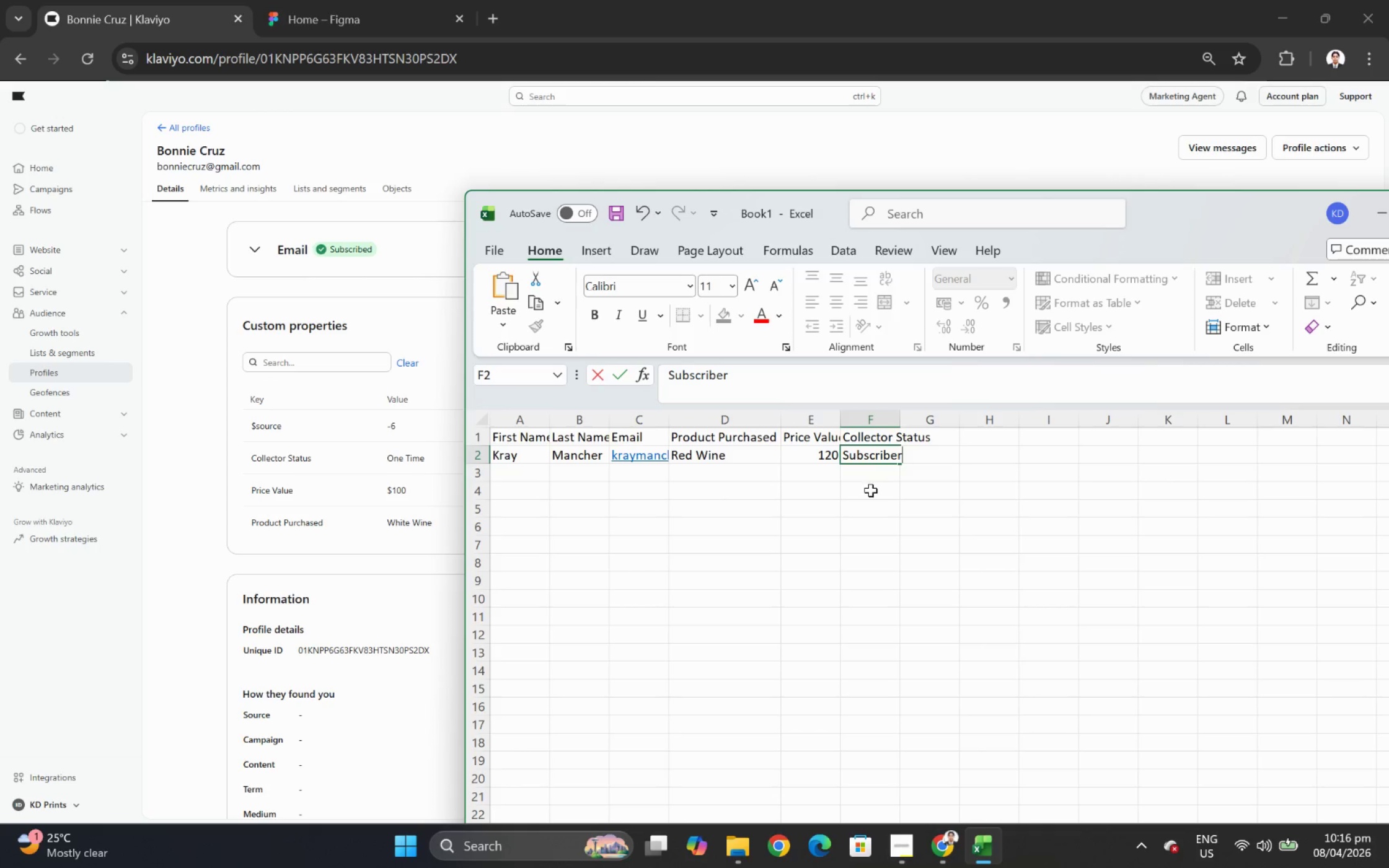 
left_click([878, 529])
 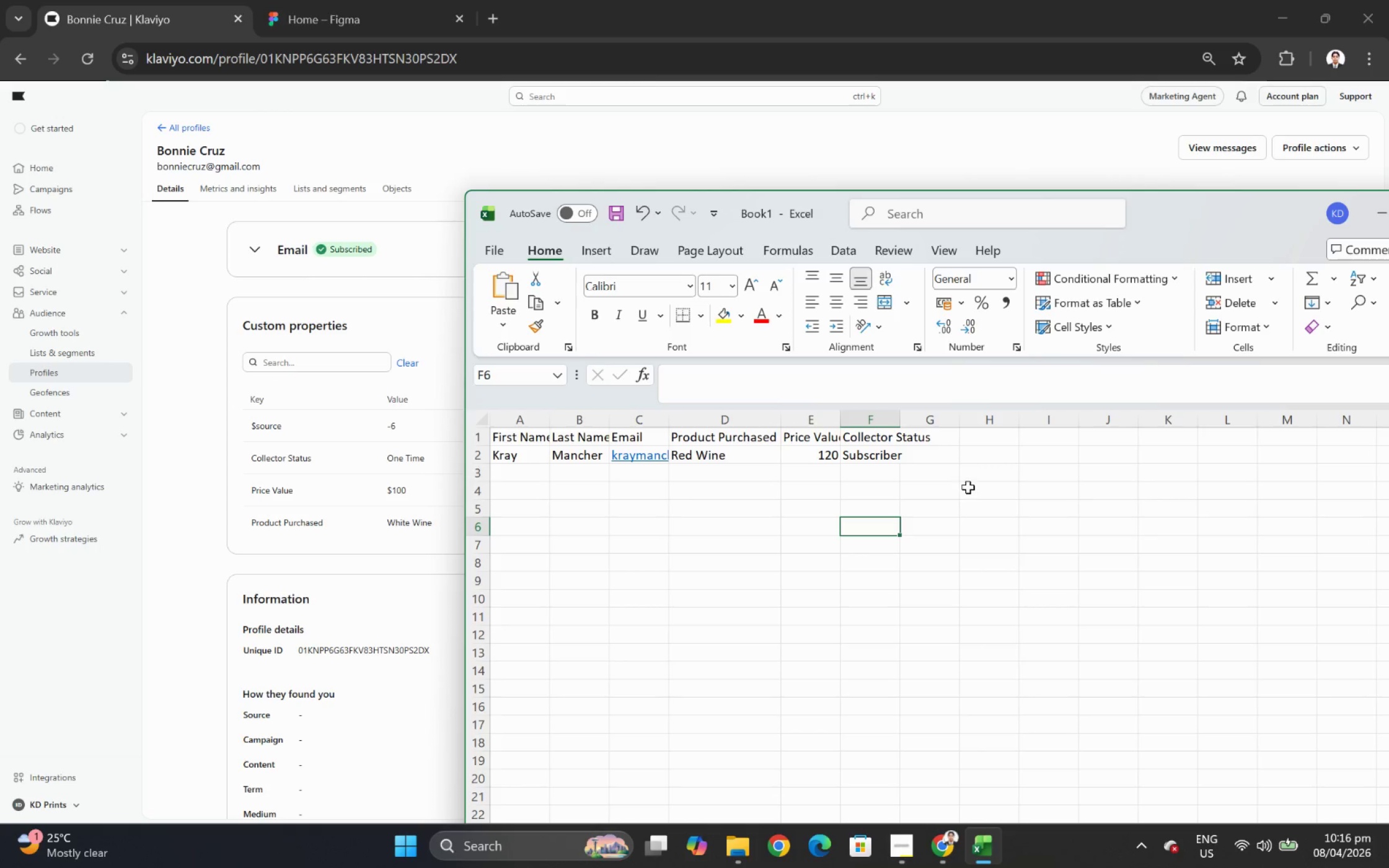 
wait(6.19)
 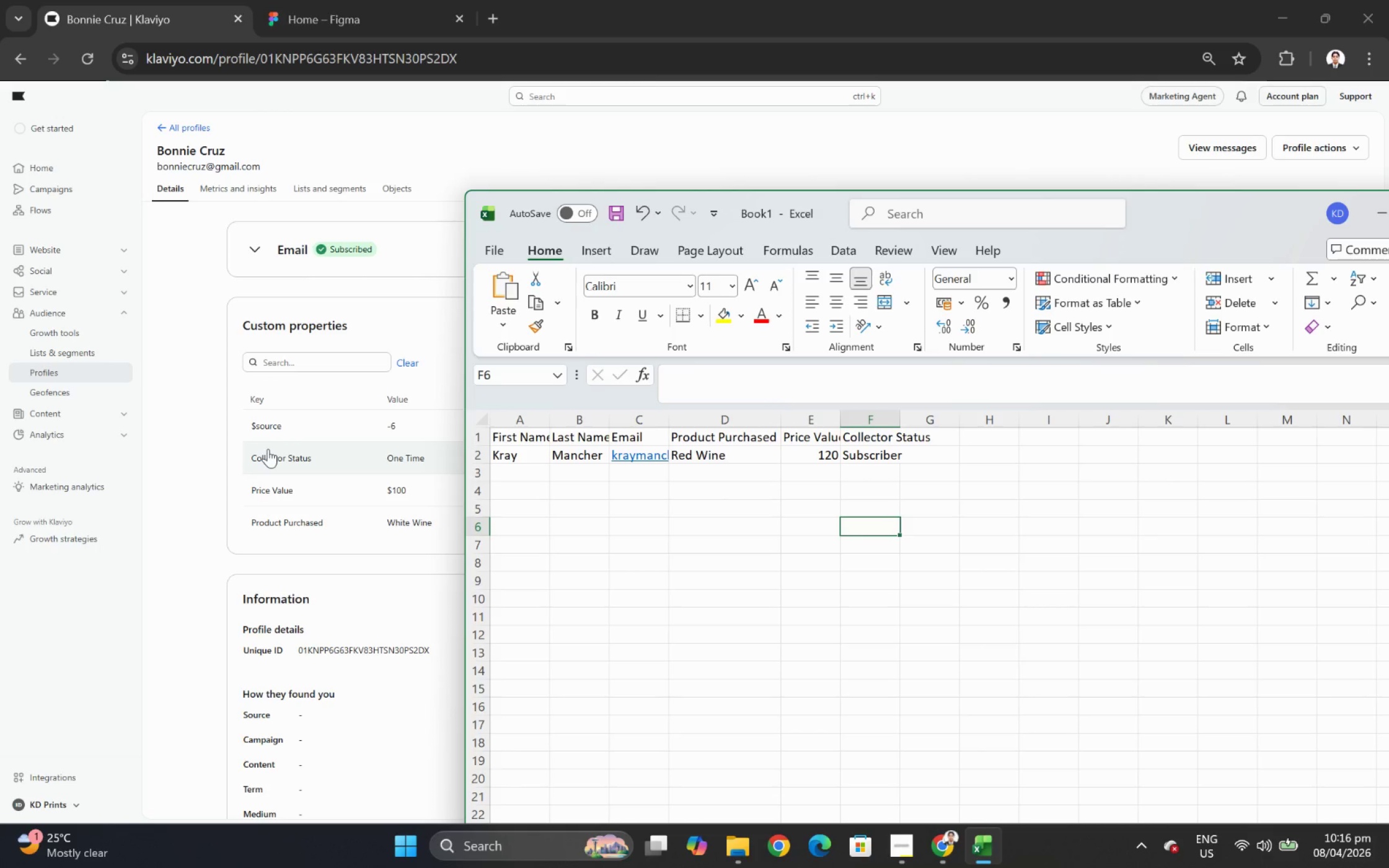 
left_click([493, 248])
 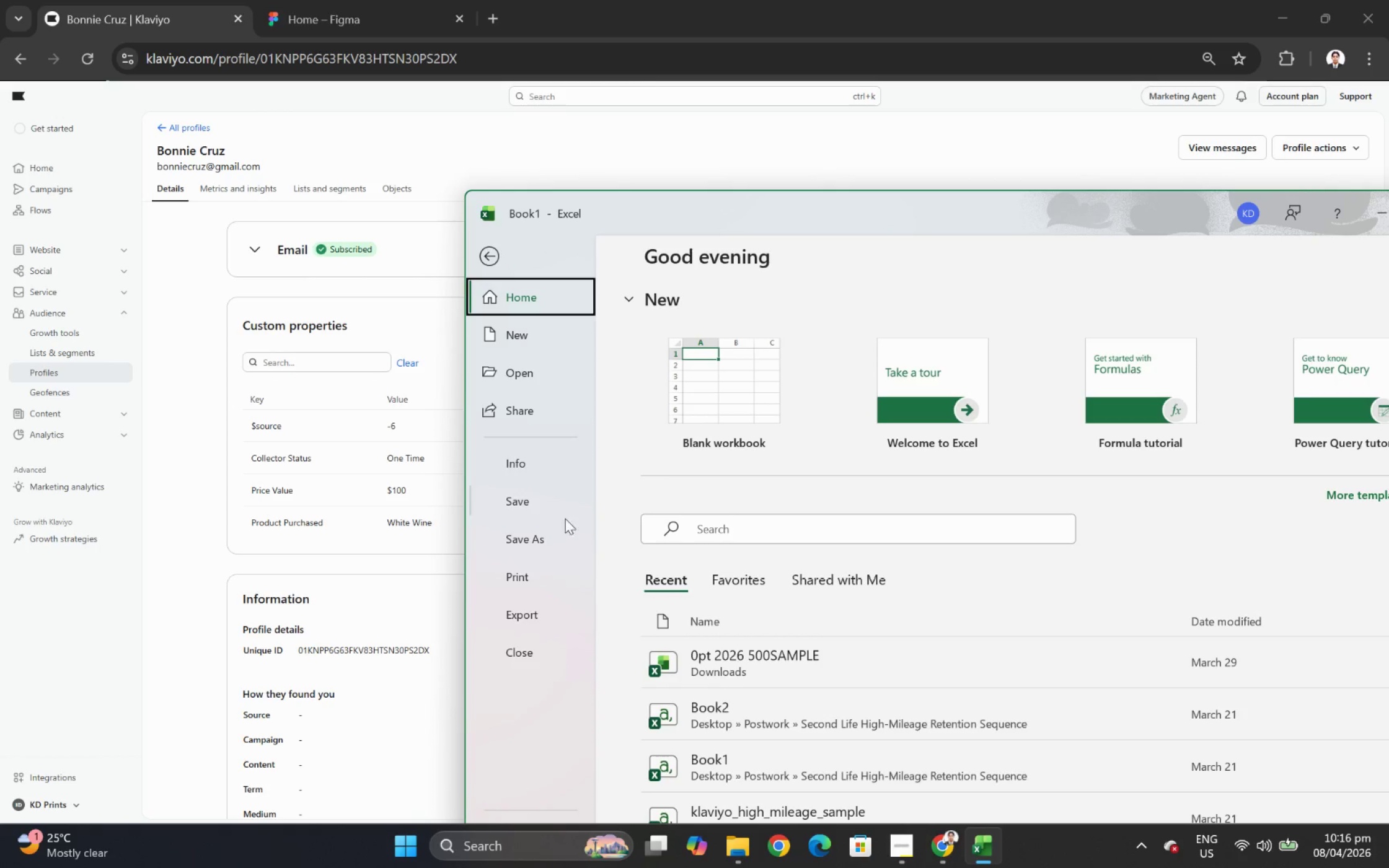 
left_click([539, 549])
 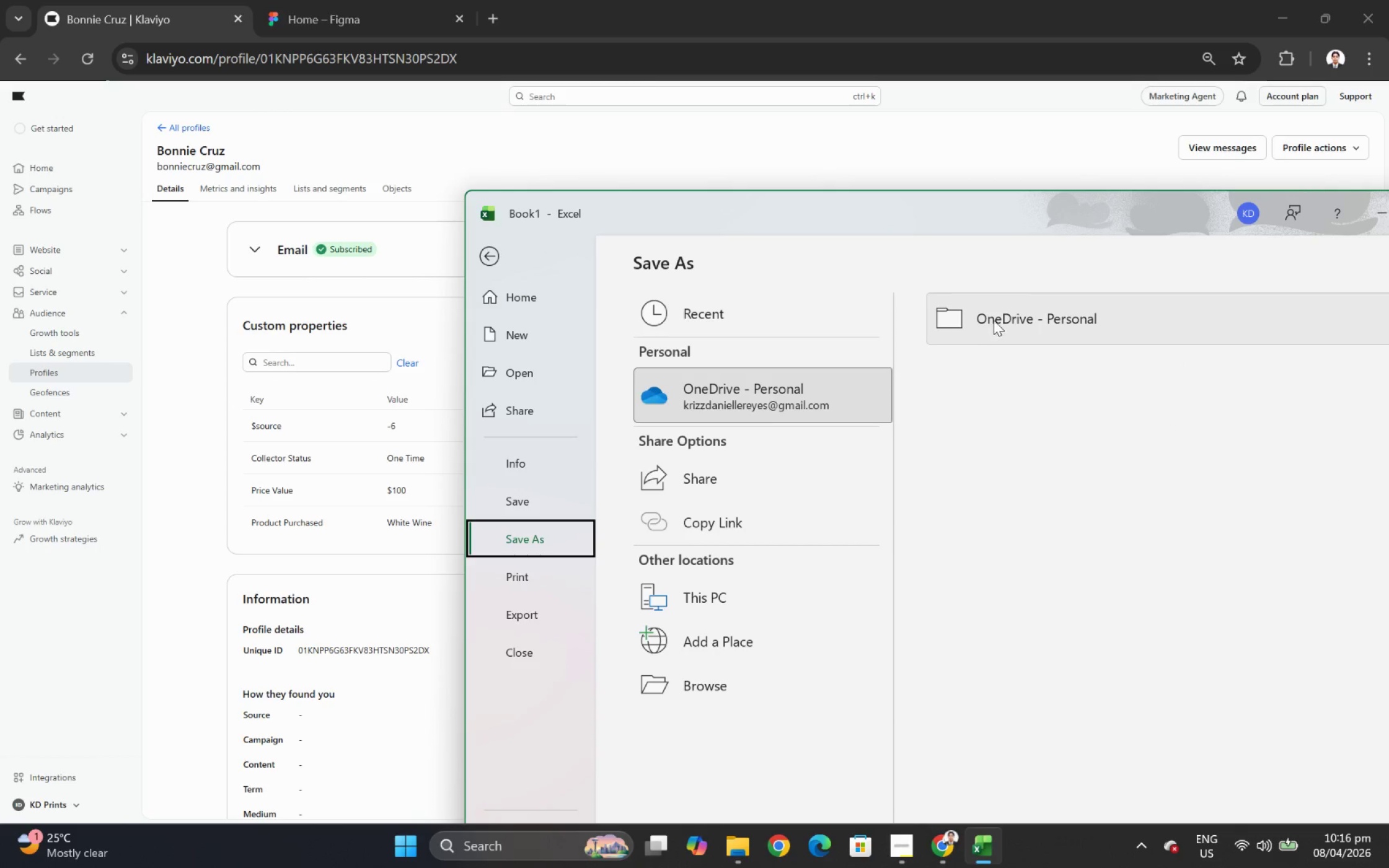 
left_click_drag(start_coordinate=[1064, 208], to_coordinate=[961, 182])
 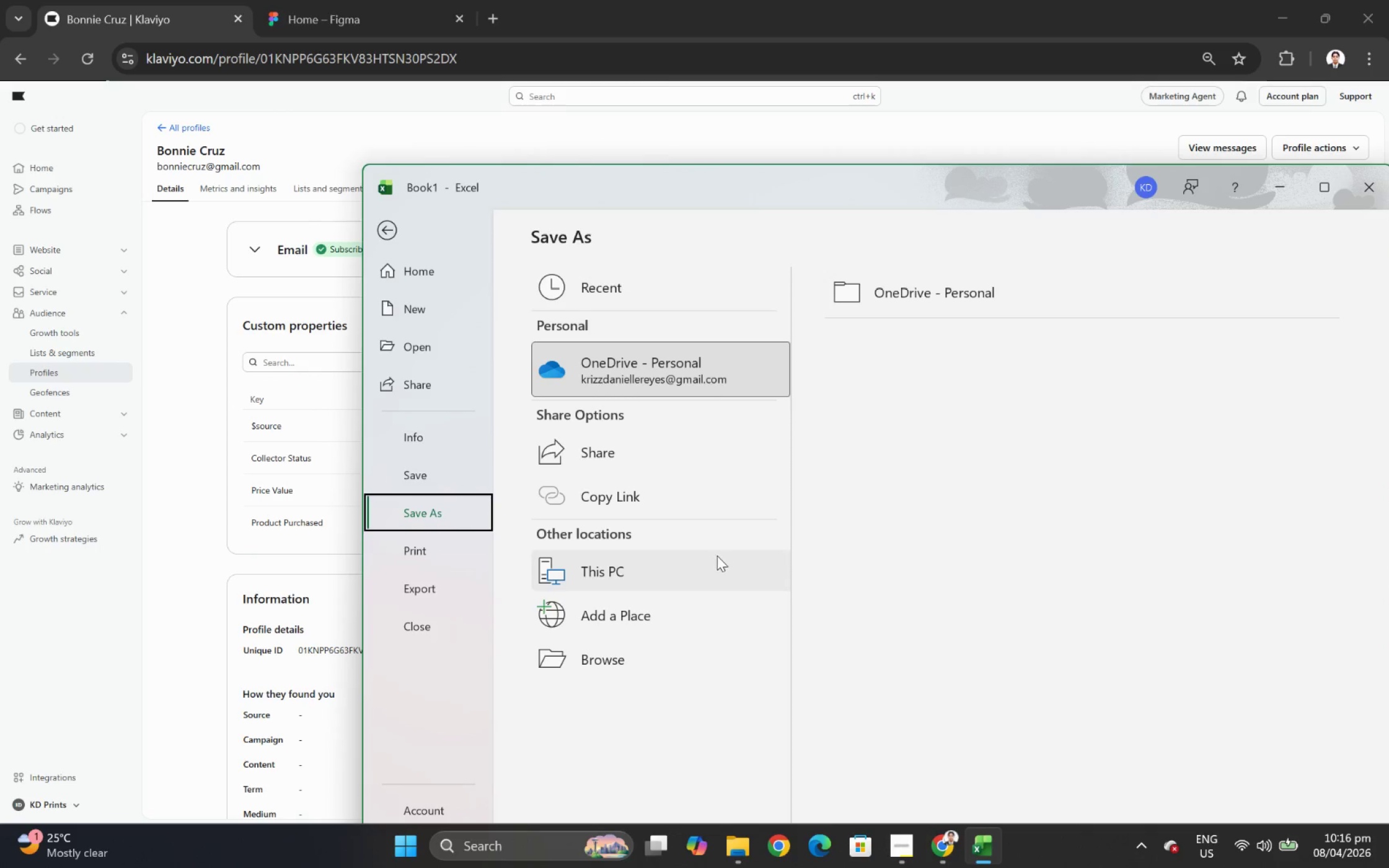 
left_click([714, 556])
 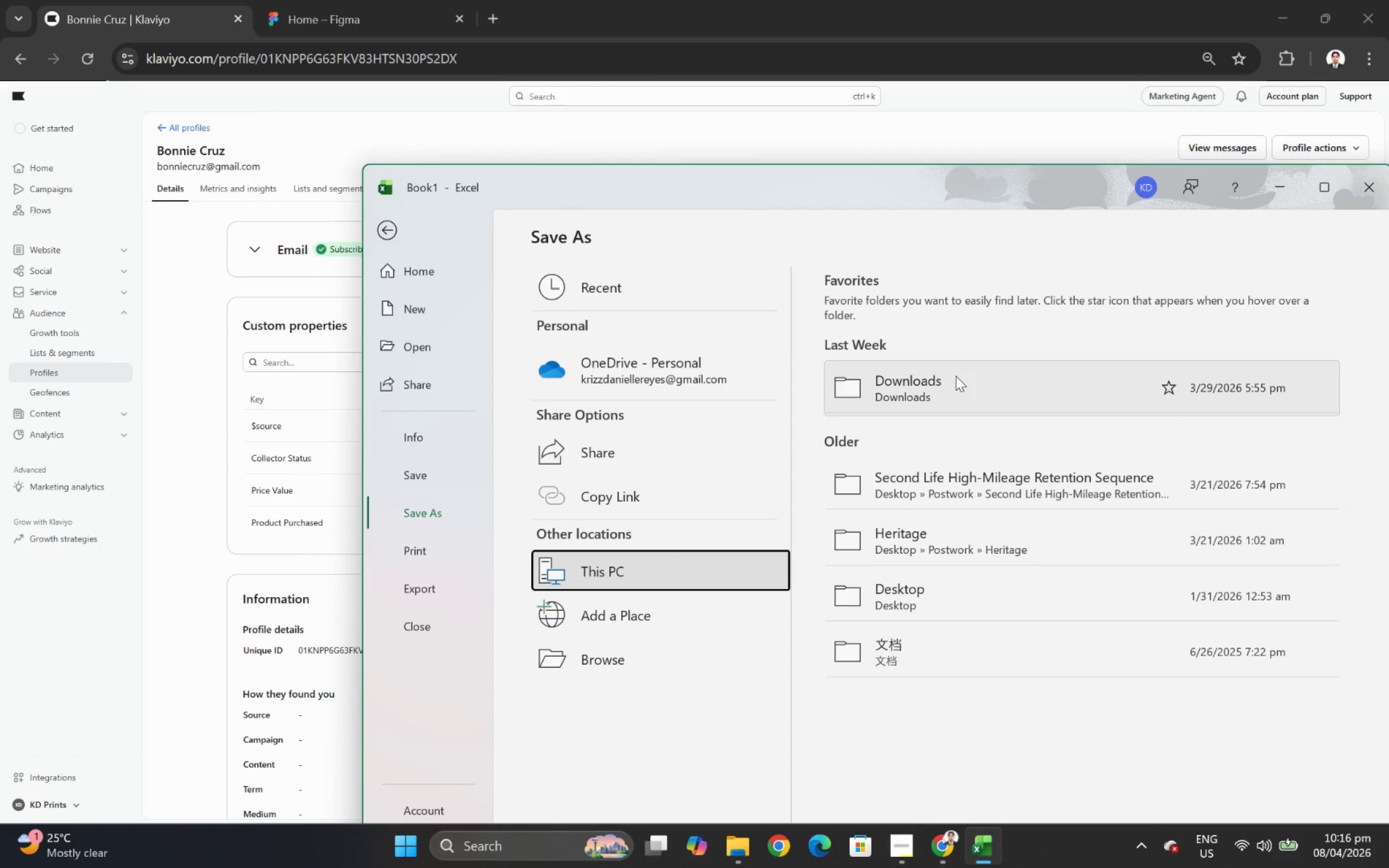 
wait(6.62)
 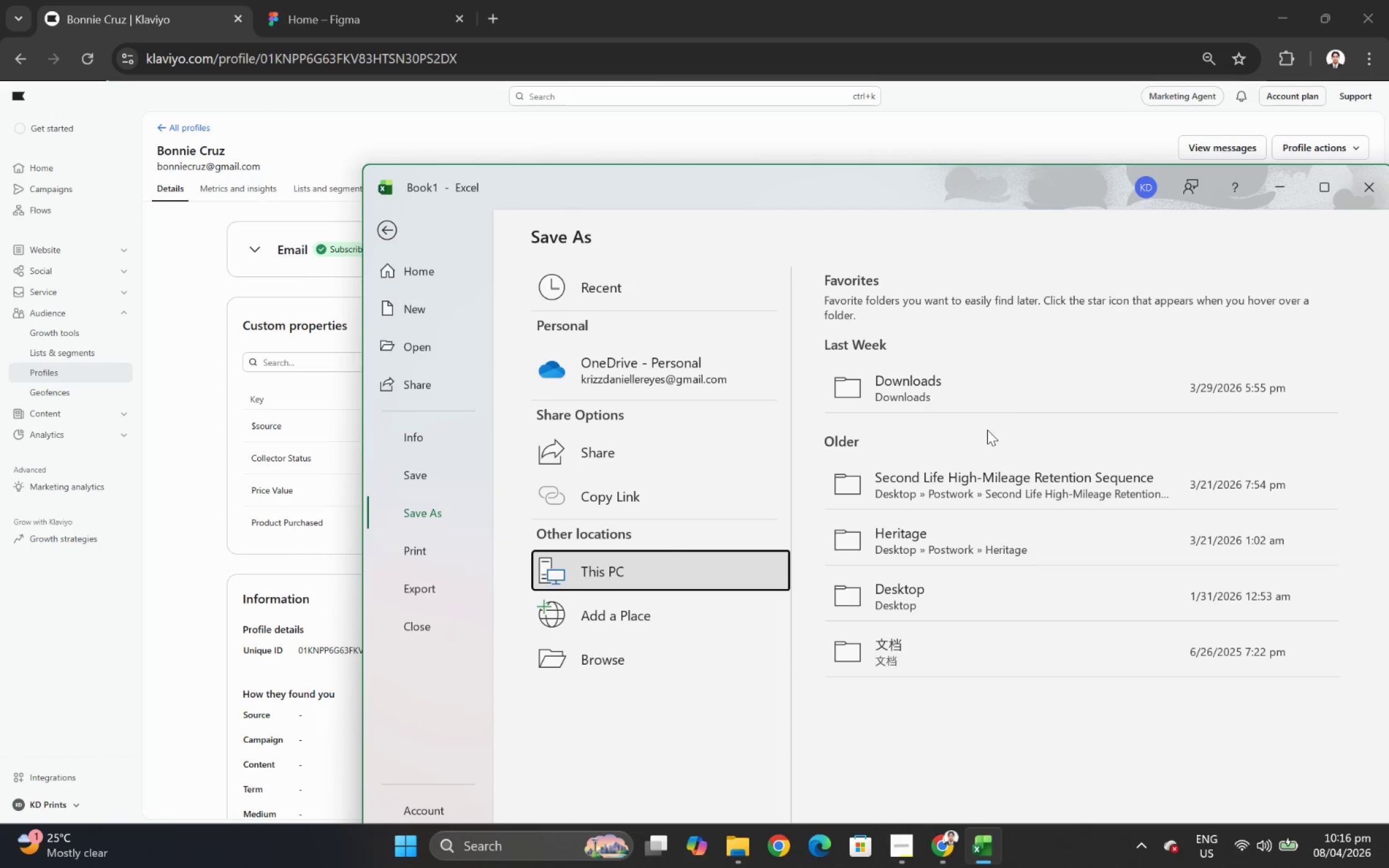 
left_click([648, 657])
 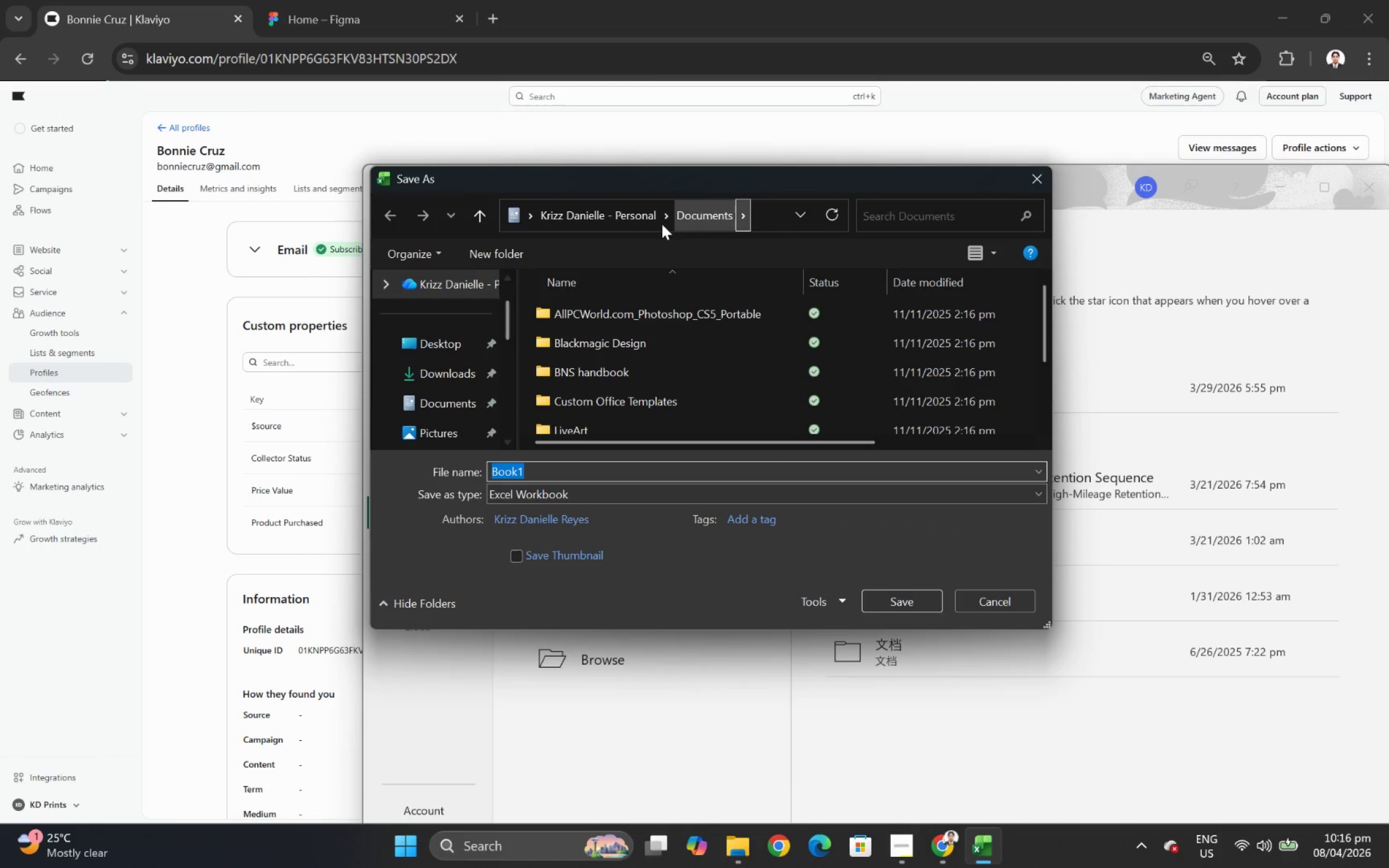 
scroll: coordinate [475, 384], scroll_direction: none, amount: 0.0
 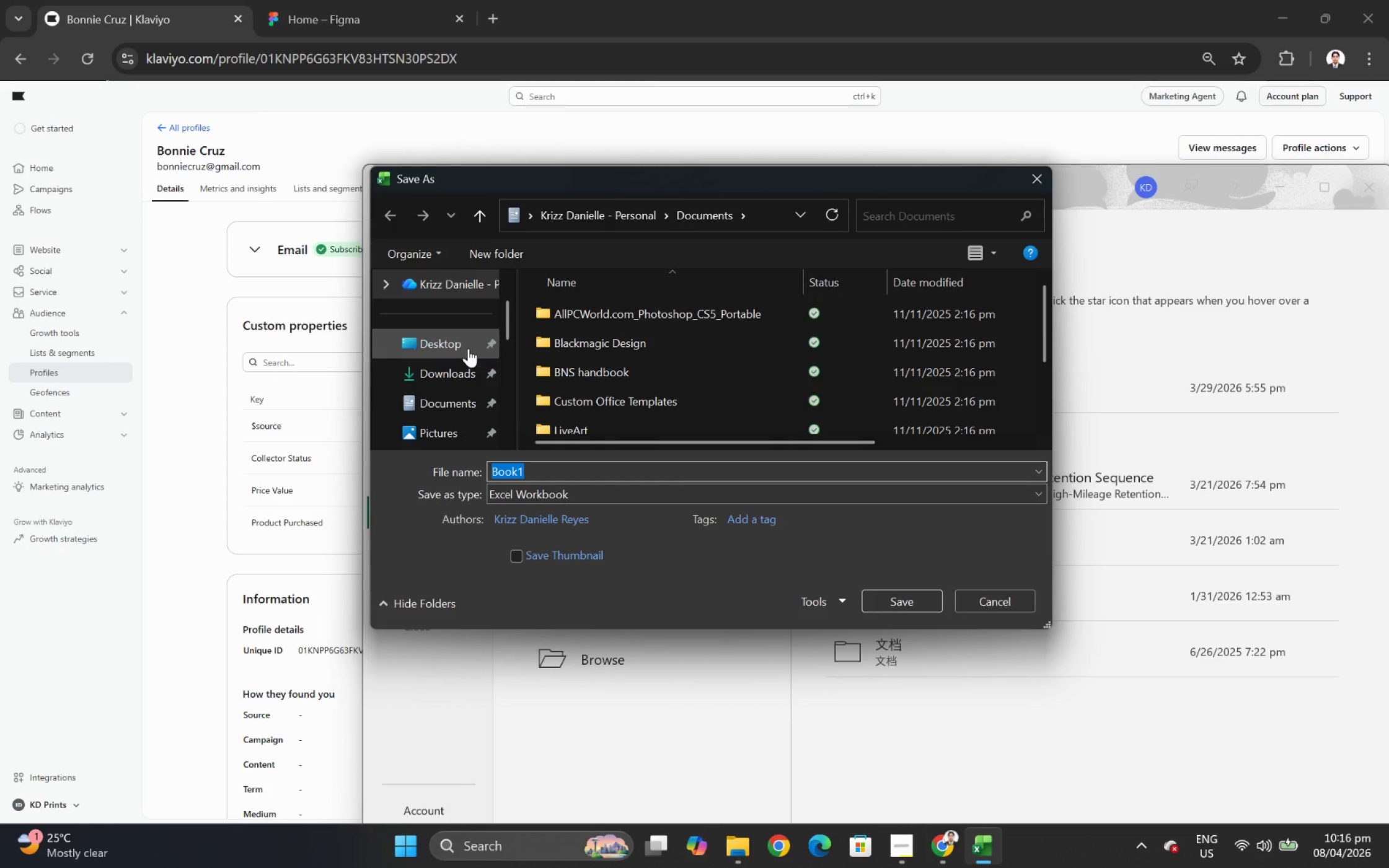 
left_click([461, 346])
 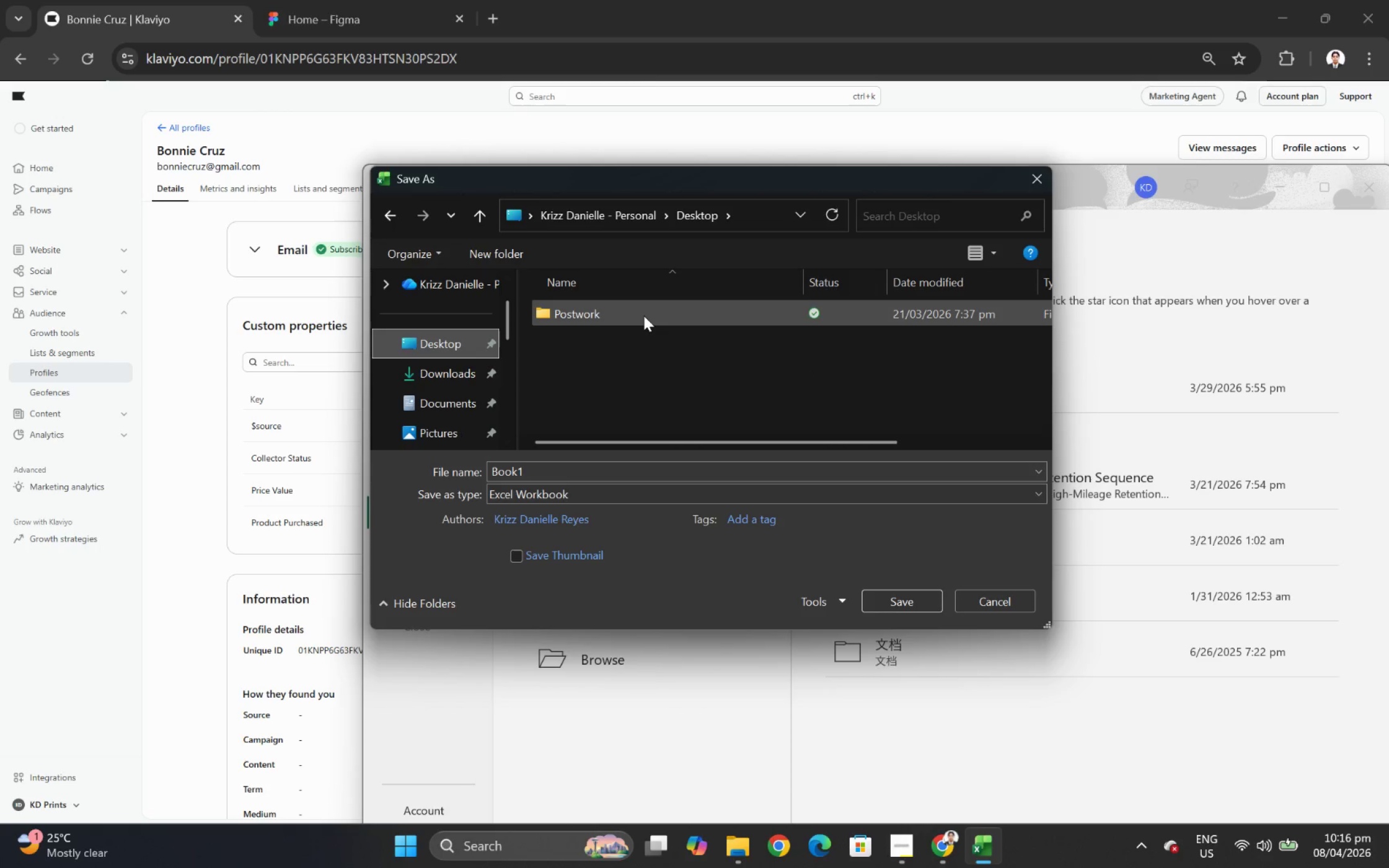 
double_click([643, 315])